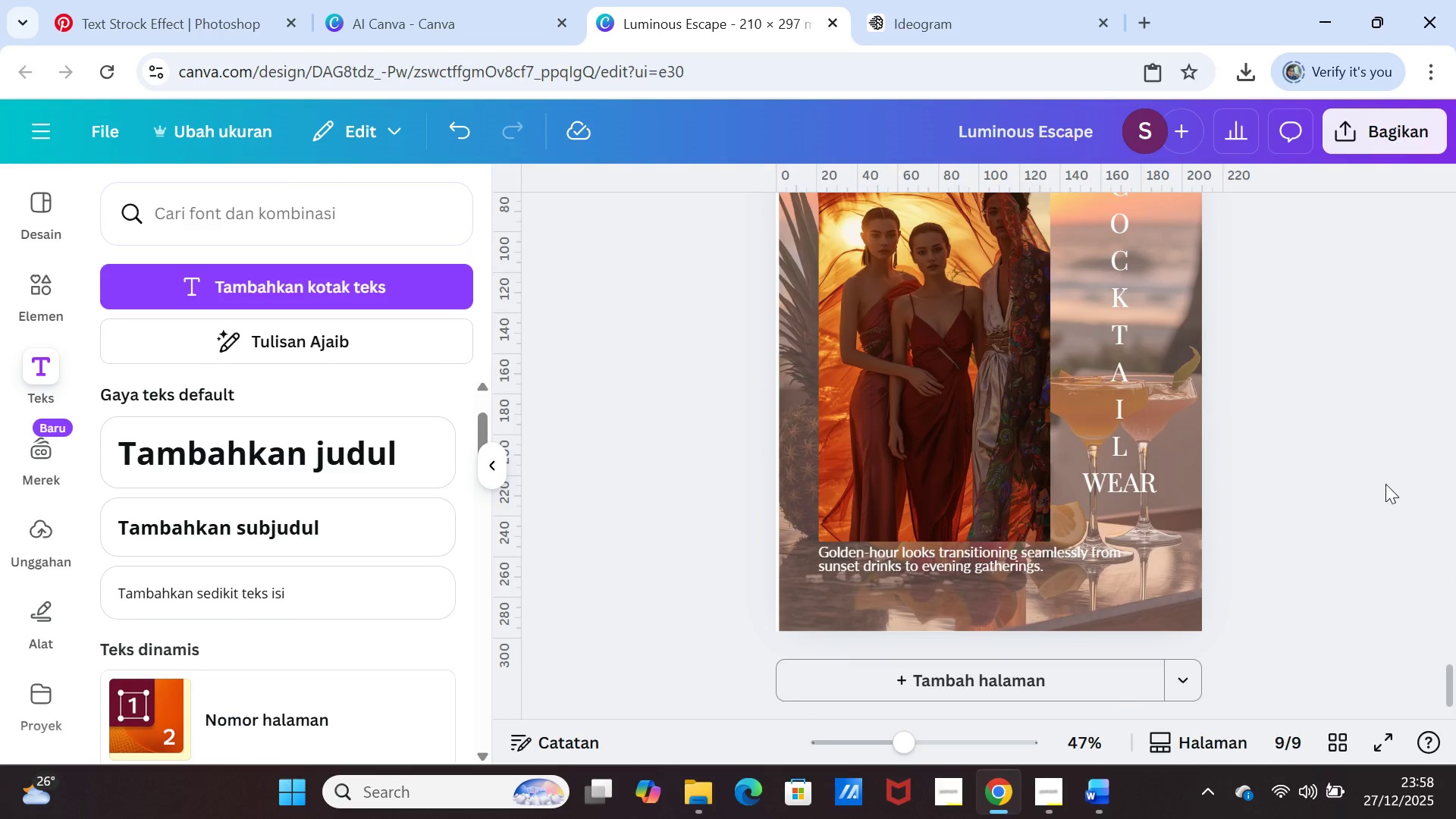 
left_click_drag(start_coordinate=[1043, 556], to_coordinate=[1044, 563])
 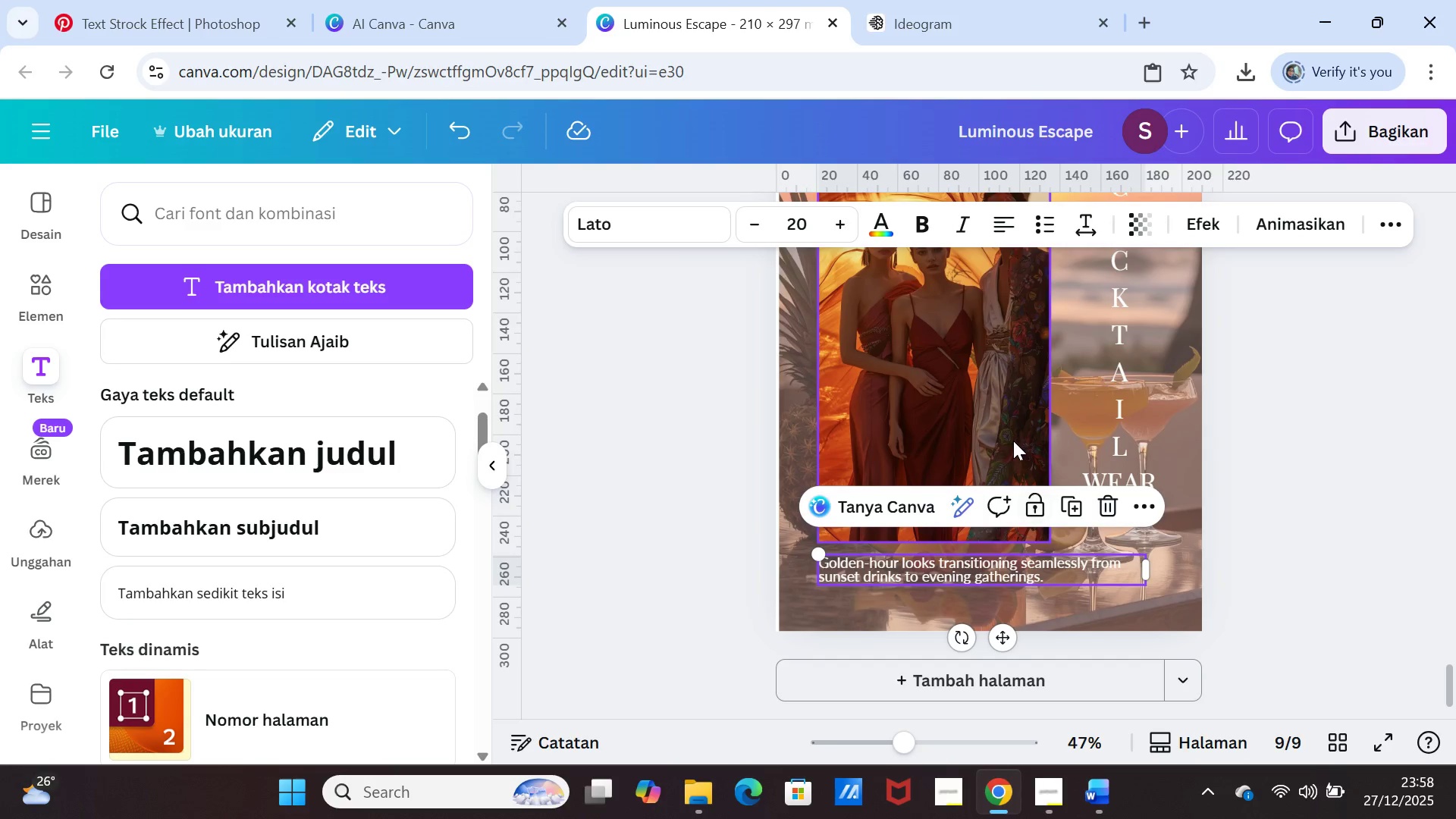 
left_click([1013, 441])
 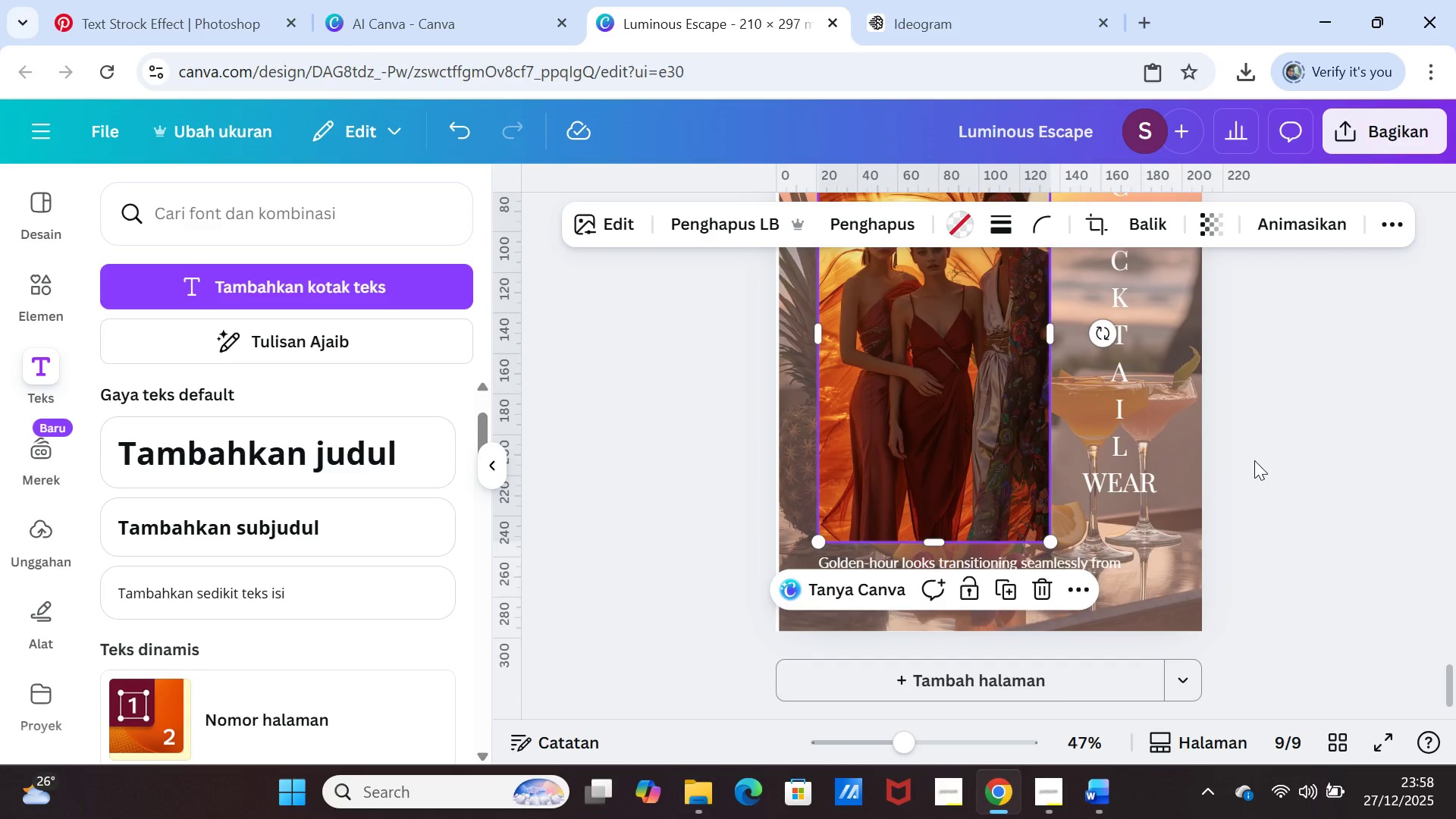 
scroll: coordinate [1273, 469], scroll_direction: up, amount: 33.0
 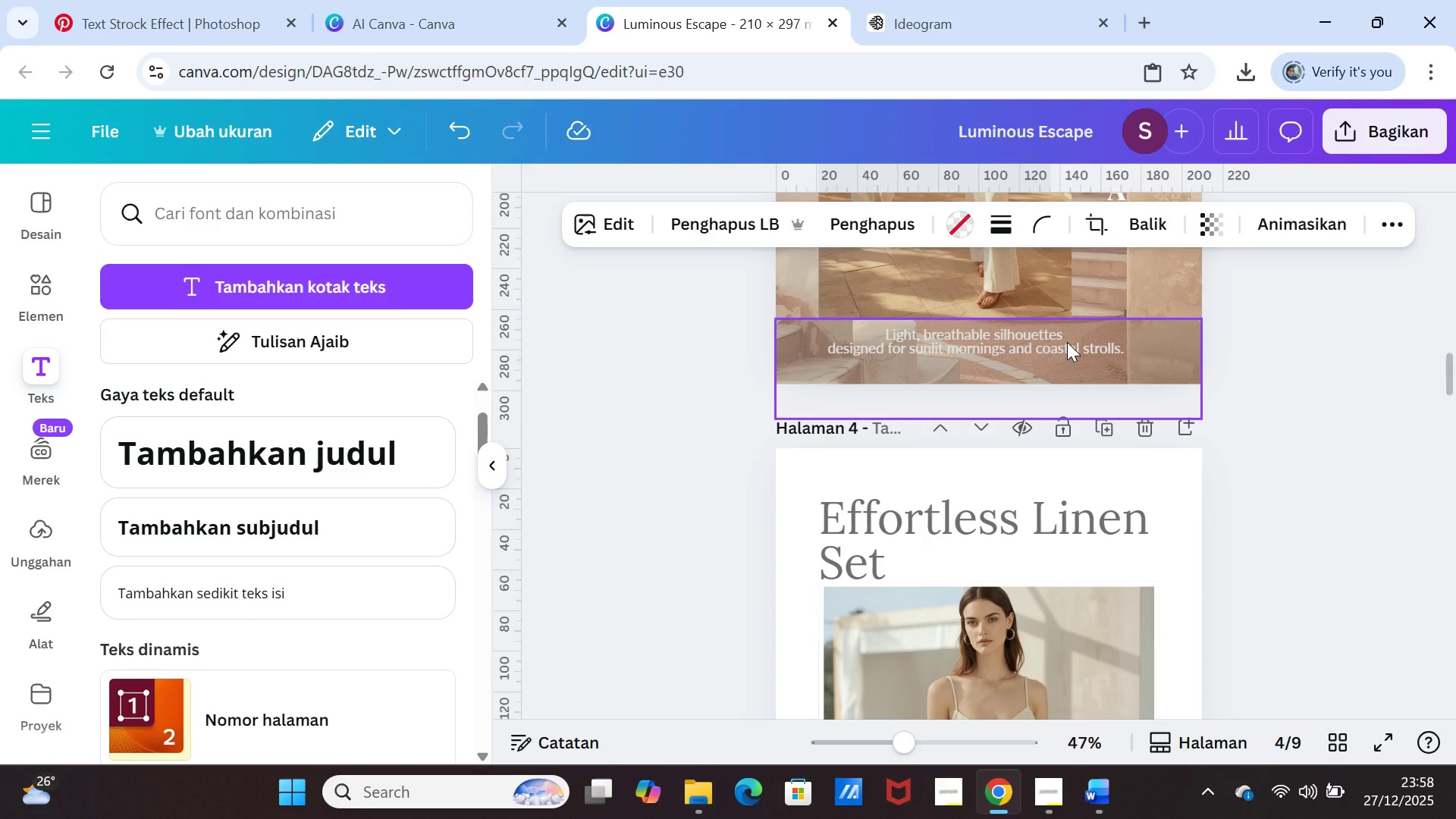 
left_click_drag(start_coordinate=[1067, 342], to_coordinate=[1059, 245])
 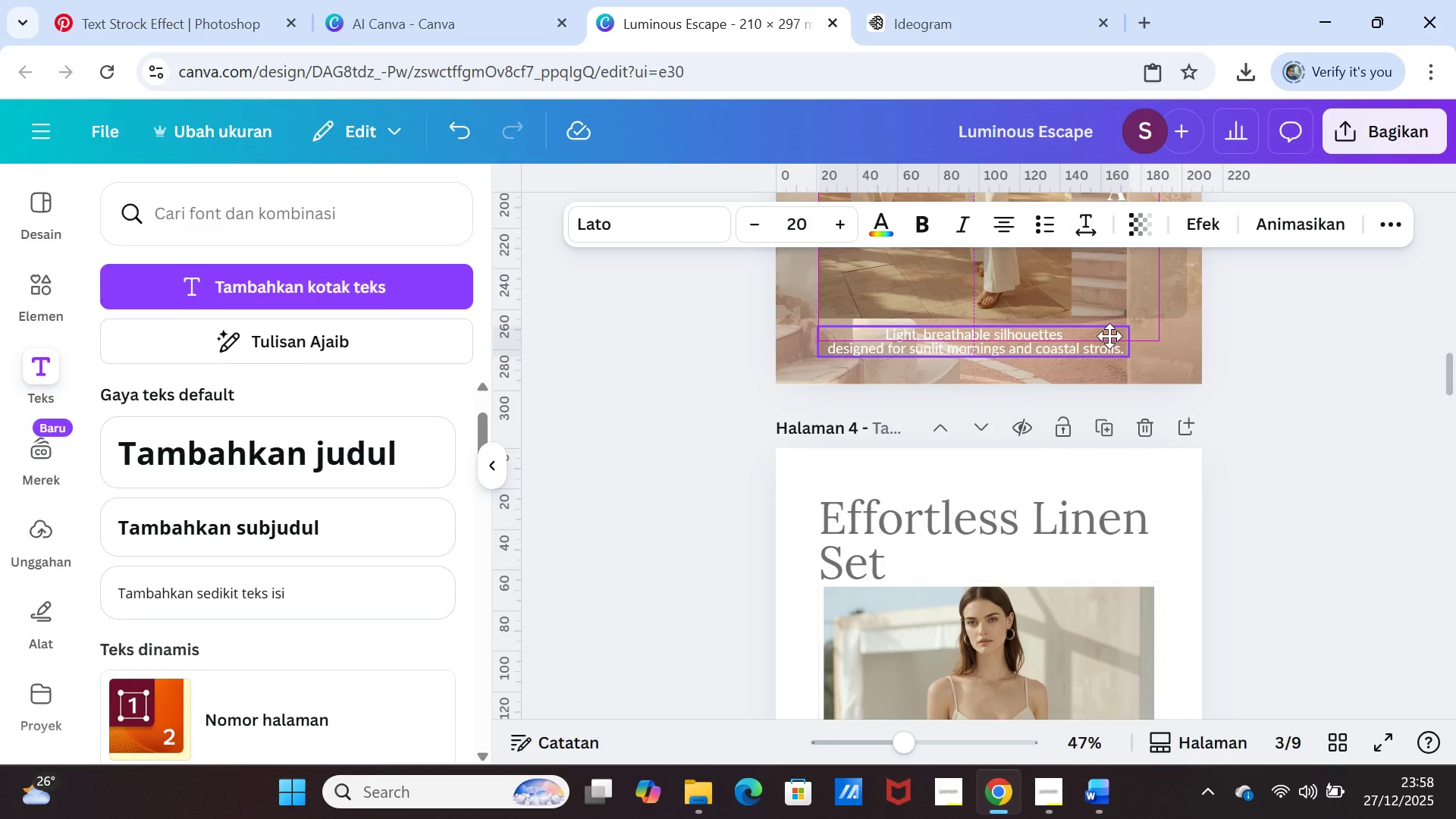 
left_click_drag(start_coordinate=[1165, 300], to_coordinate=[1180, 400])
 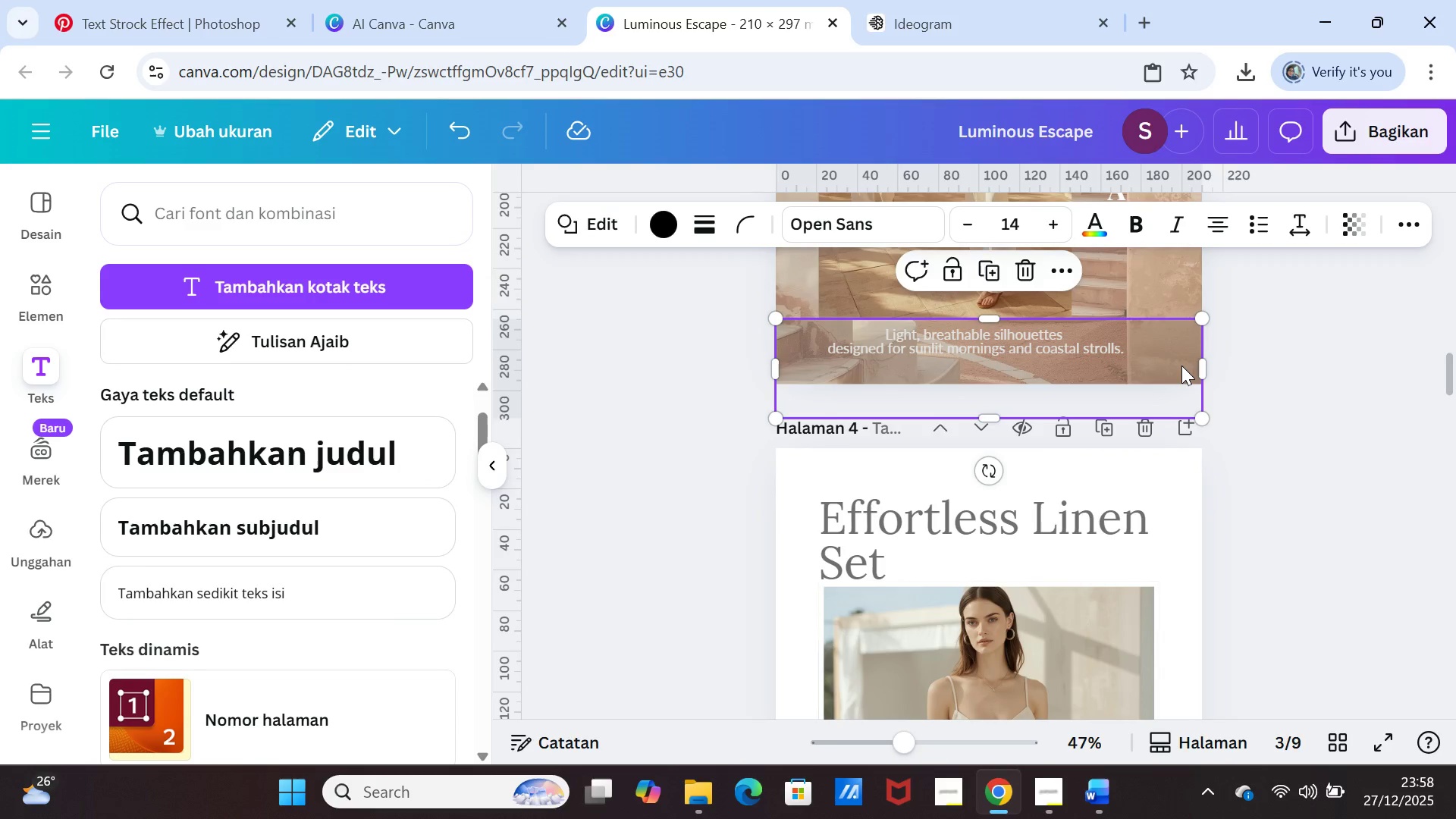 
left_click_drag(start_coordinate=[1181, 366], to_coordinate=[1181, 369])
 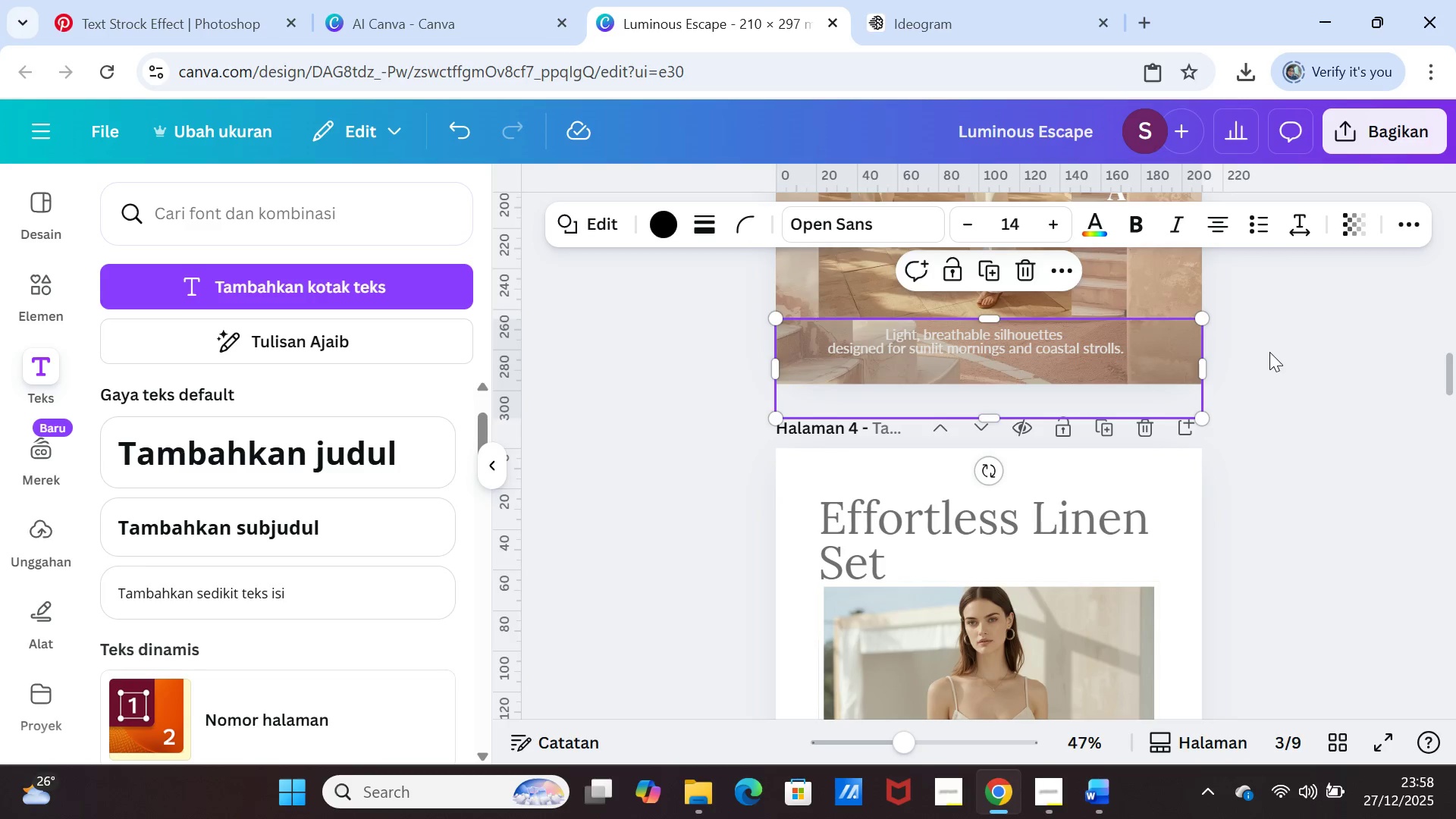 
left_click([1269, 352])
 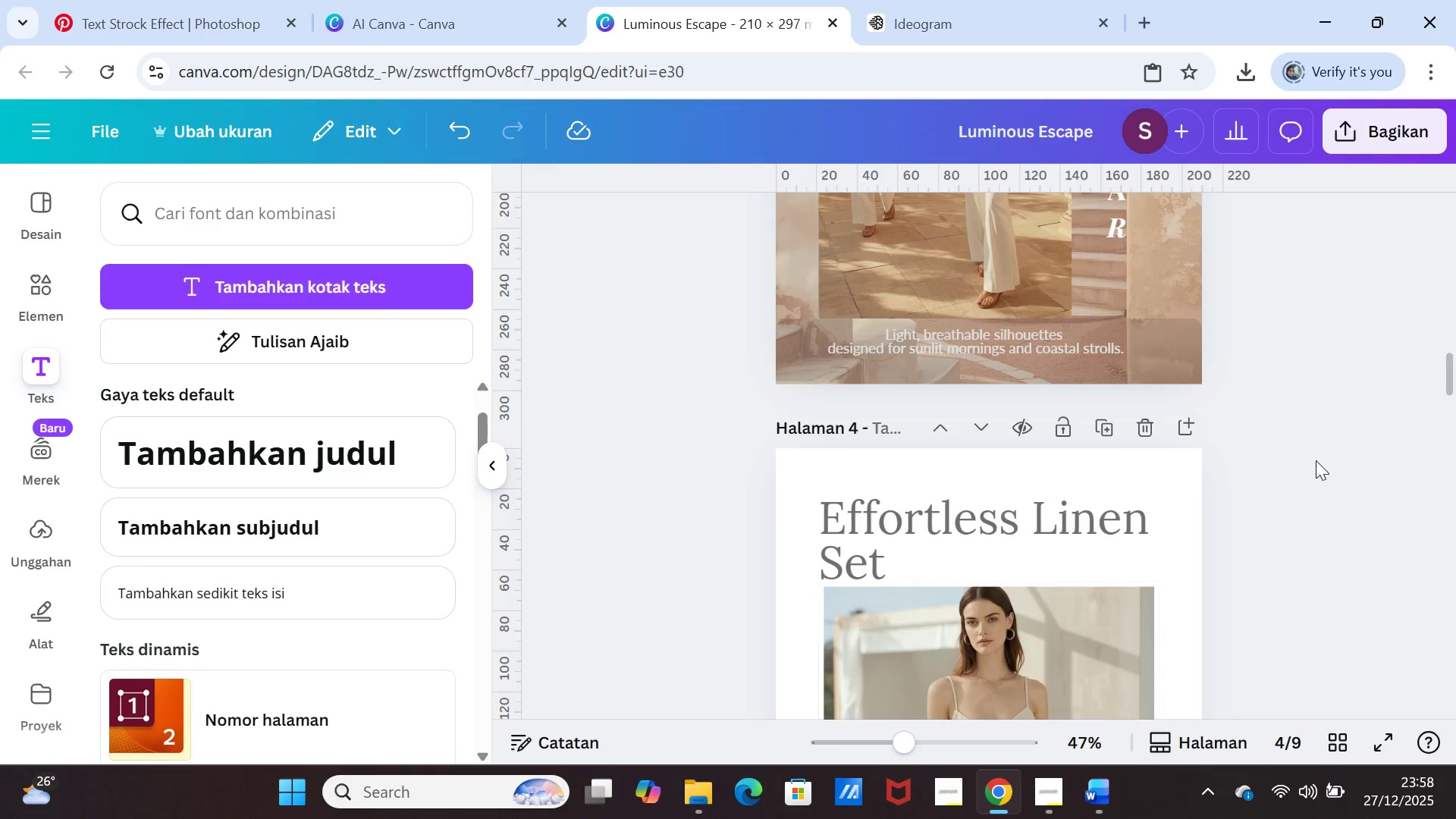 
scroll: coordinate [1307, 470], scroll_direction: down, amount: 35.0
 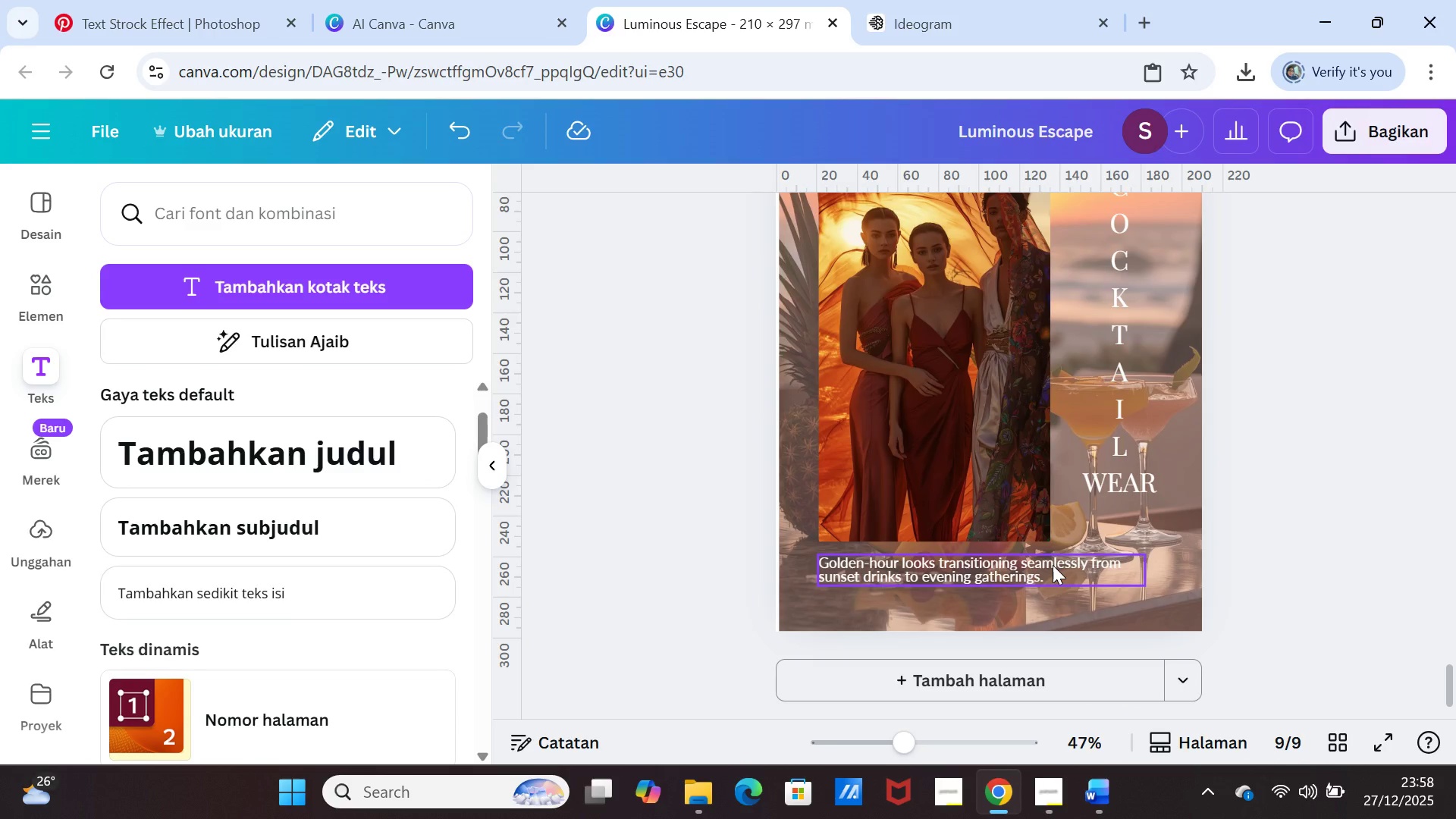 
left_click_drag(start_coordinate=[1053, 565], to_coordinate=[1053, 581])
 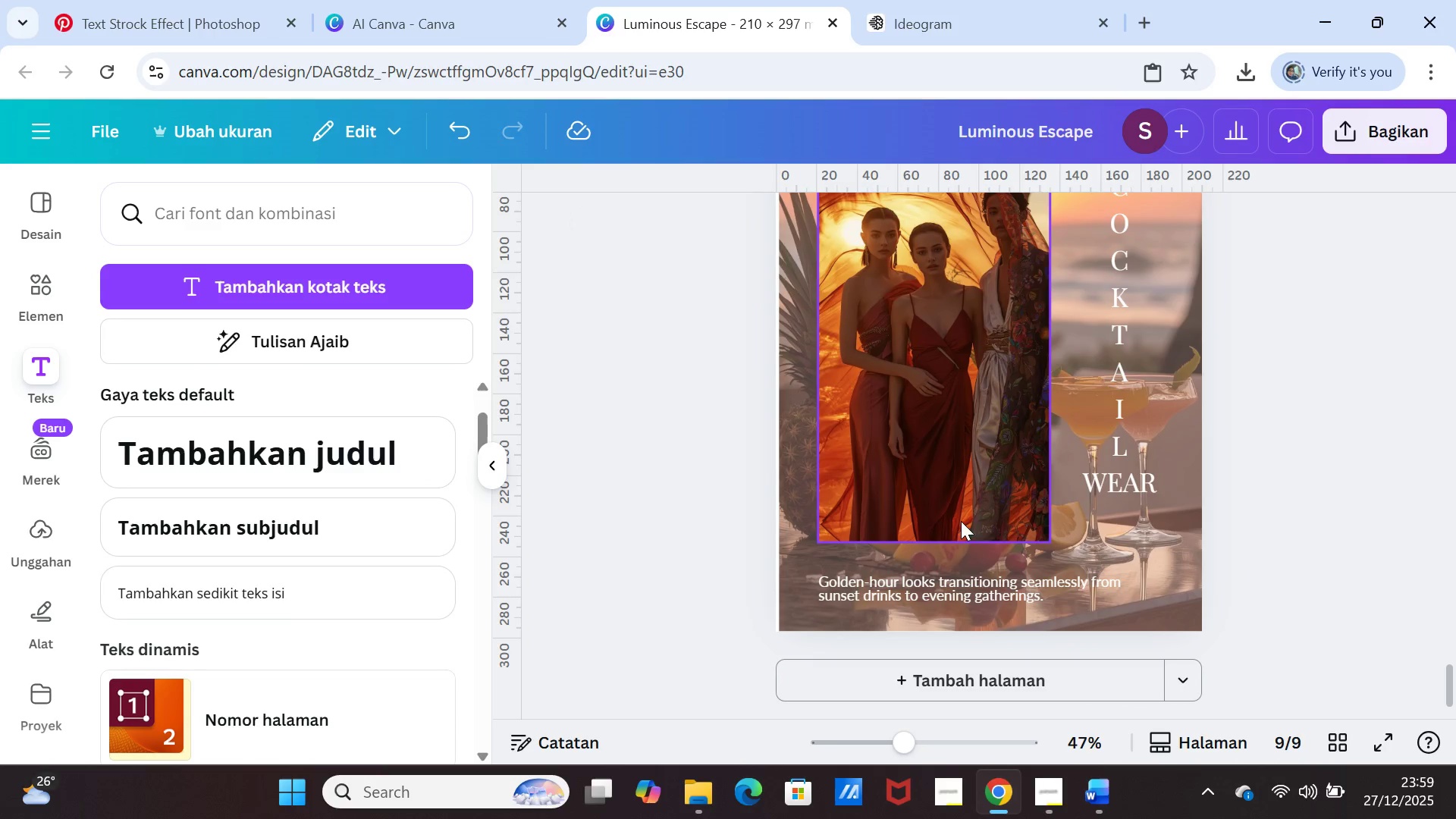 
left_click([959, 504])
 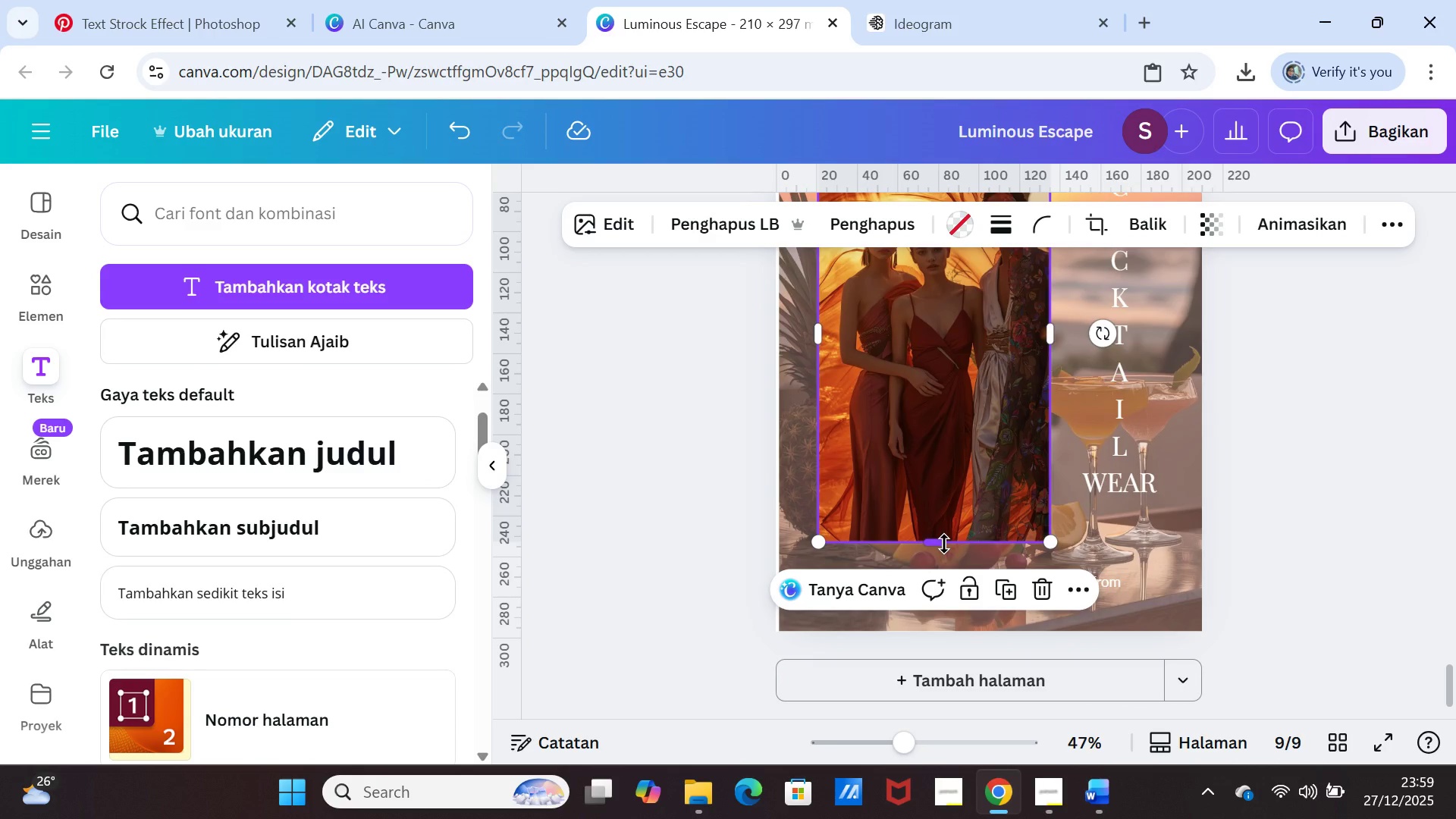 
left_click_drag(start_coordinate=[944, 544], to_coordinate=[943, 571])
 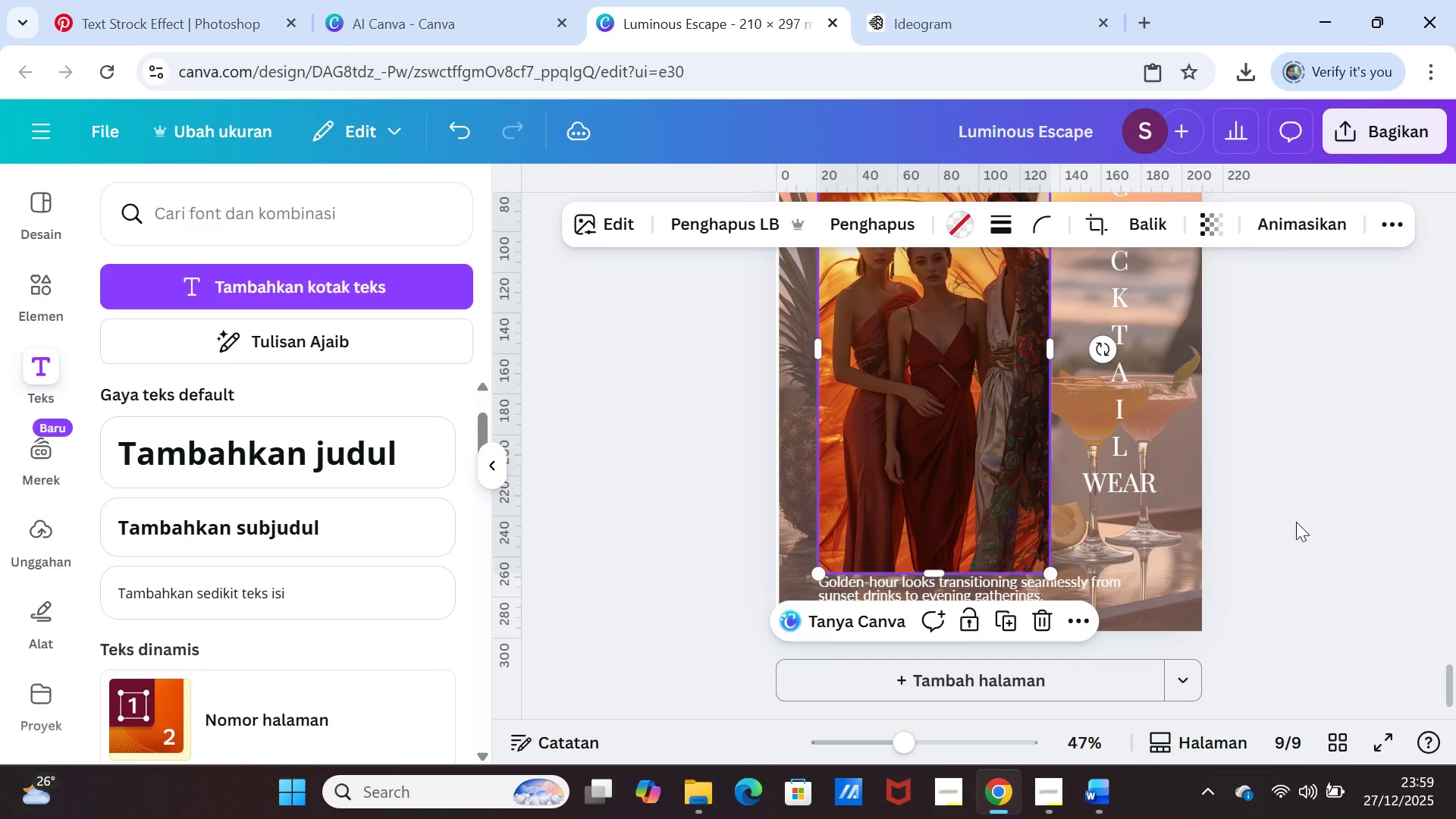 
left_click([1296, 522])
 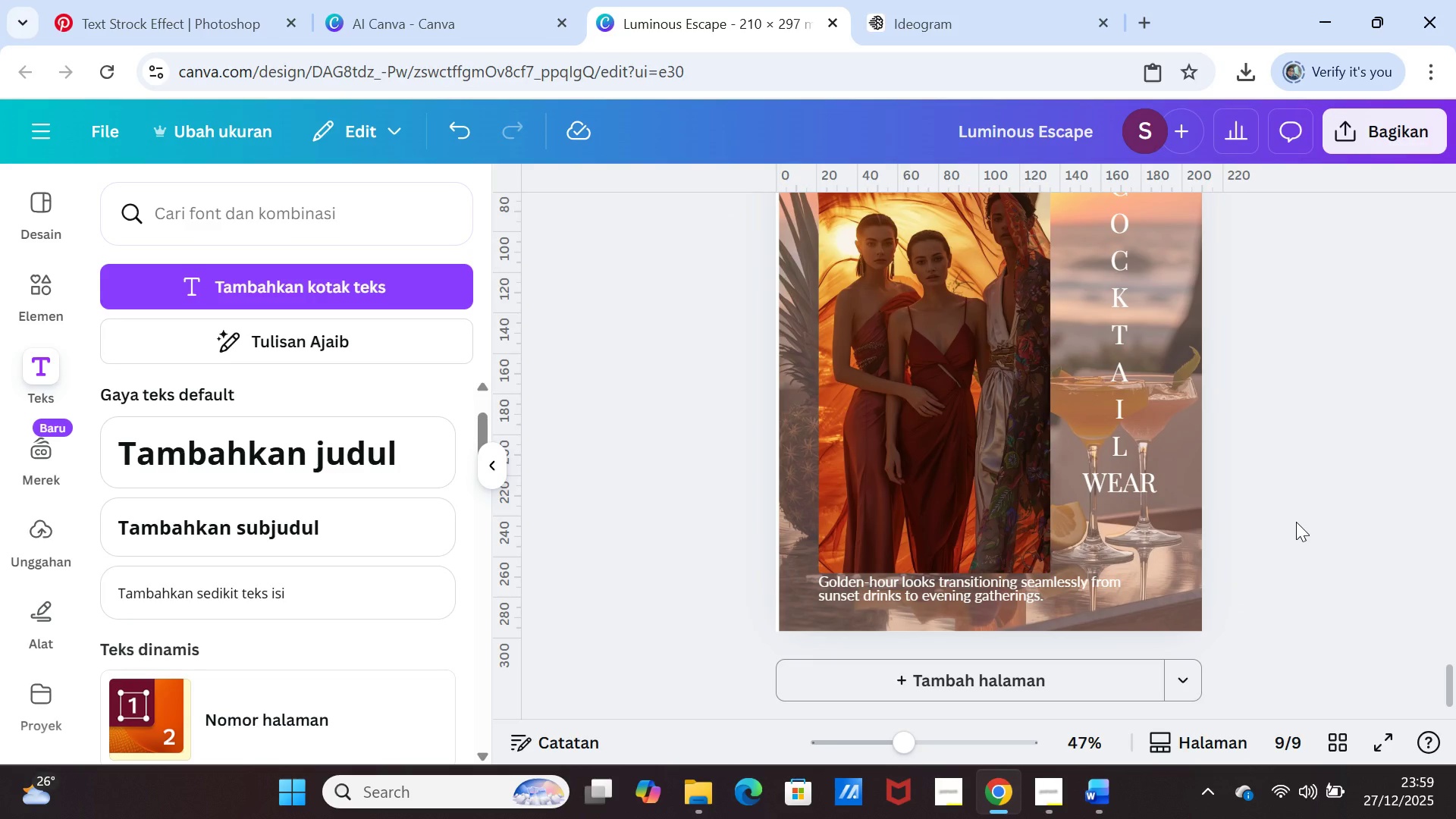 
scroll: coordinate [1296, 520], scroll_direction: up, amount: 2.0
 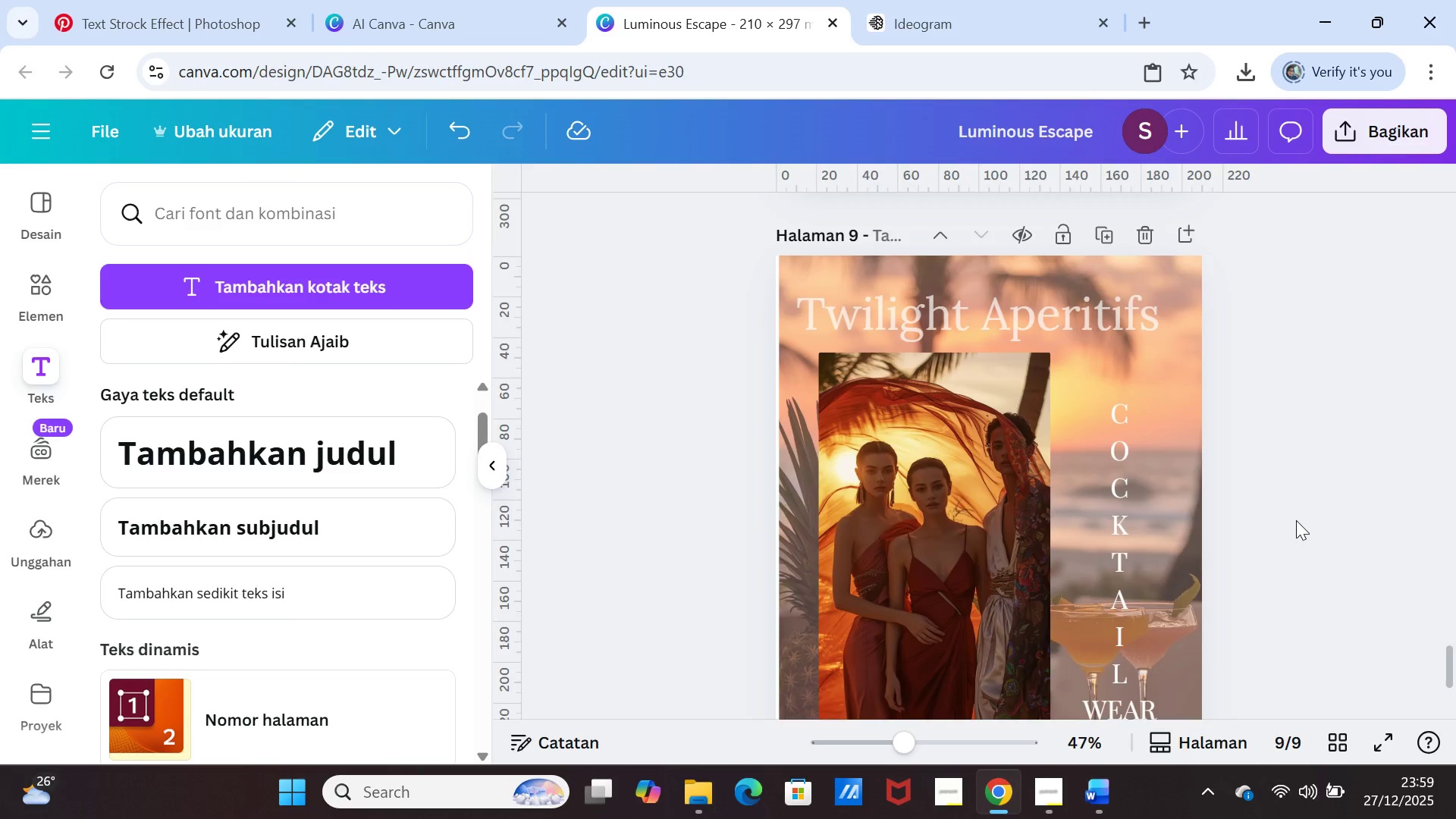 
scroll: coordinate [1296, 520], scroll_direction: down, amount: 1.0
 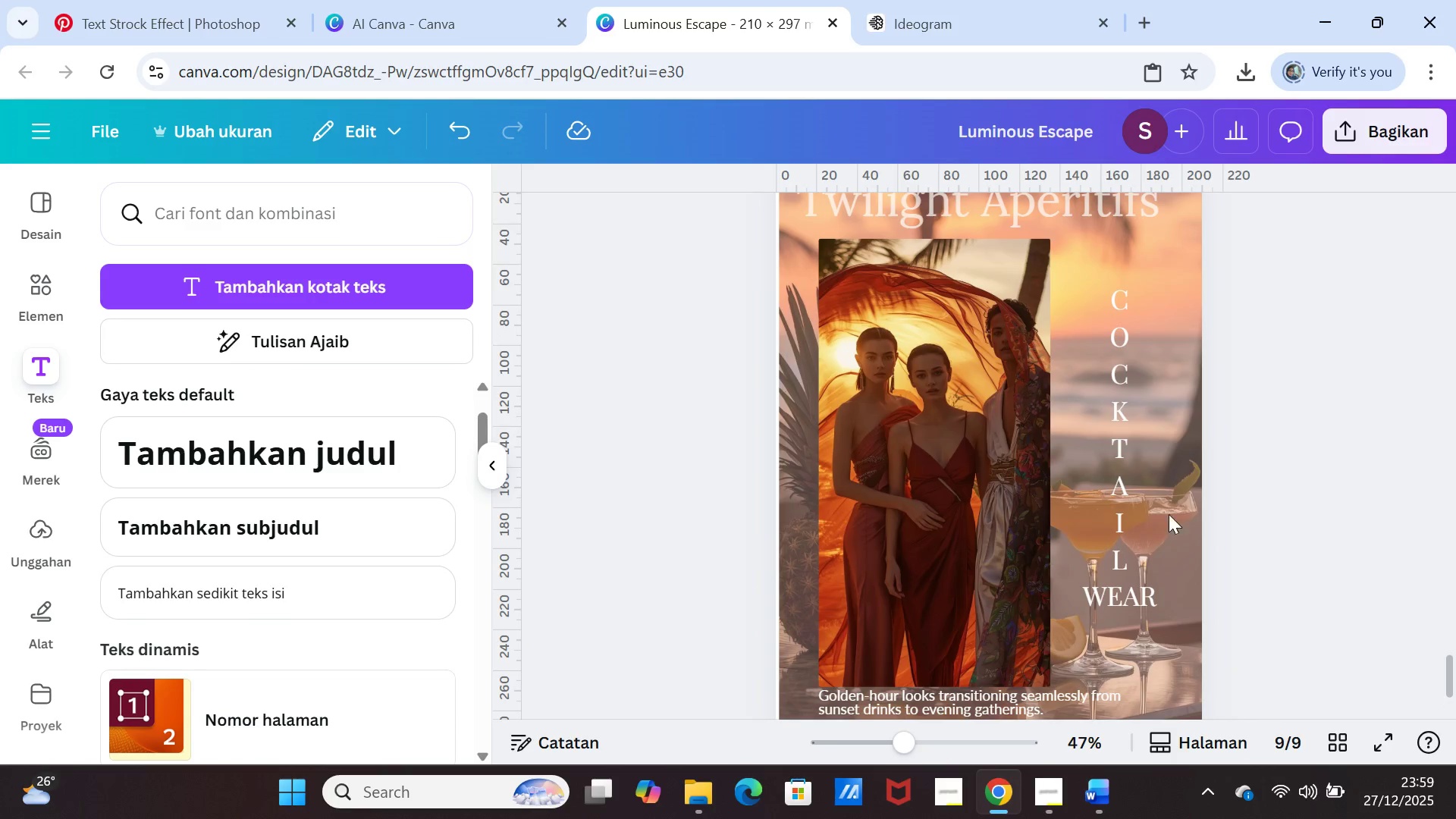 
left_click([995, 510])
 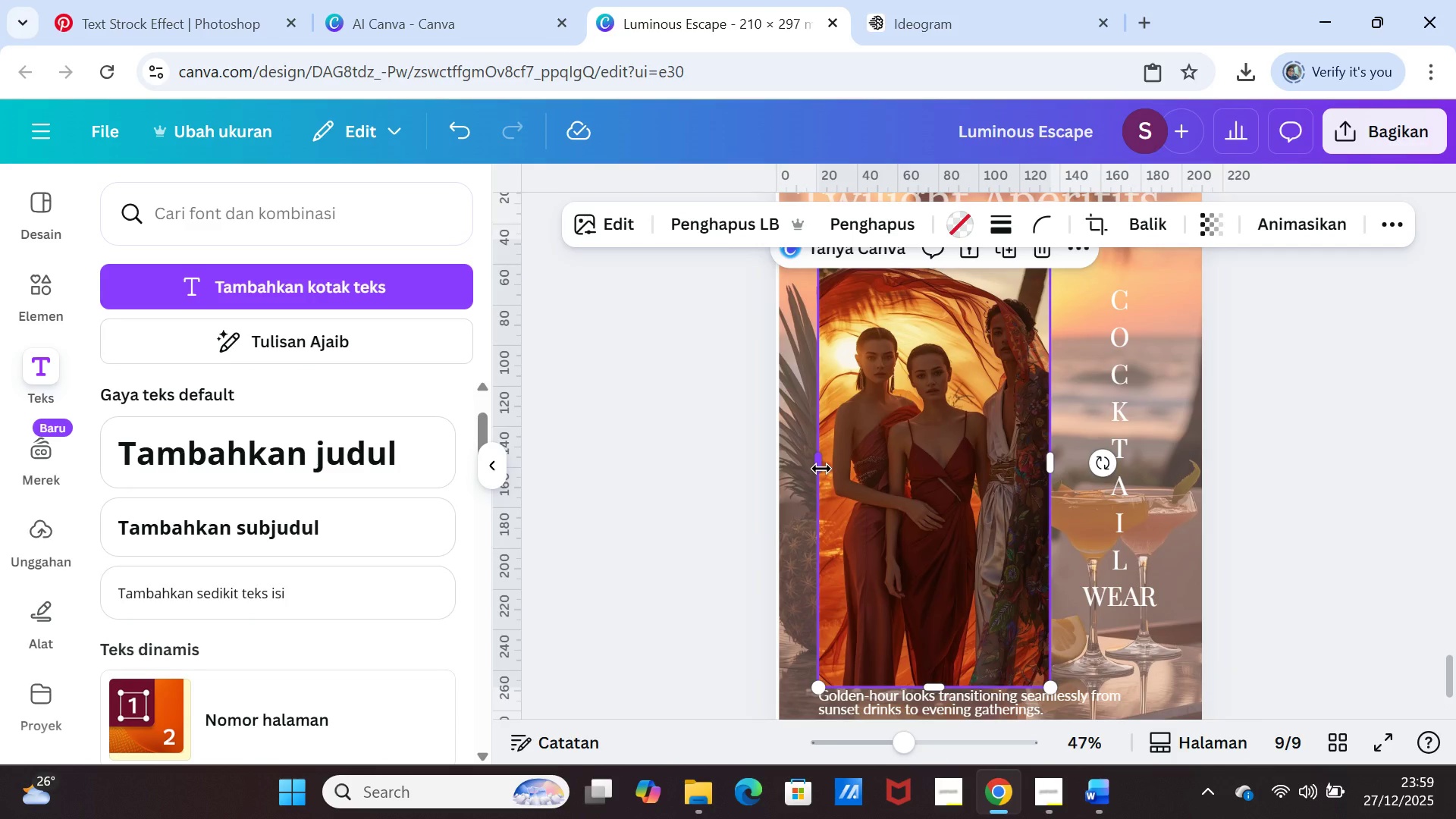 
left_click_drag(start_coordinate=[821, 469], to_coordinate=[816, 466])
 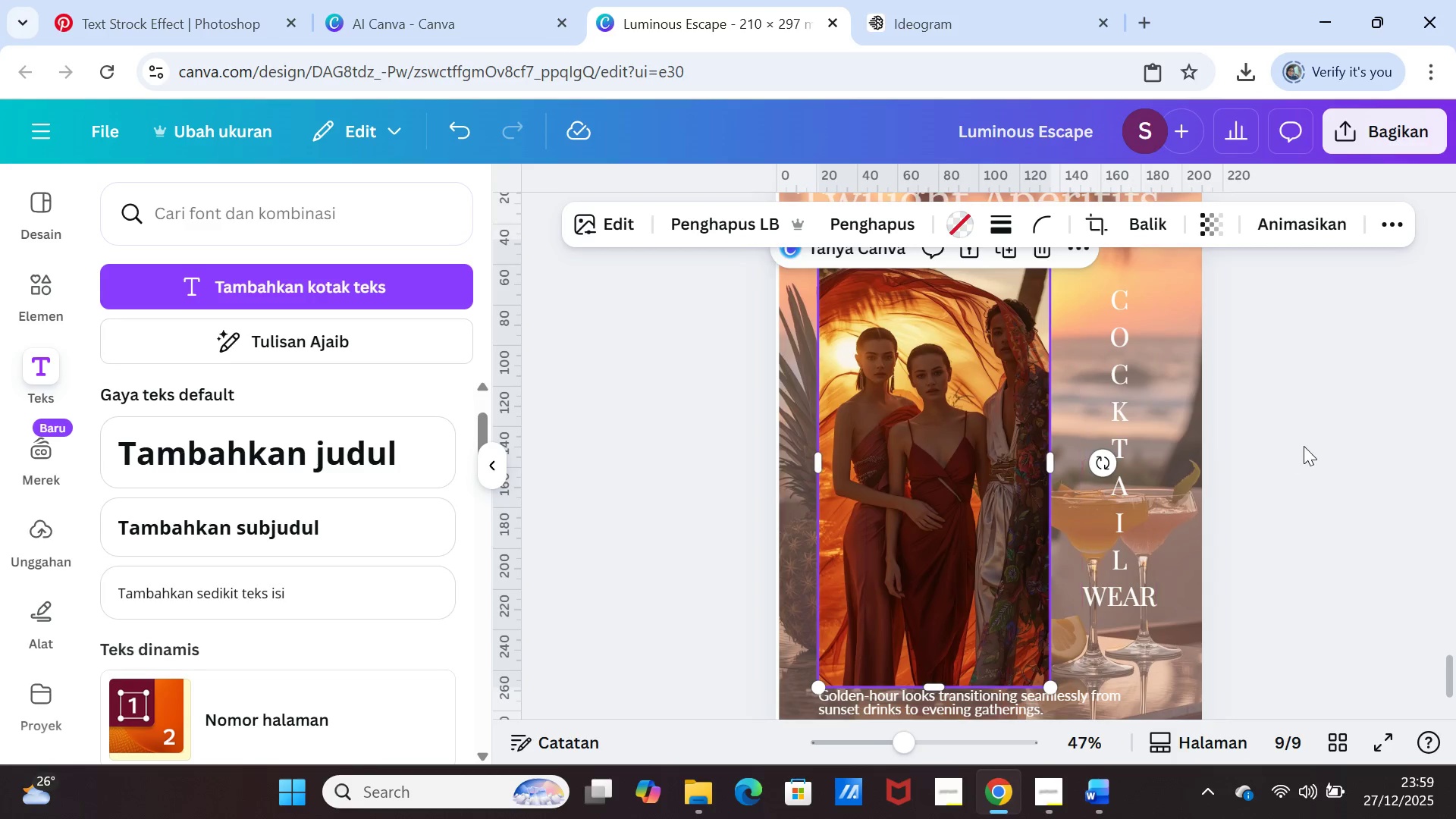 
left_click([1304, 446])
 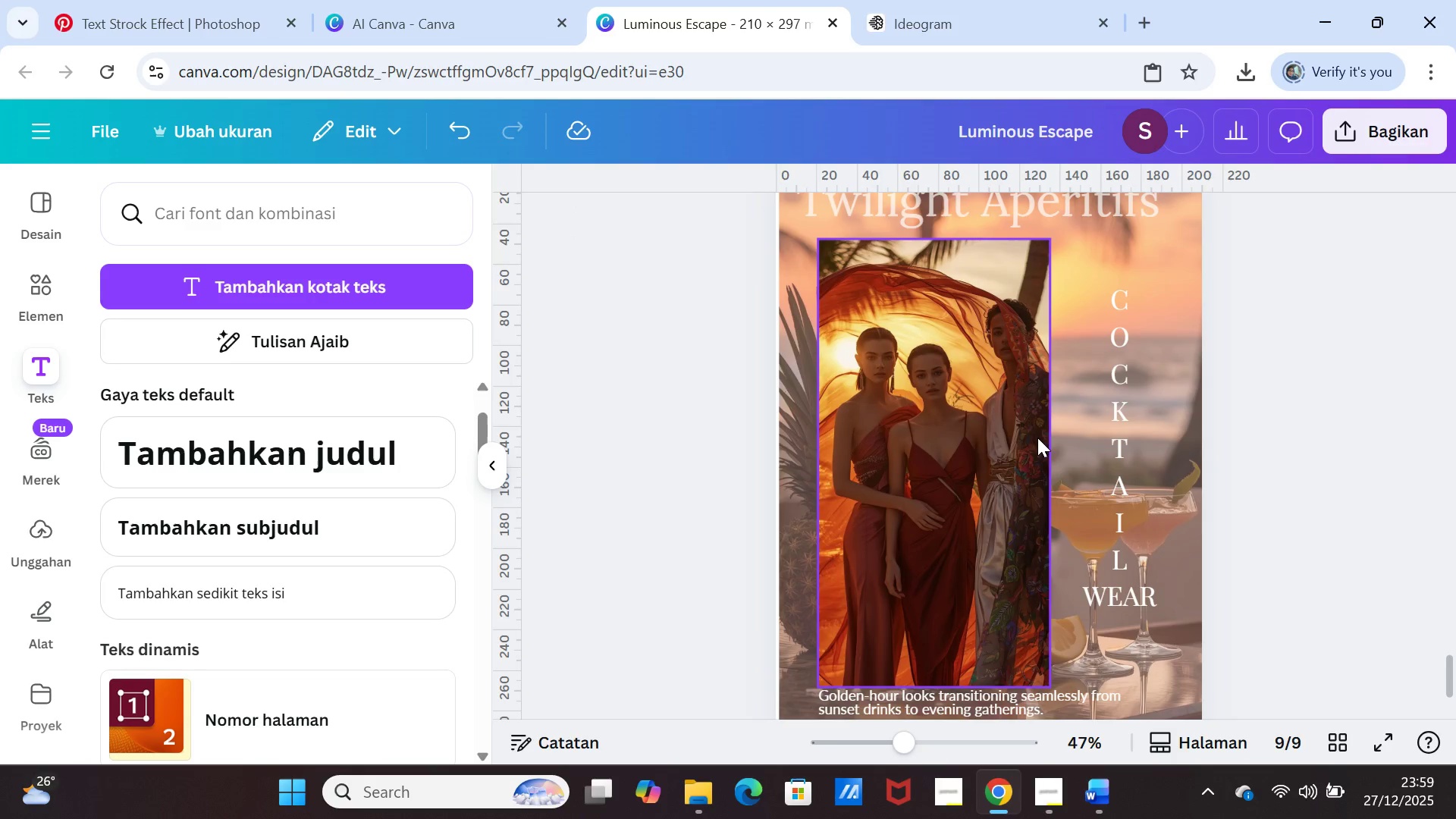 
left_click([1031, 436])
 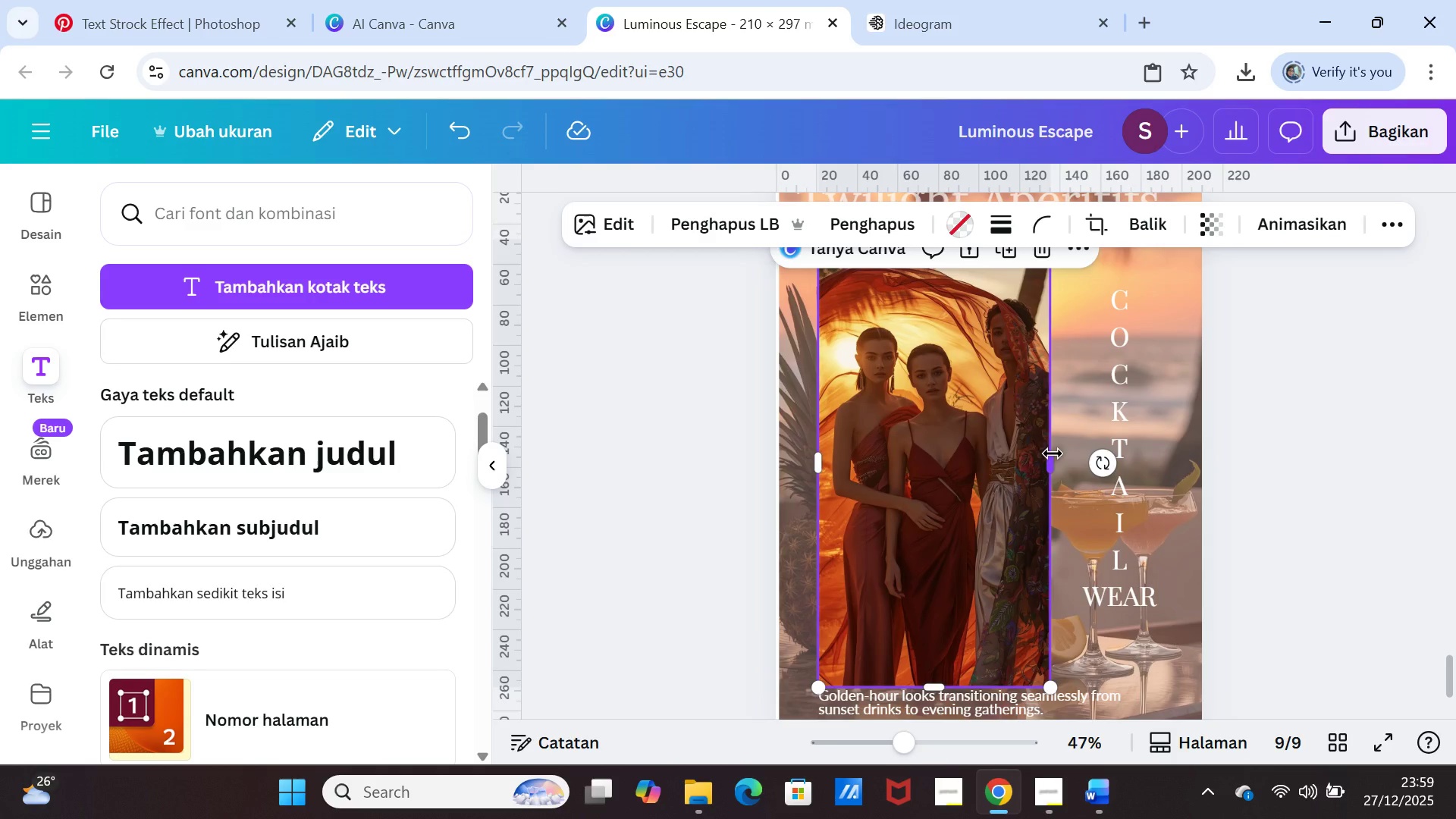 
left_click_drag(start_coordinate=[1053, 453], to_coordinate=[1059, 455])
 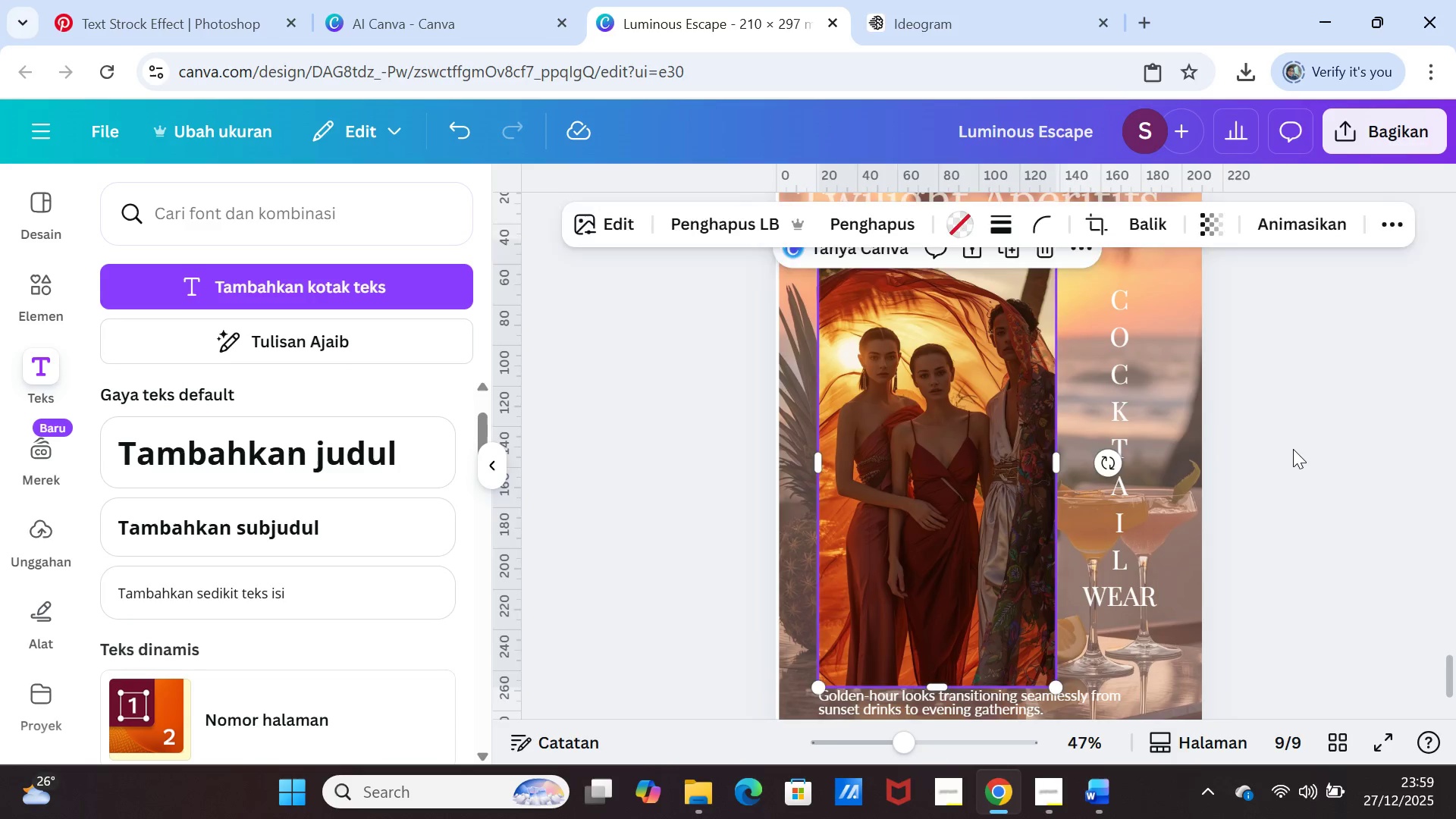 
left_click([1293, 449])
 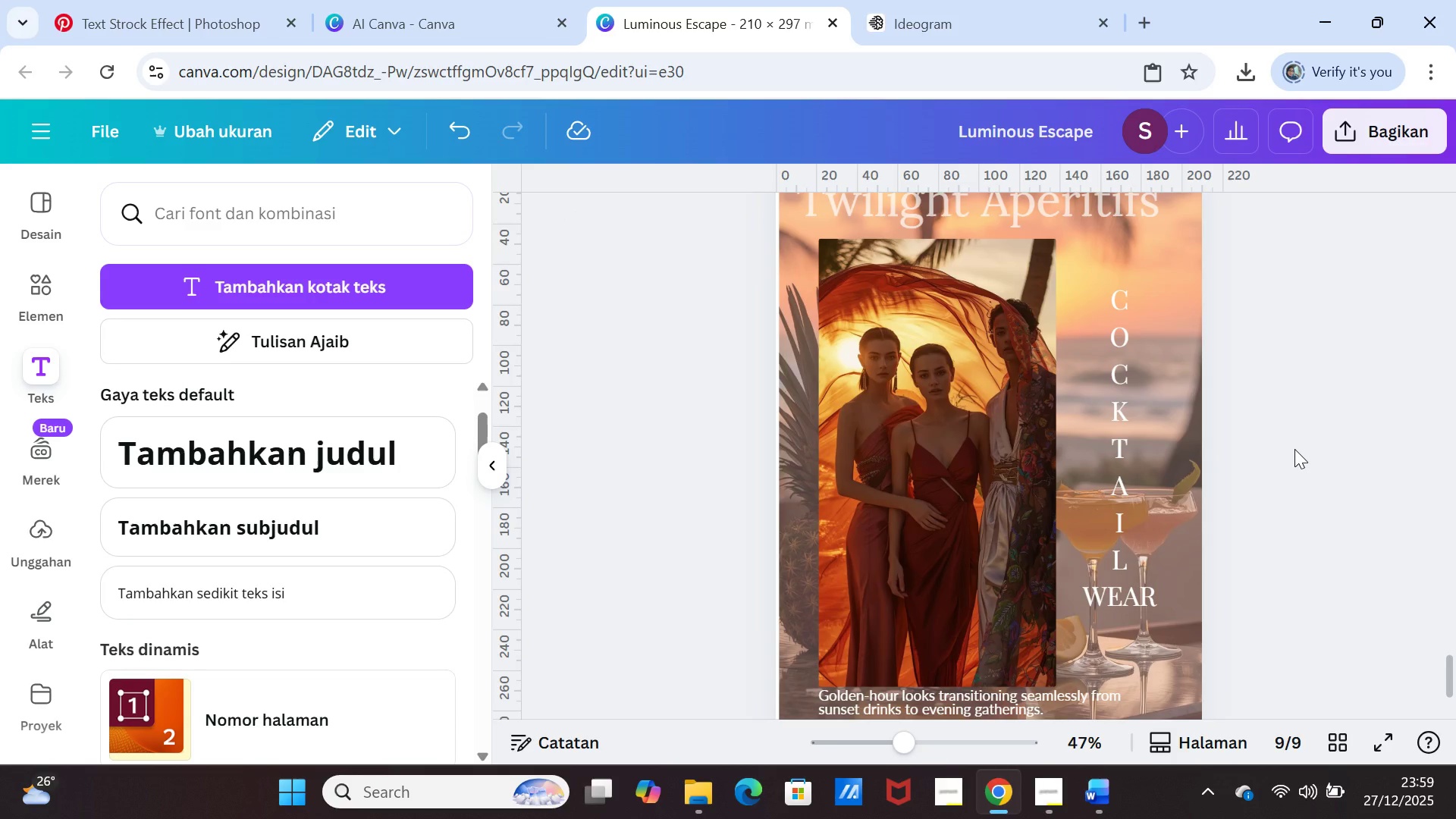 
scroll: coordinate [1294, 449], scroll_direction: up, amount: 1.0
 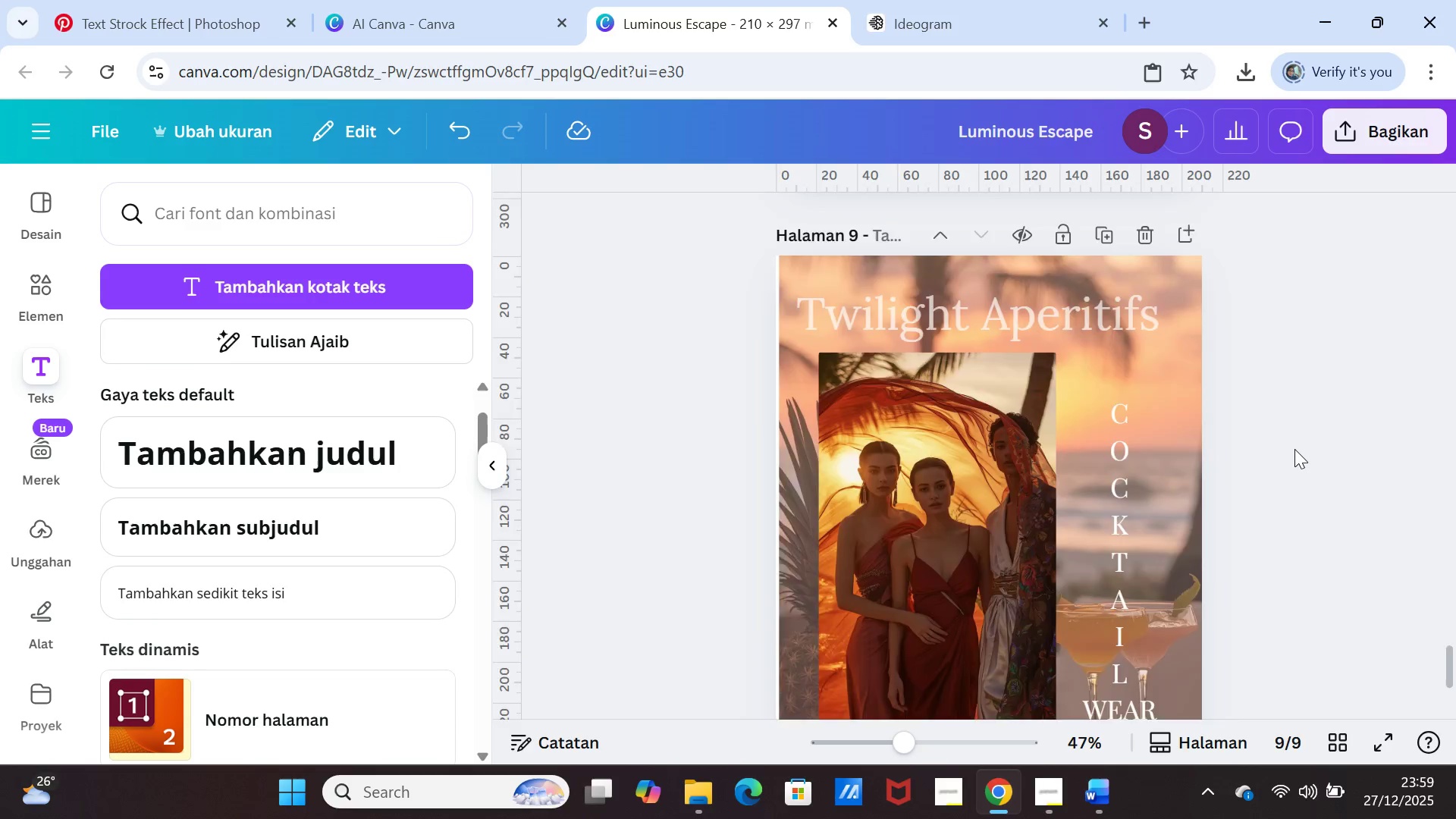 
scroll: coordinate [1294, 449], scroll_direction: down, amount: 3.0
 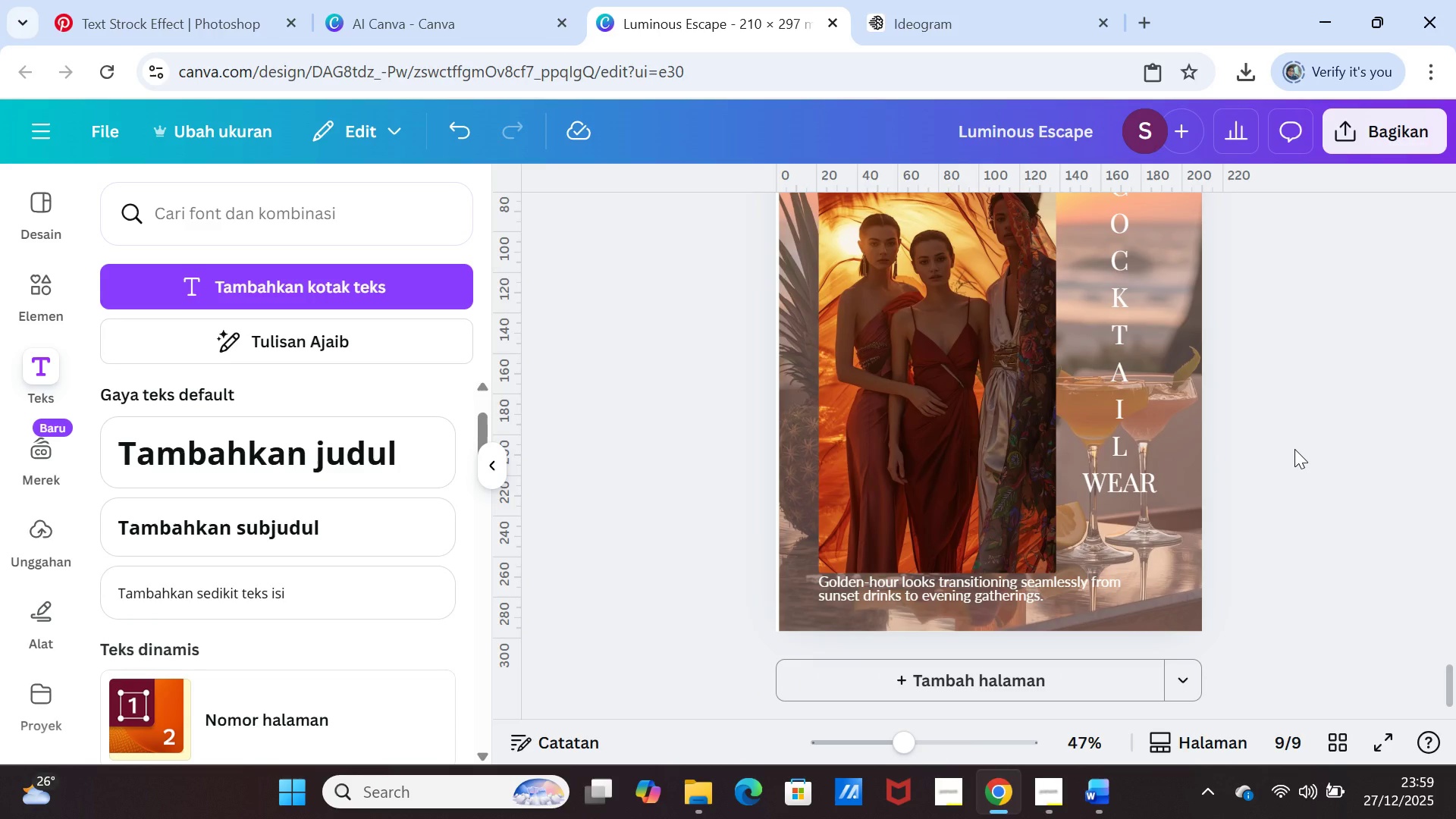 
scroll: coordinate [1294, 449], scroll_direction: up, amount: 8.0
 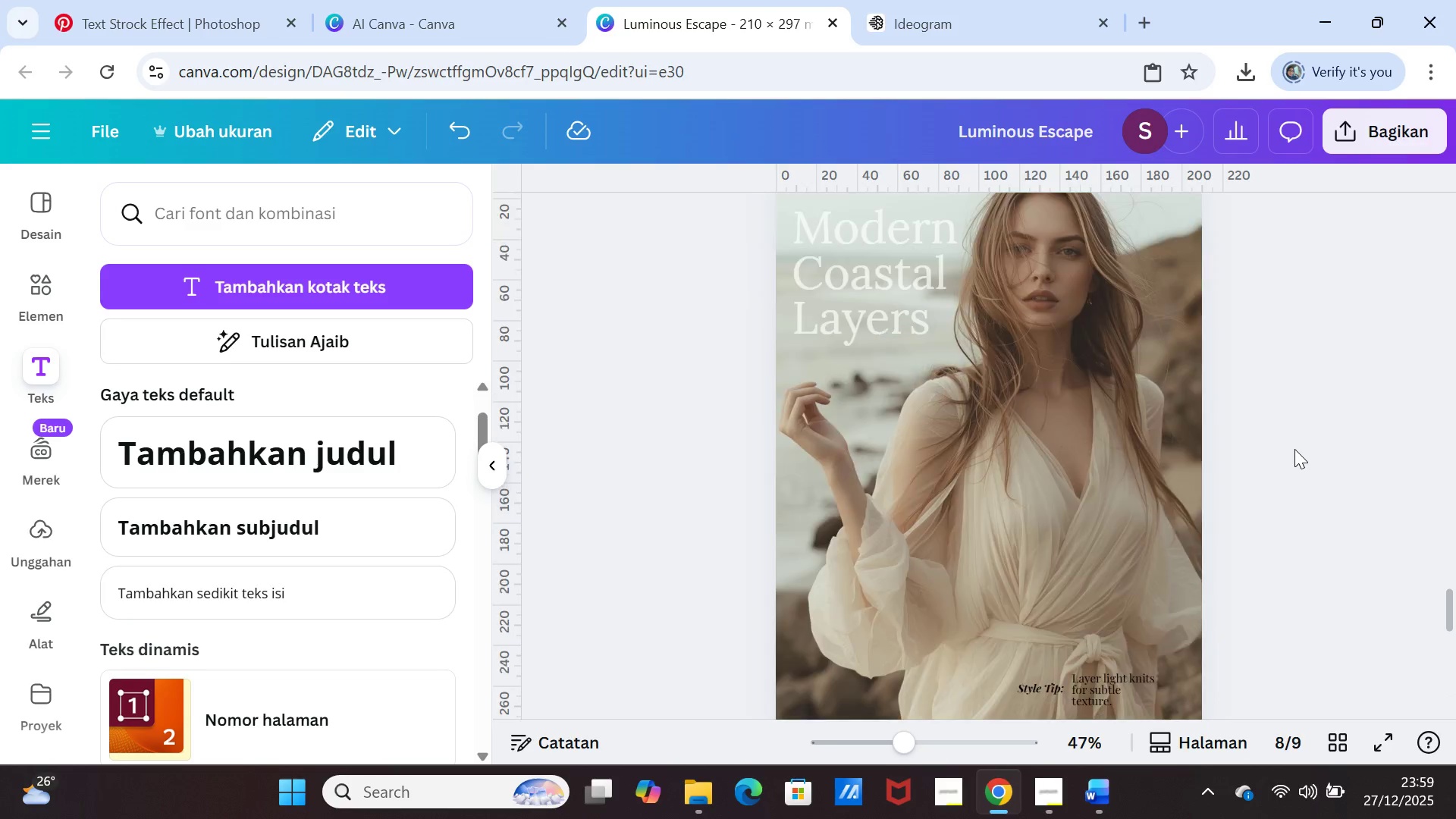 
scroll: coordinate [1294, 449], scroll_direction: down, amount: 1.0
 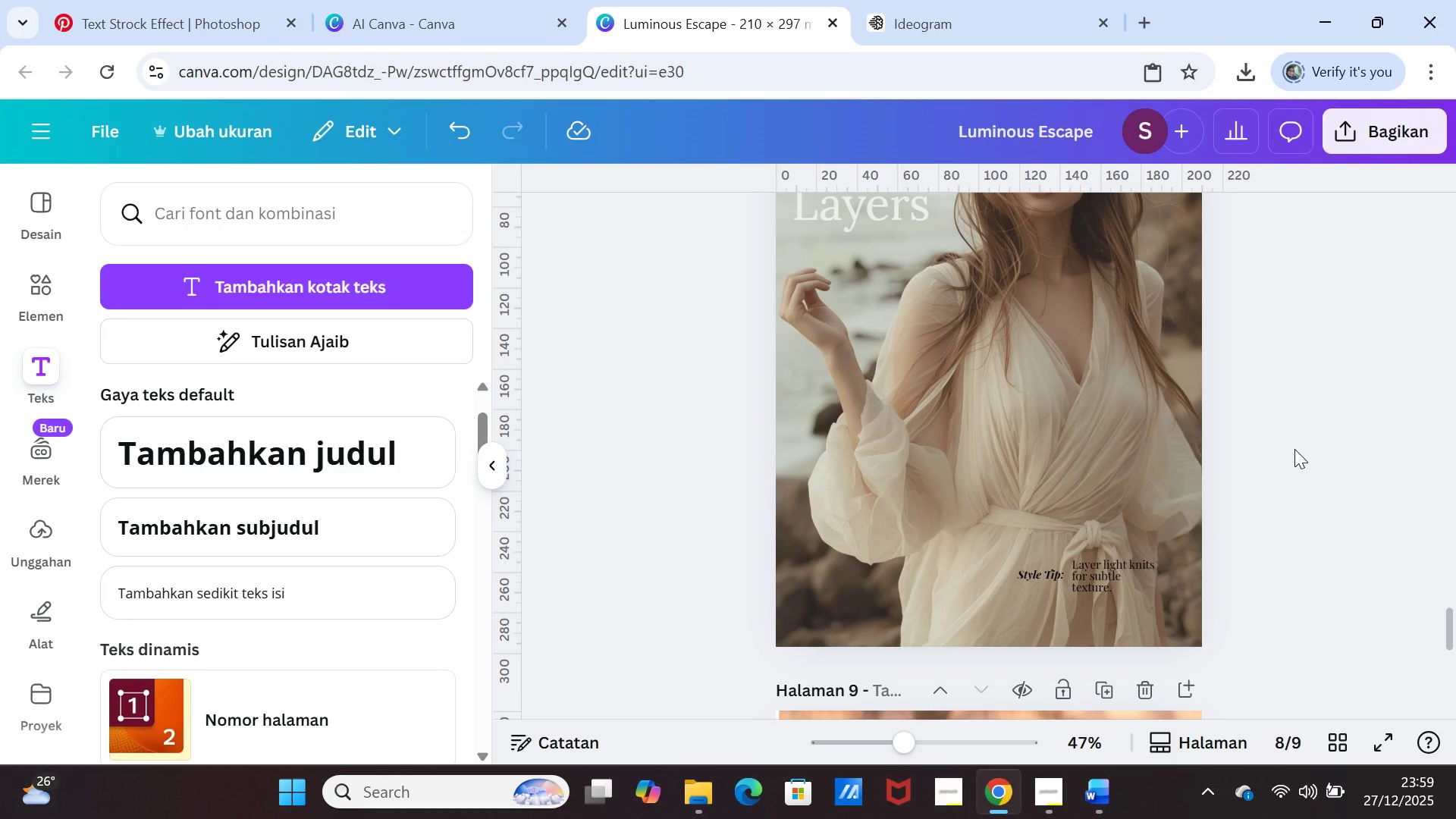 
scroll: coordinate [1294, 449], scroll_direction: up, amount: 1.0
 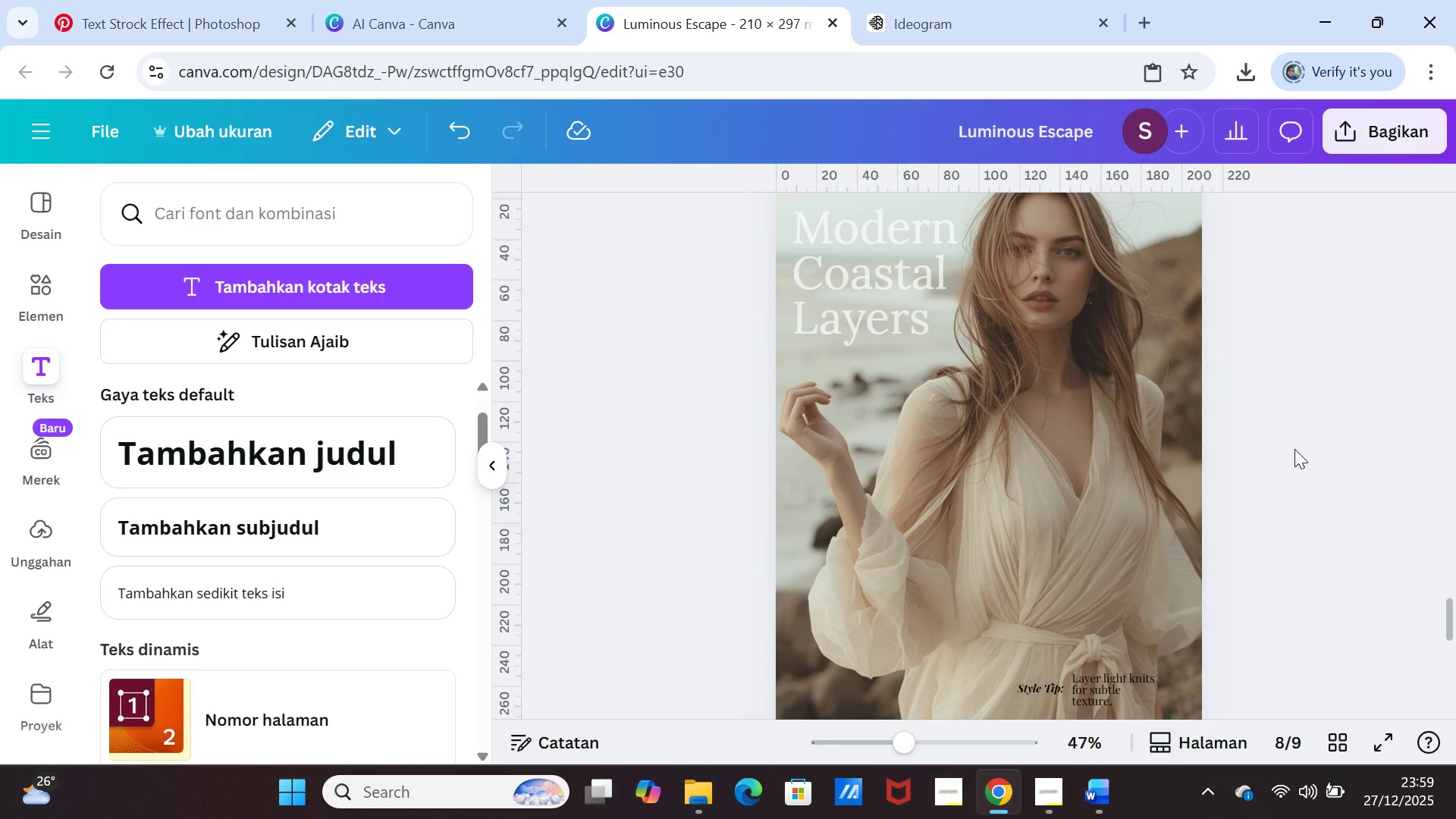 
scroll: coordinate [1294, 449], scroll_direction: down, amount: 4.0
 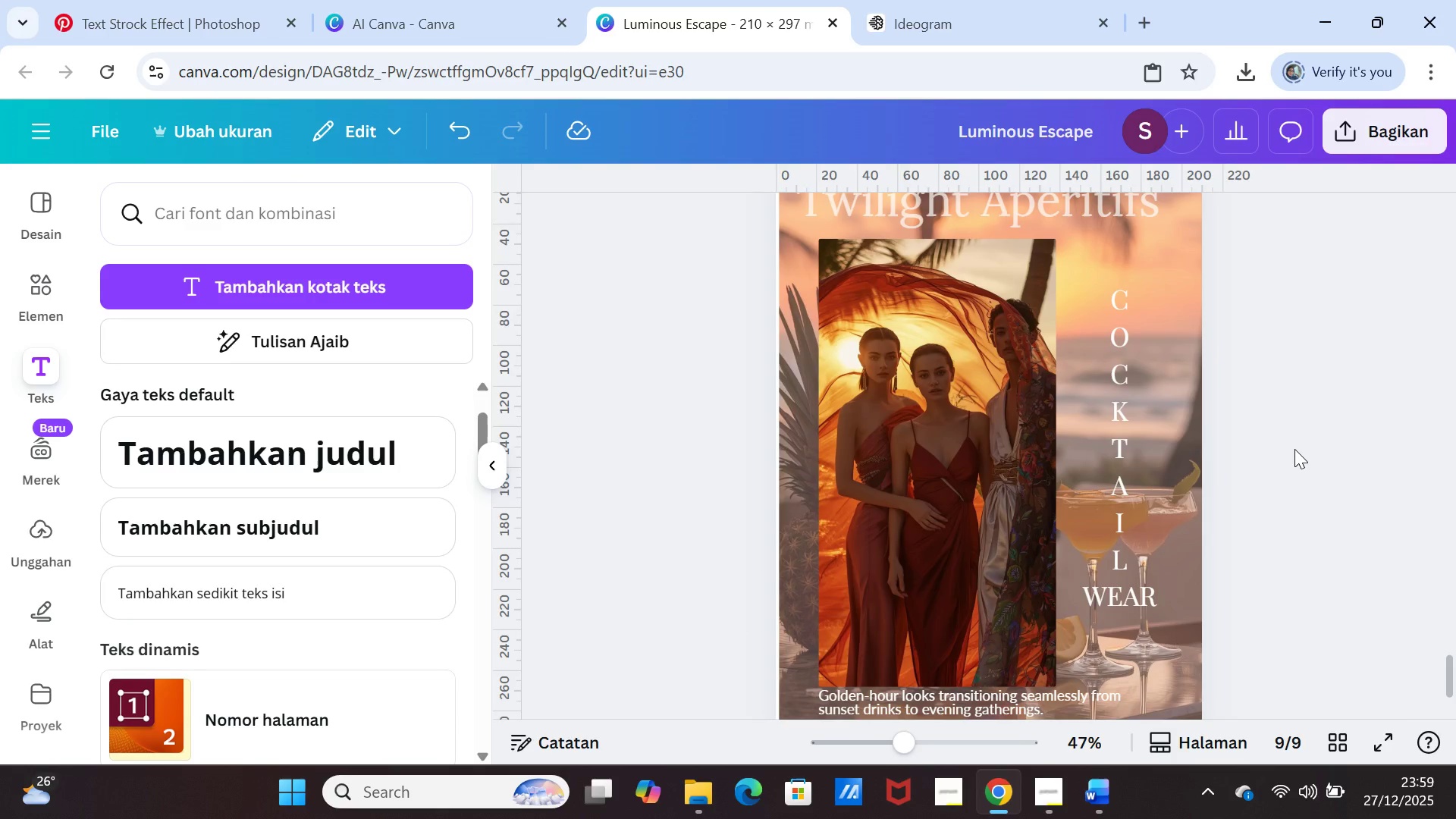 
wait(5.04)
 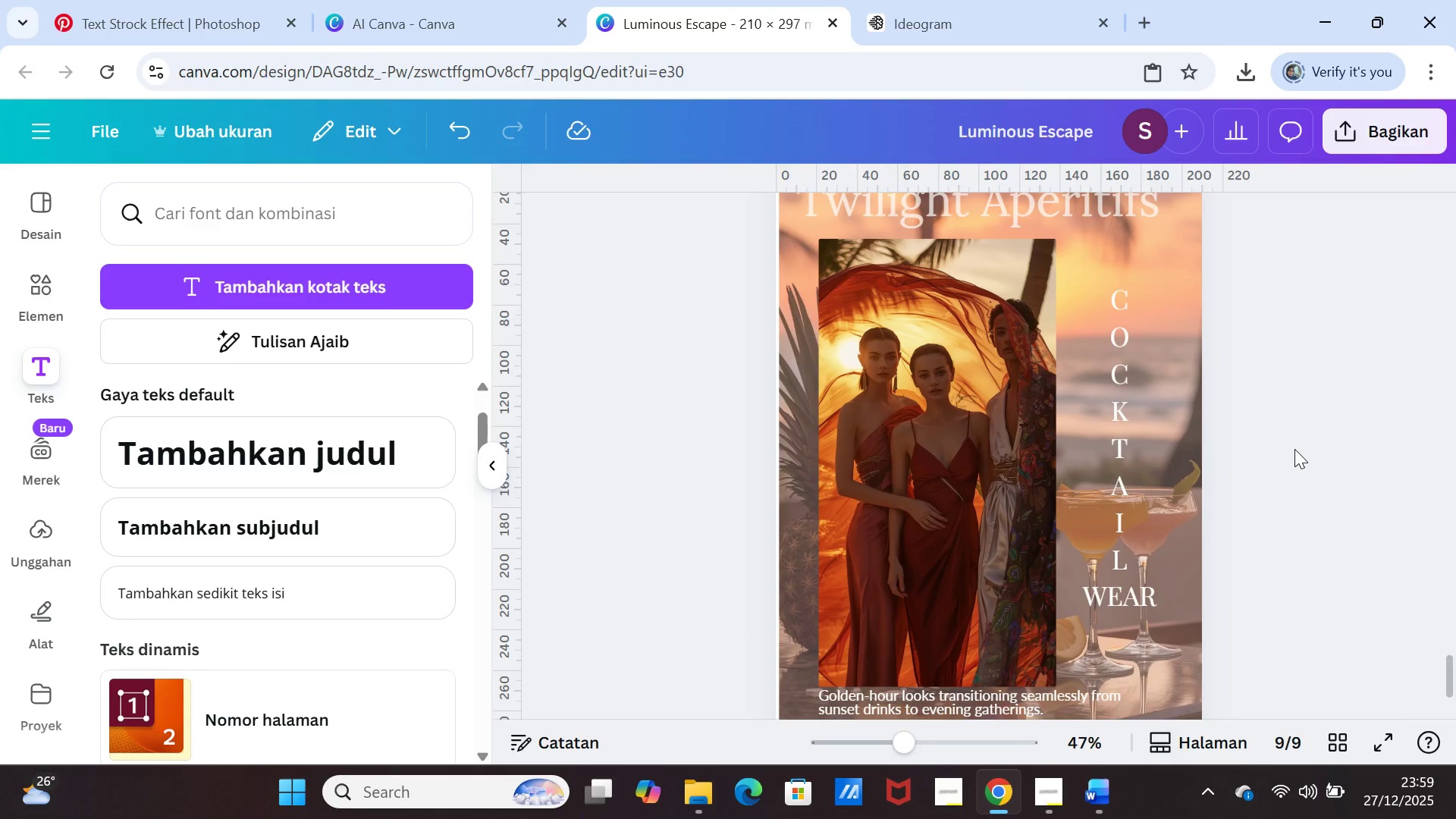 
scroll: coordinate [1294, 449], scroll_direction: up, amount: 1.0
 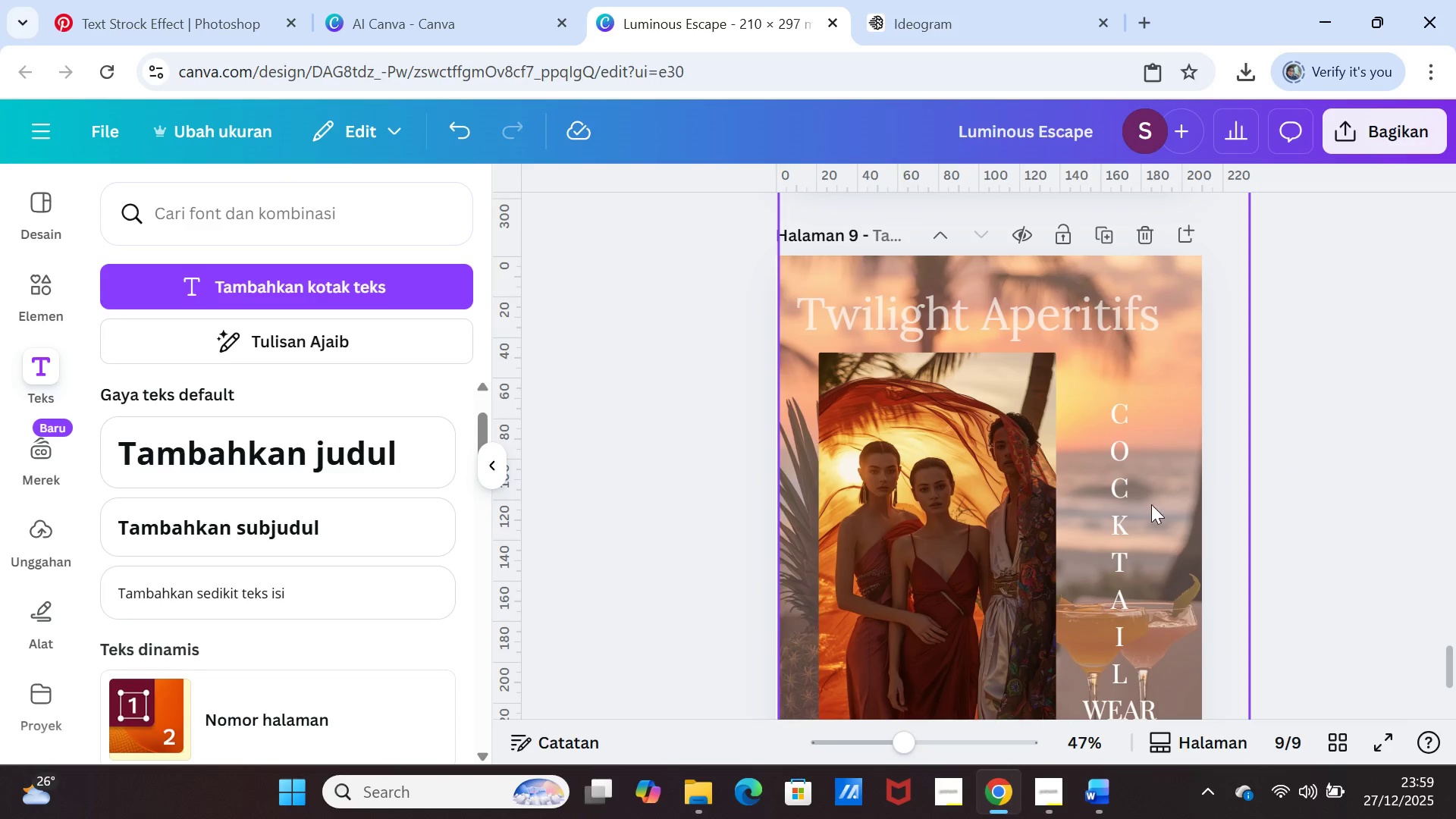 
left_click_drag(start_coordinate=[1139, 513], to_coordinate=[1134, 508])
 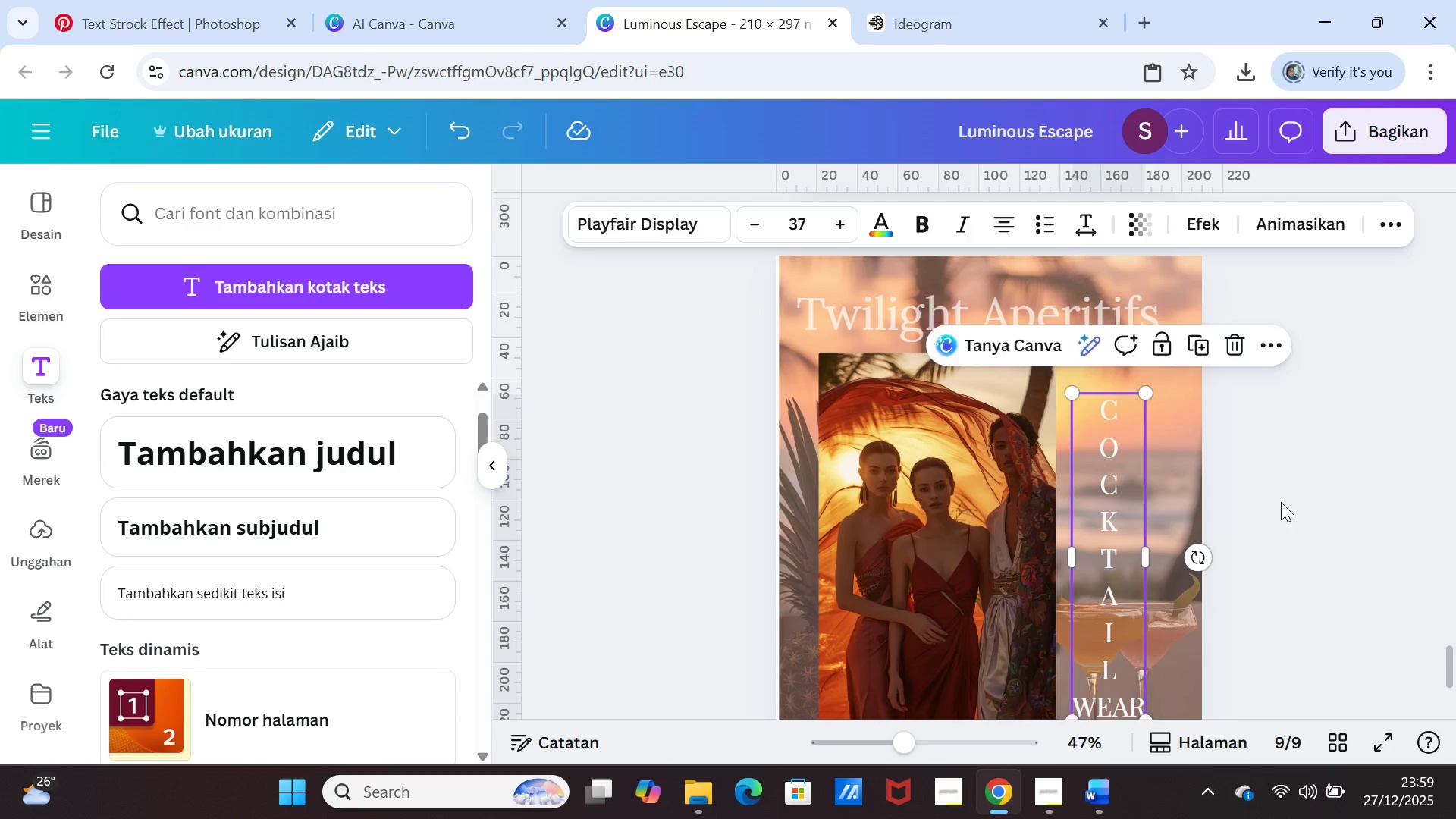 
left_click([1281, 502])
 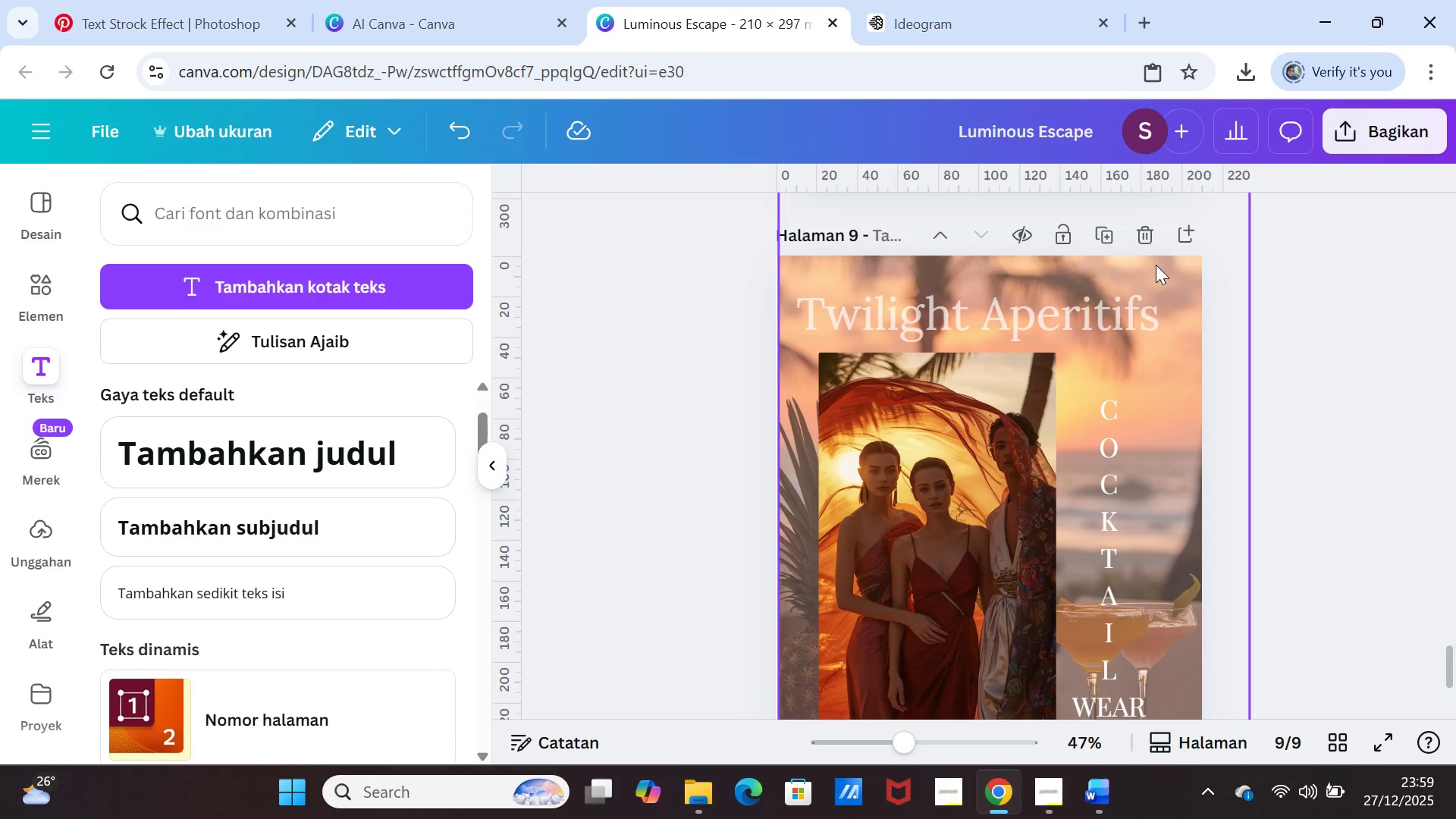 
left_click([1103, 233])
 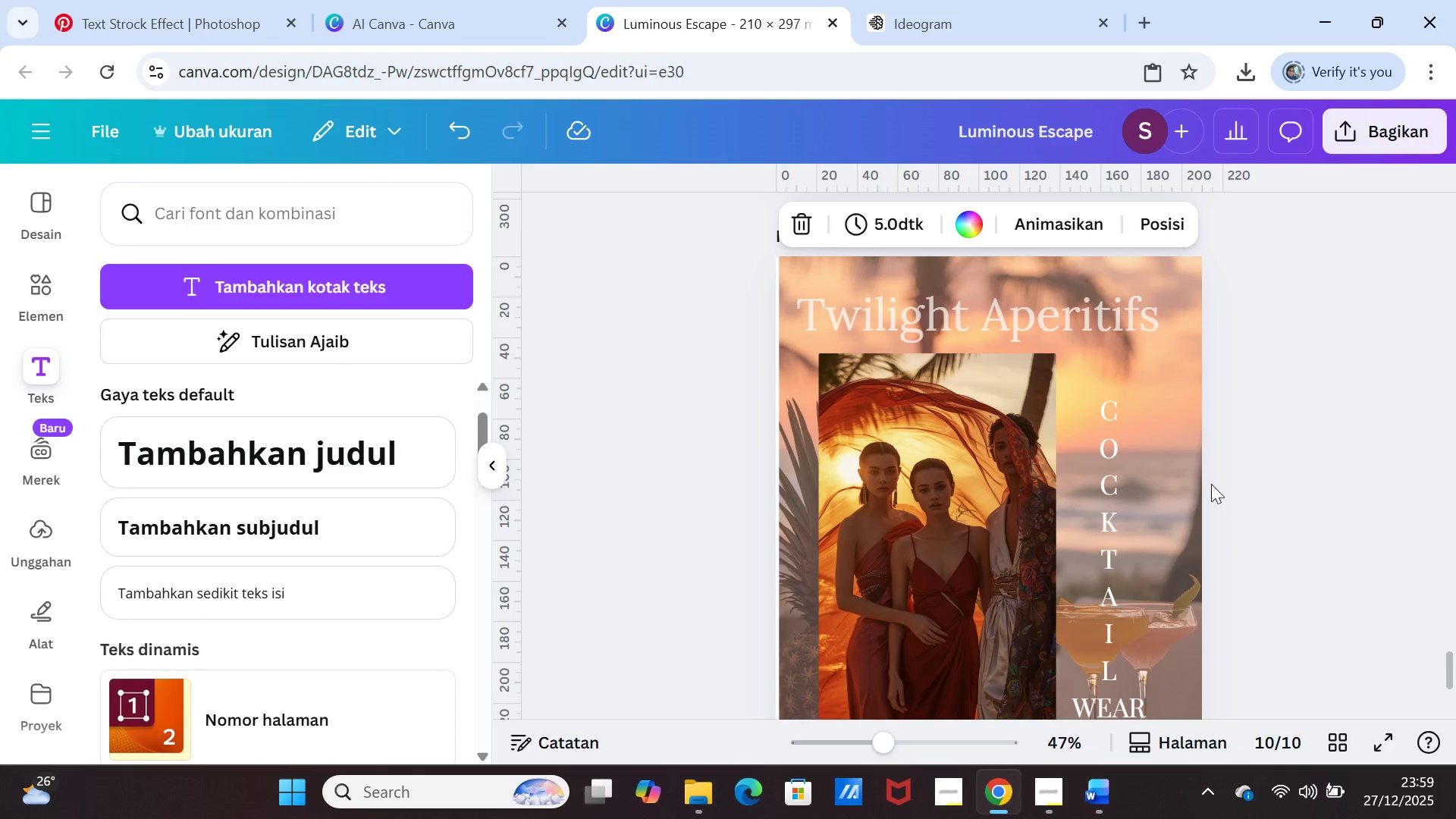 
left_click([1181, 463])
 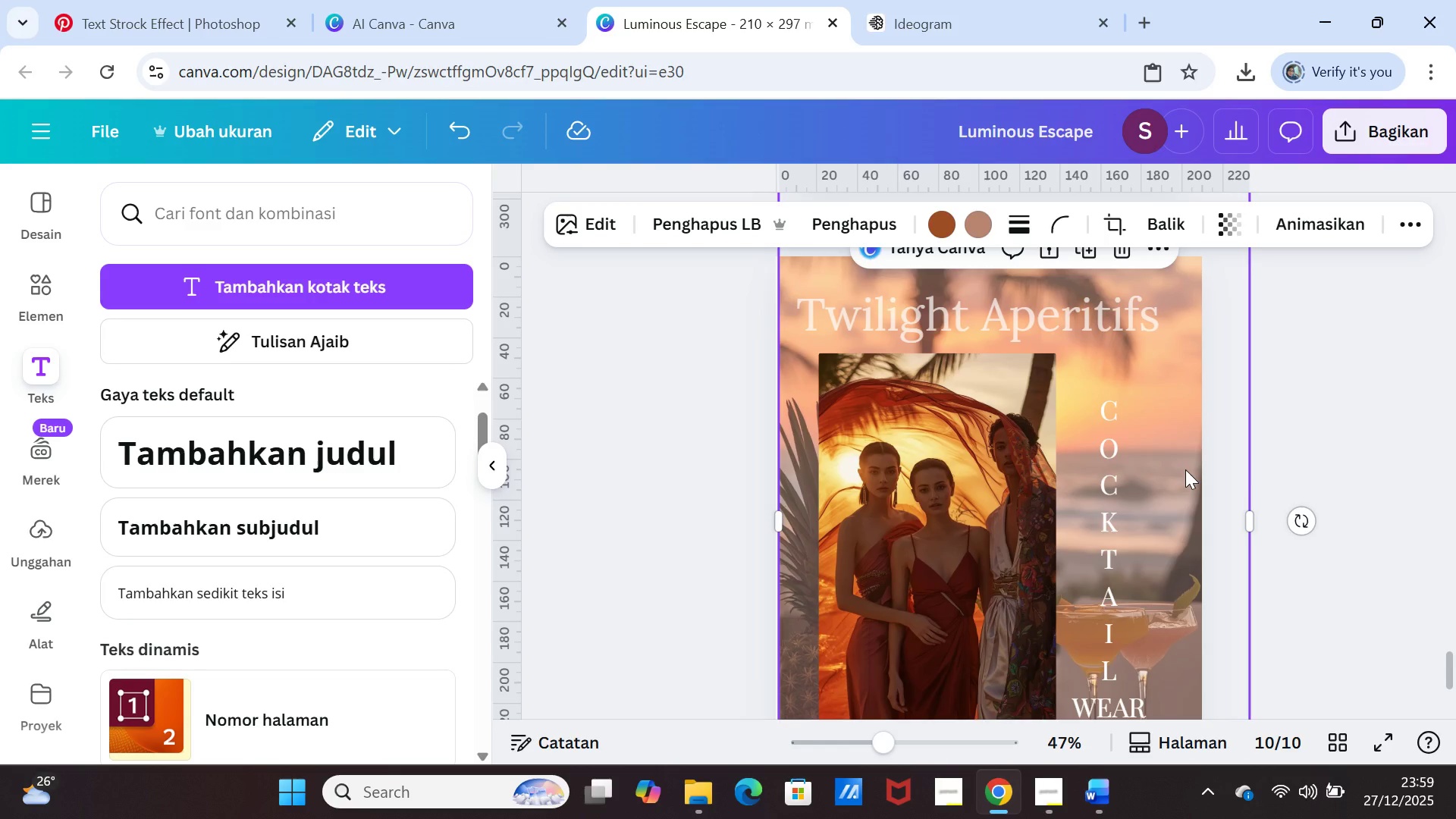 
key(Delete)
 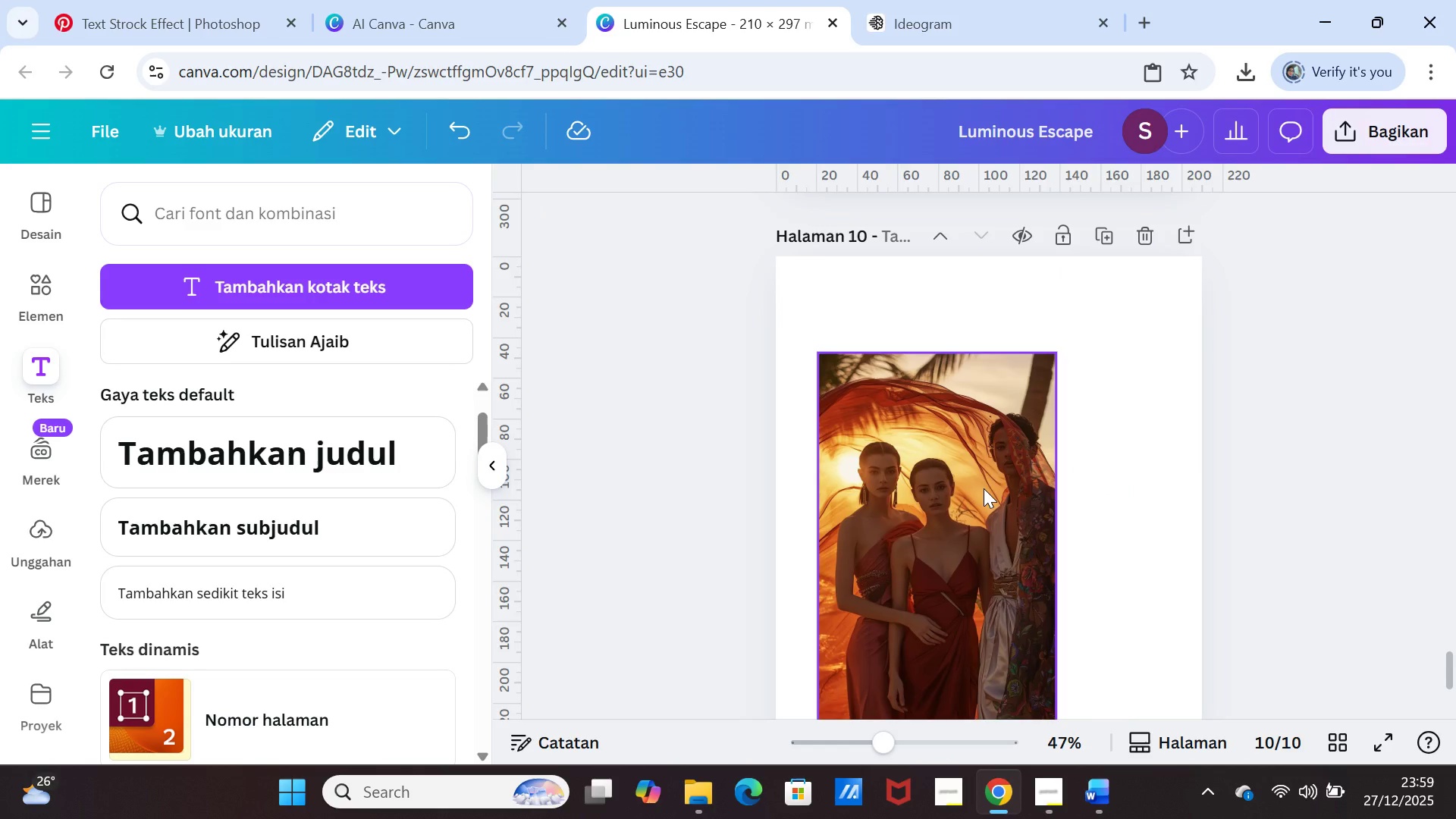 
left_click([984, 488])
 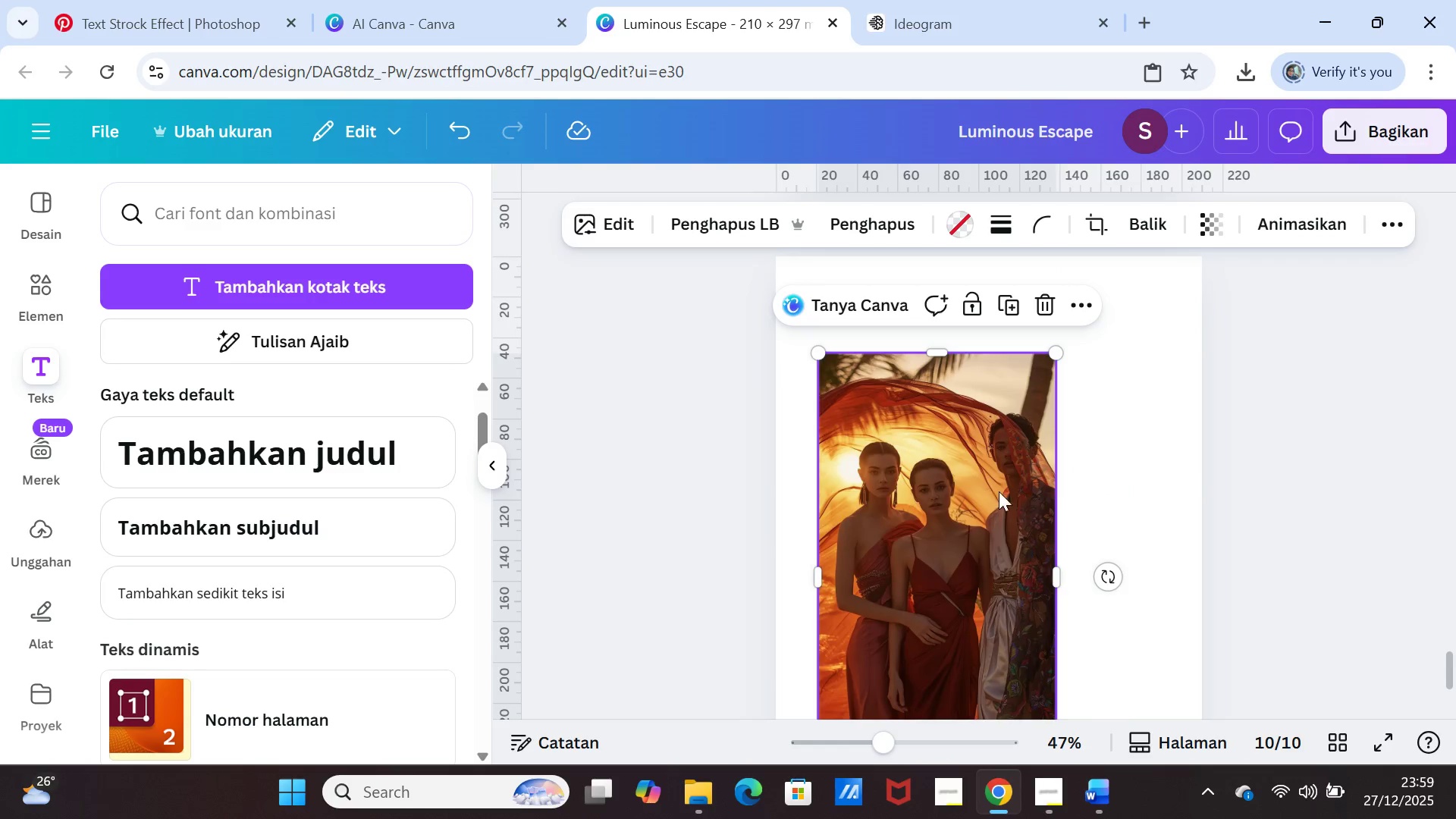 
key(Delete)
 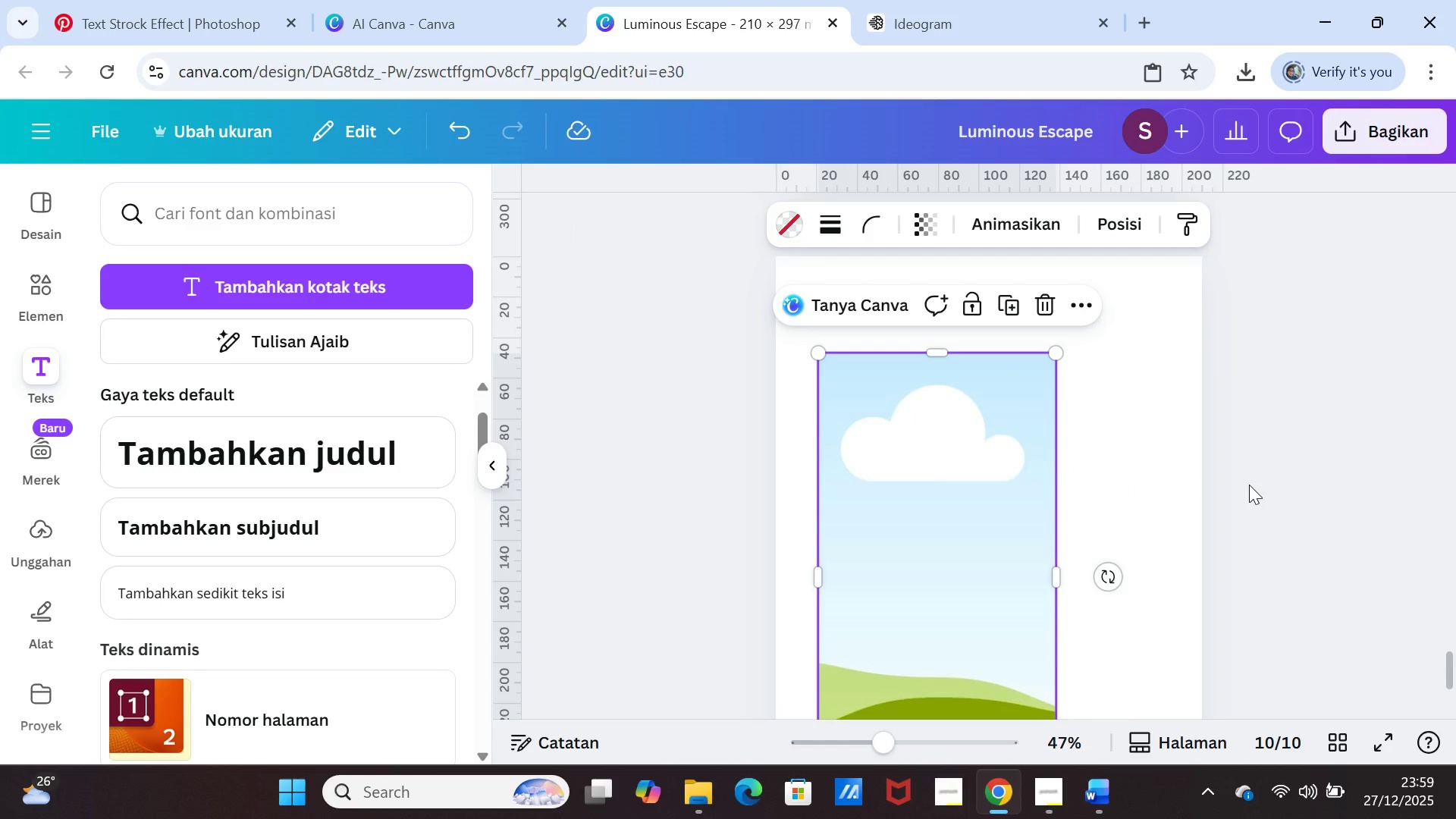 
left_click([1249, 485])
 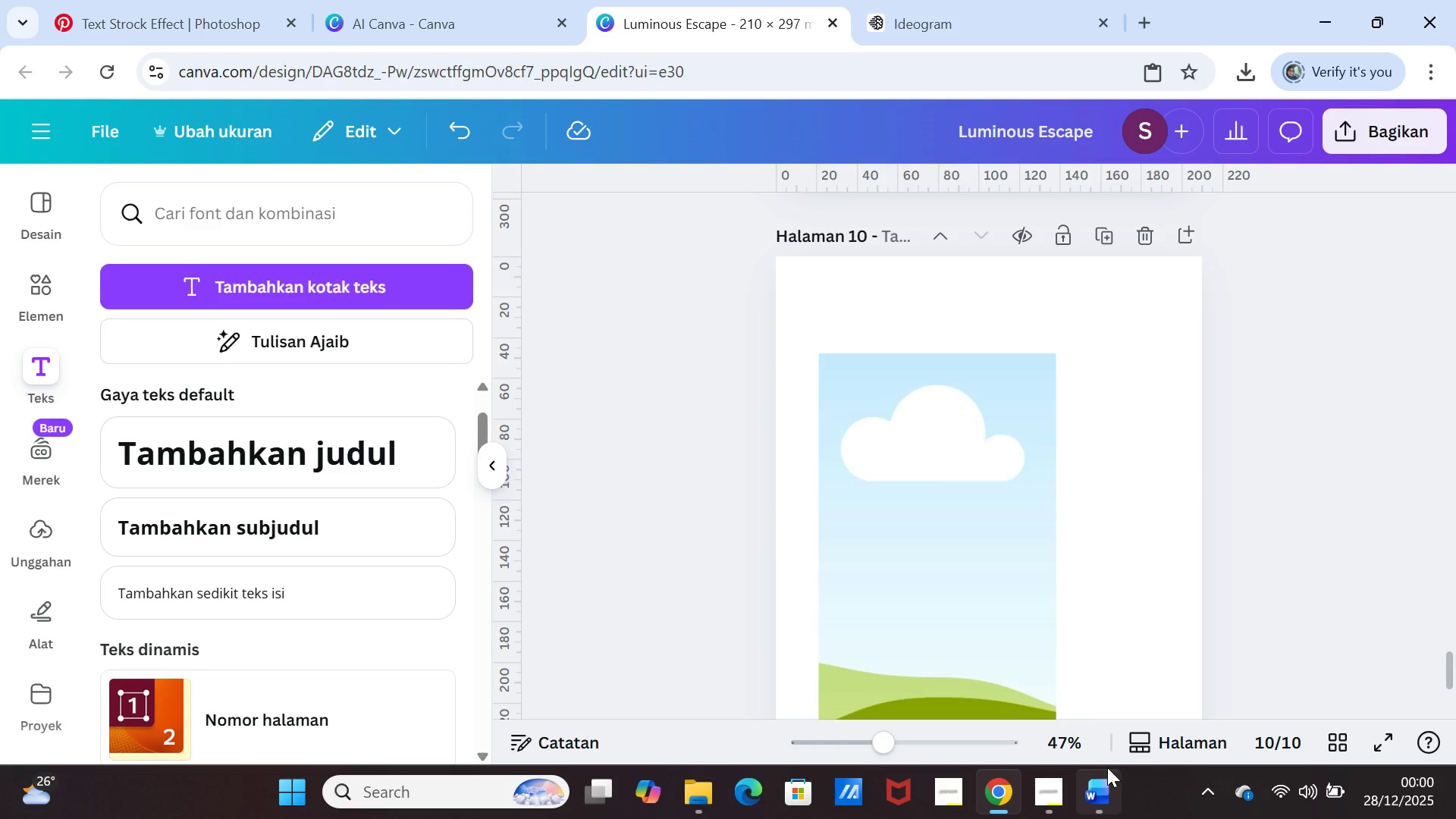 
left_click([1104, 780])
 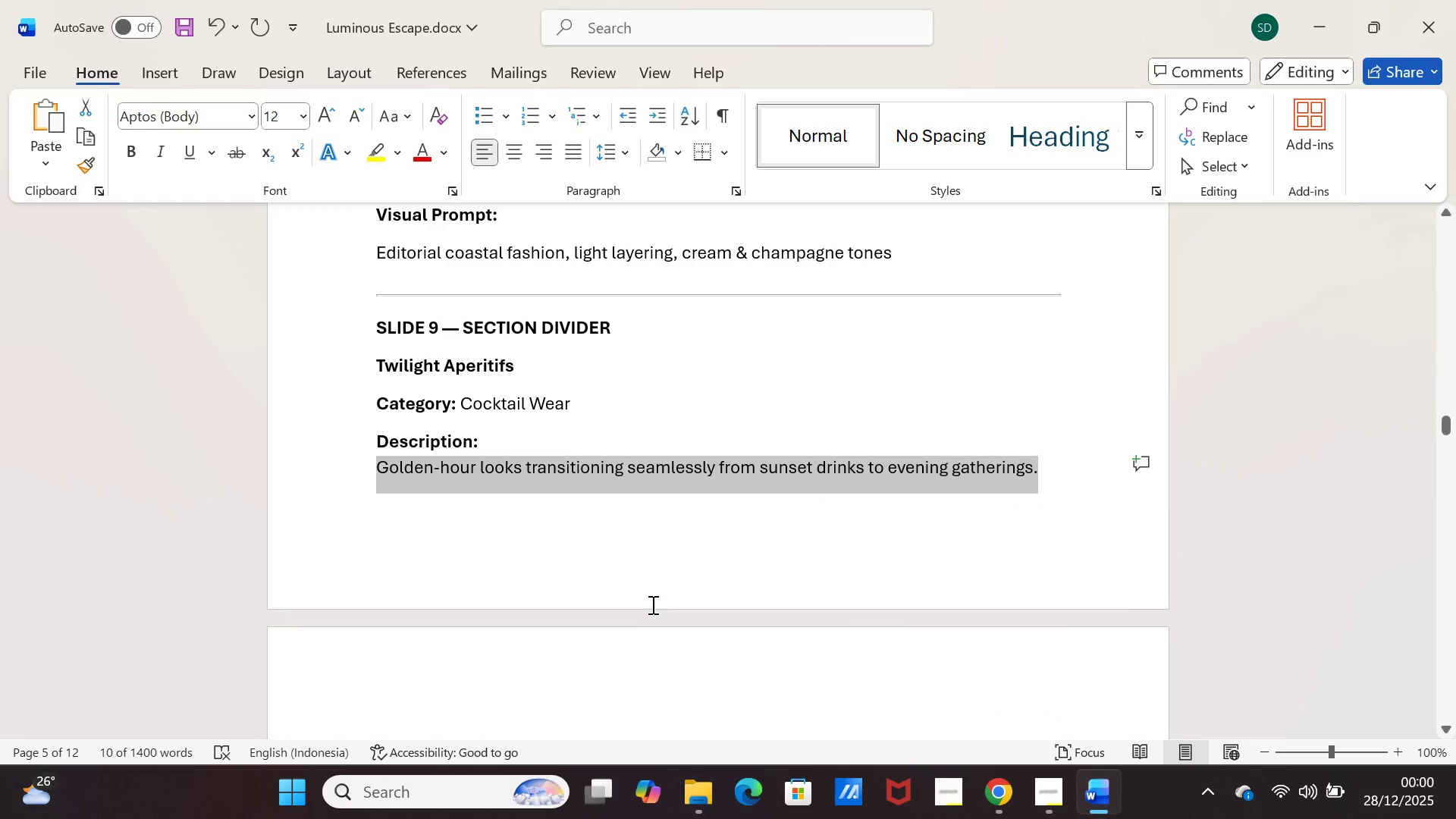 
scroll: coordinate [608, 582], scroll_direction: down, amount: 11.0
 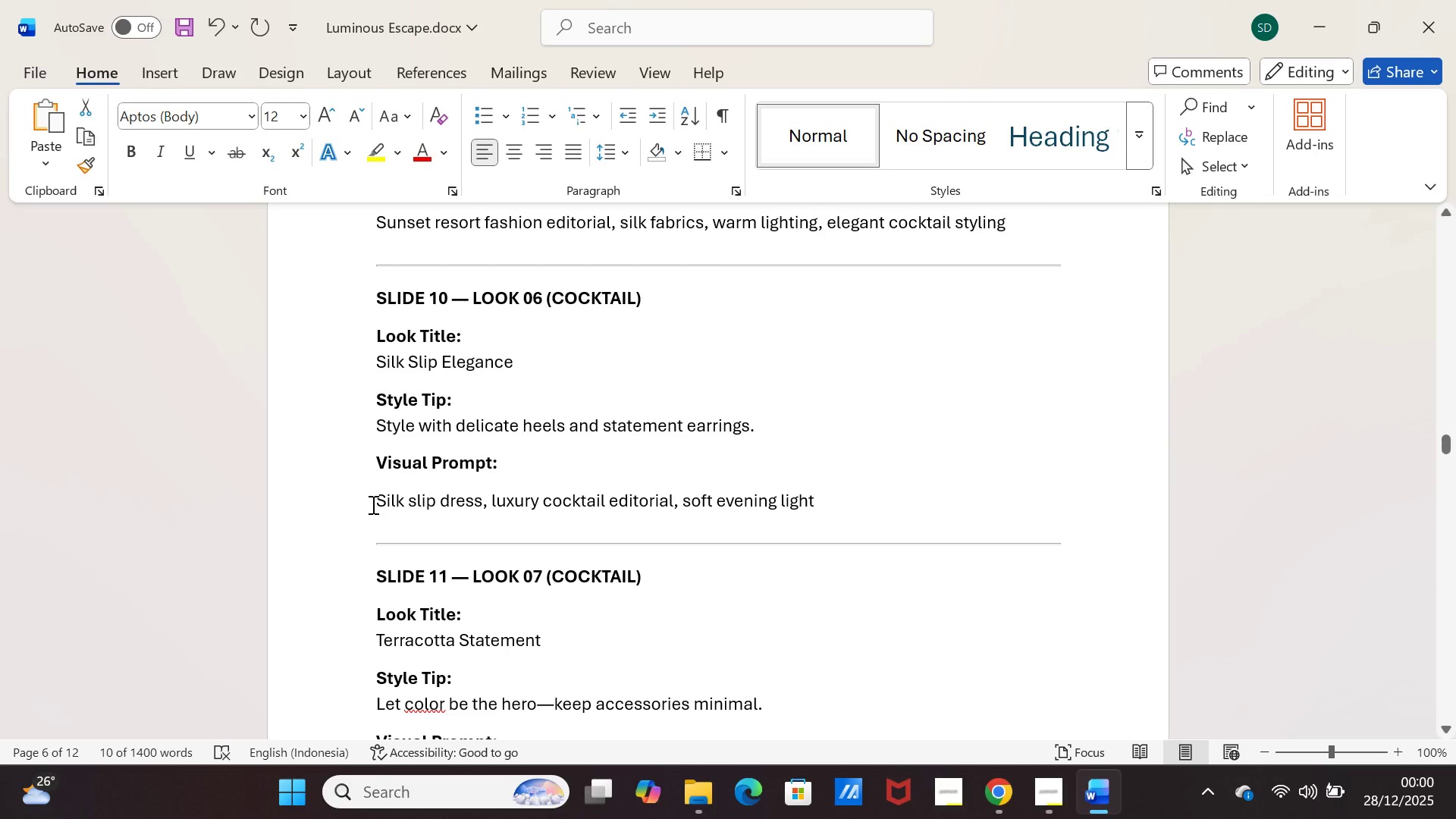 
left_click_drag(start_coordinate=[372, 504], to_coordinate=[819, 492])
 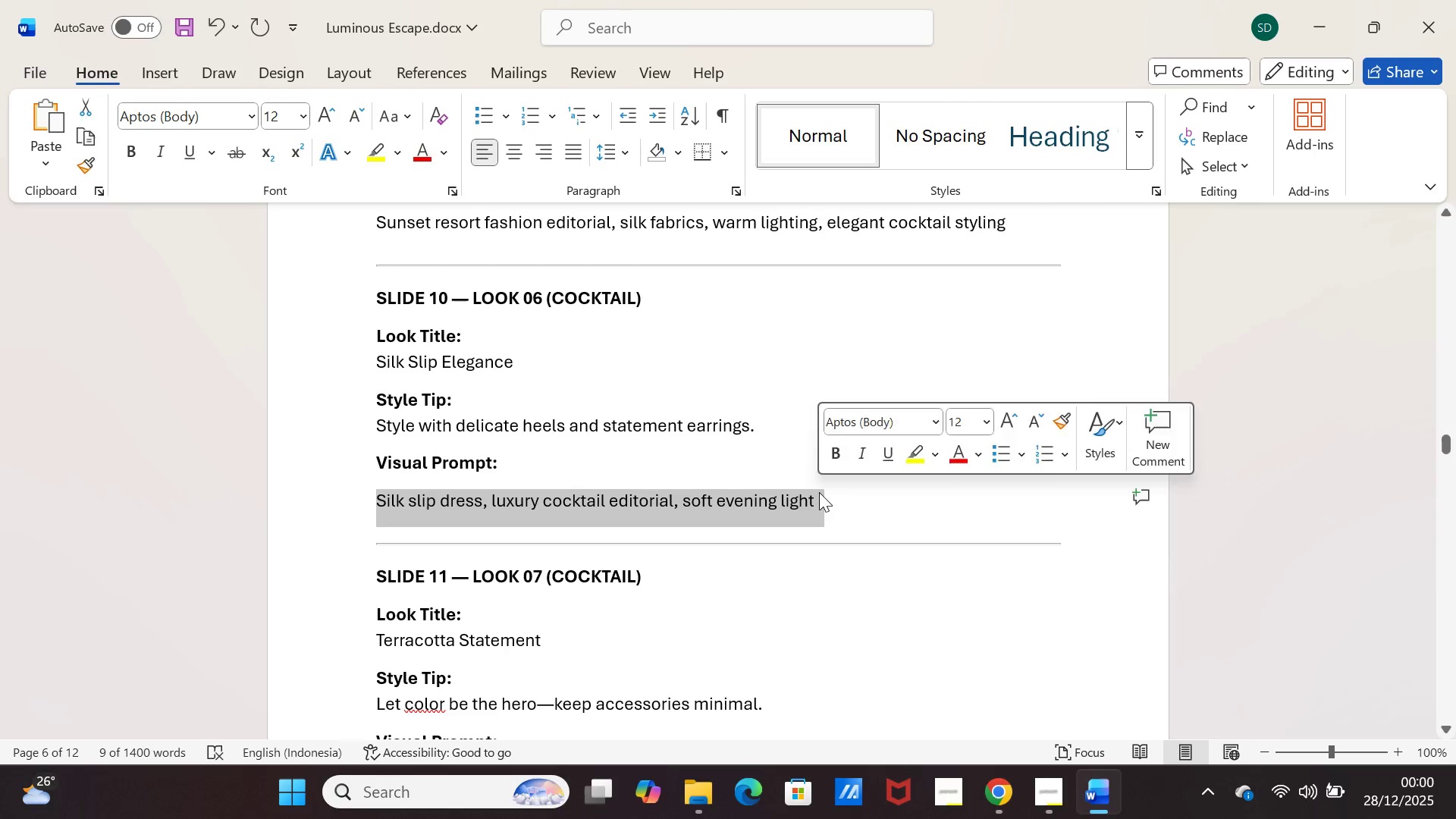 
key(Control+C)
 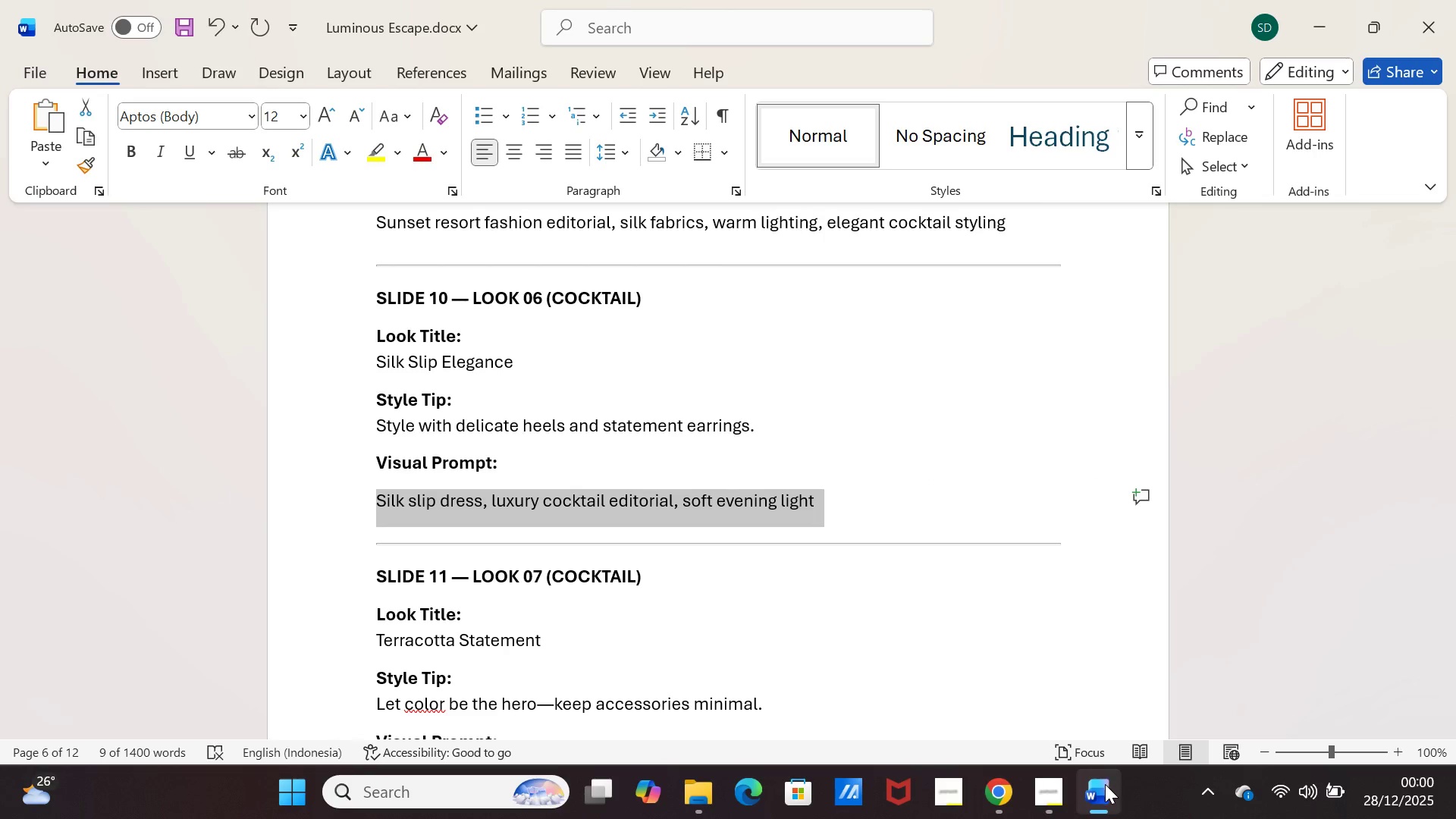 
left_click([1105, 784])
 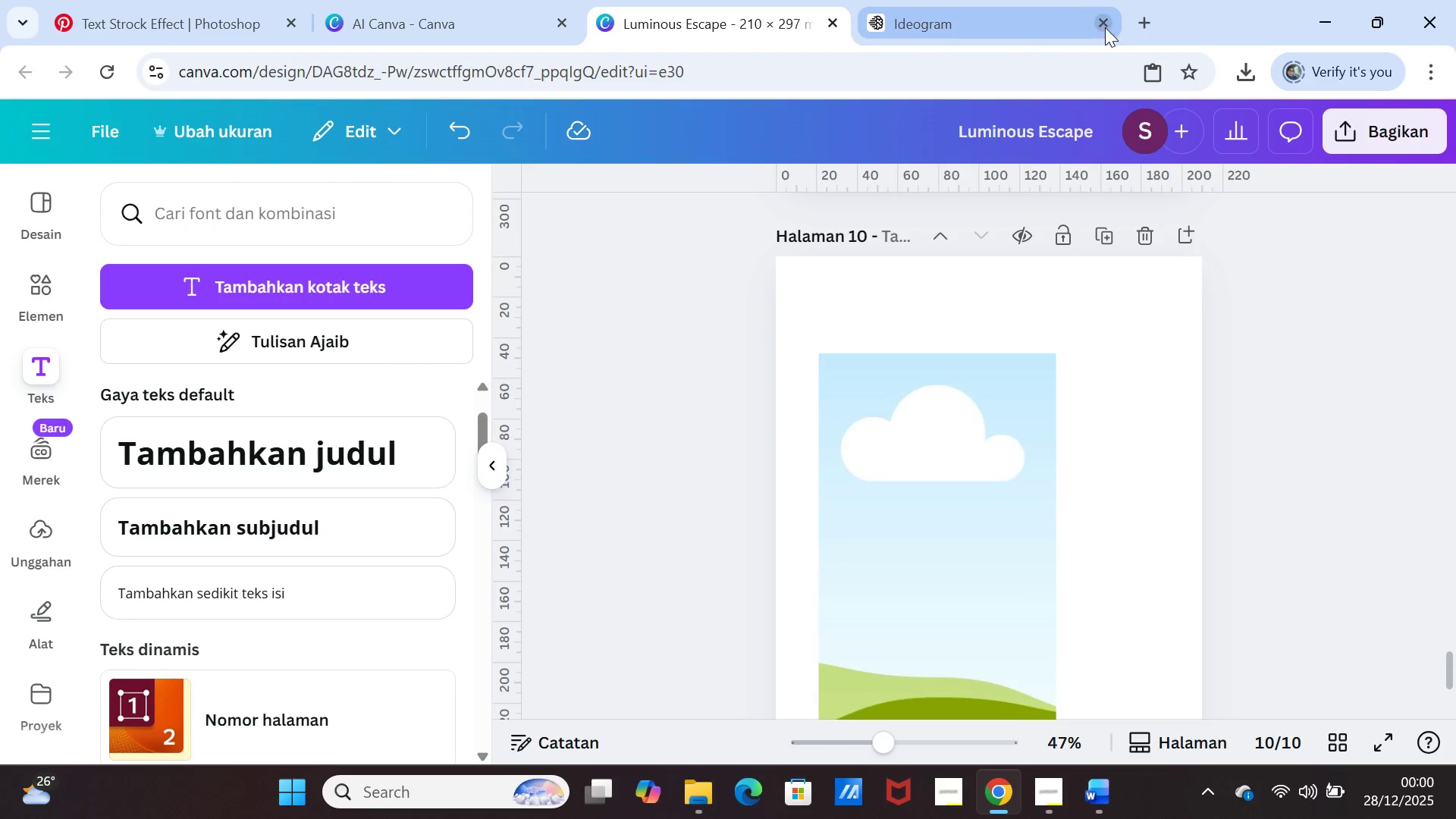 
left_click([1153, 25])
 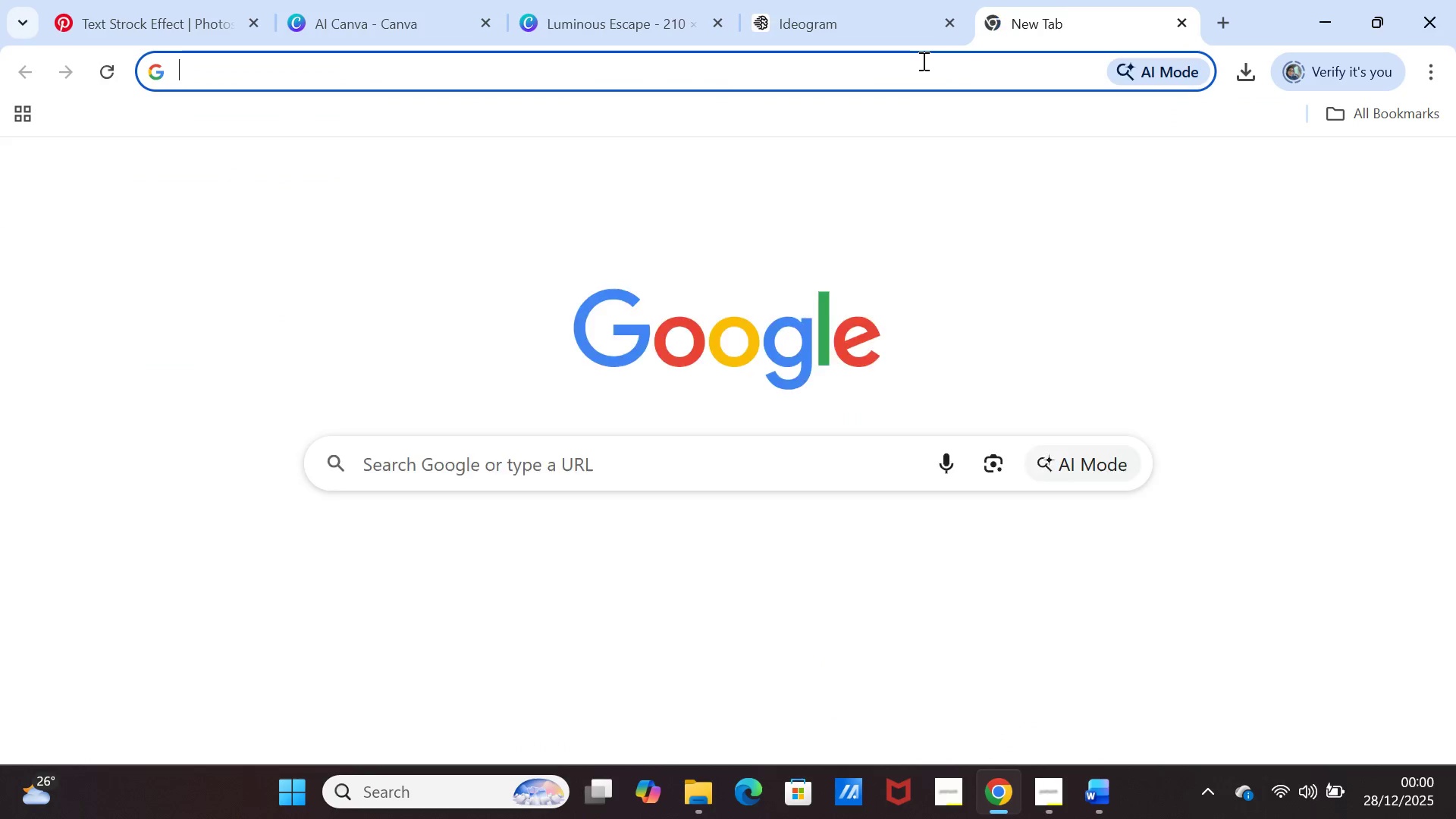 
left_click([922, 61])
 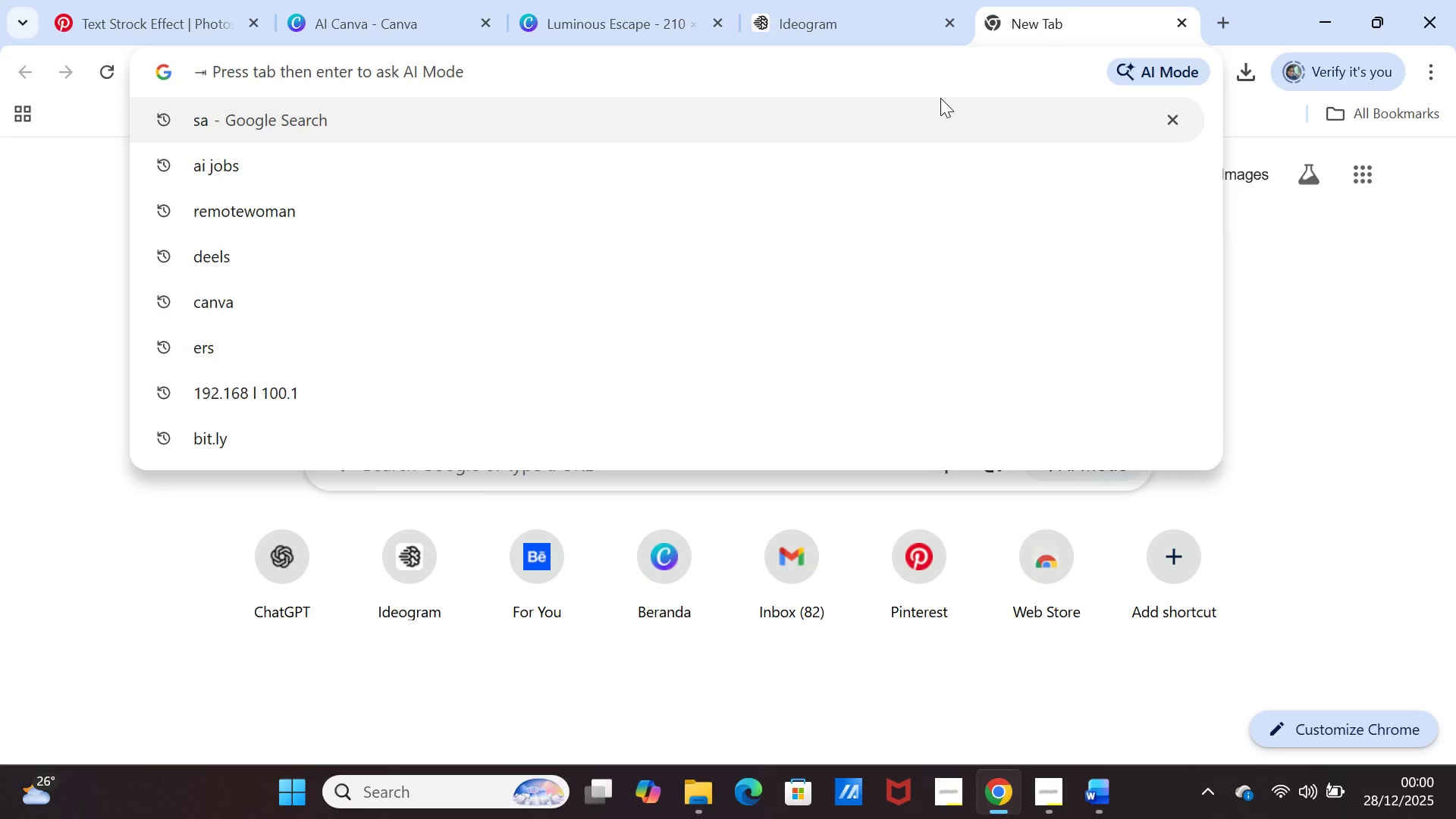 
type(gemini)
 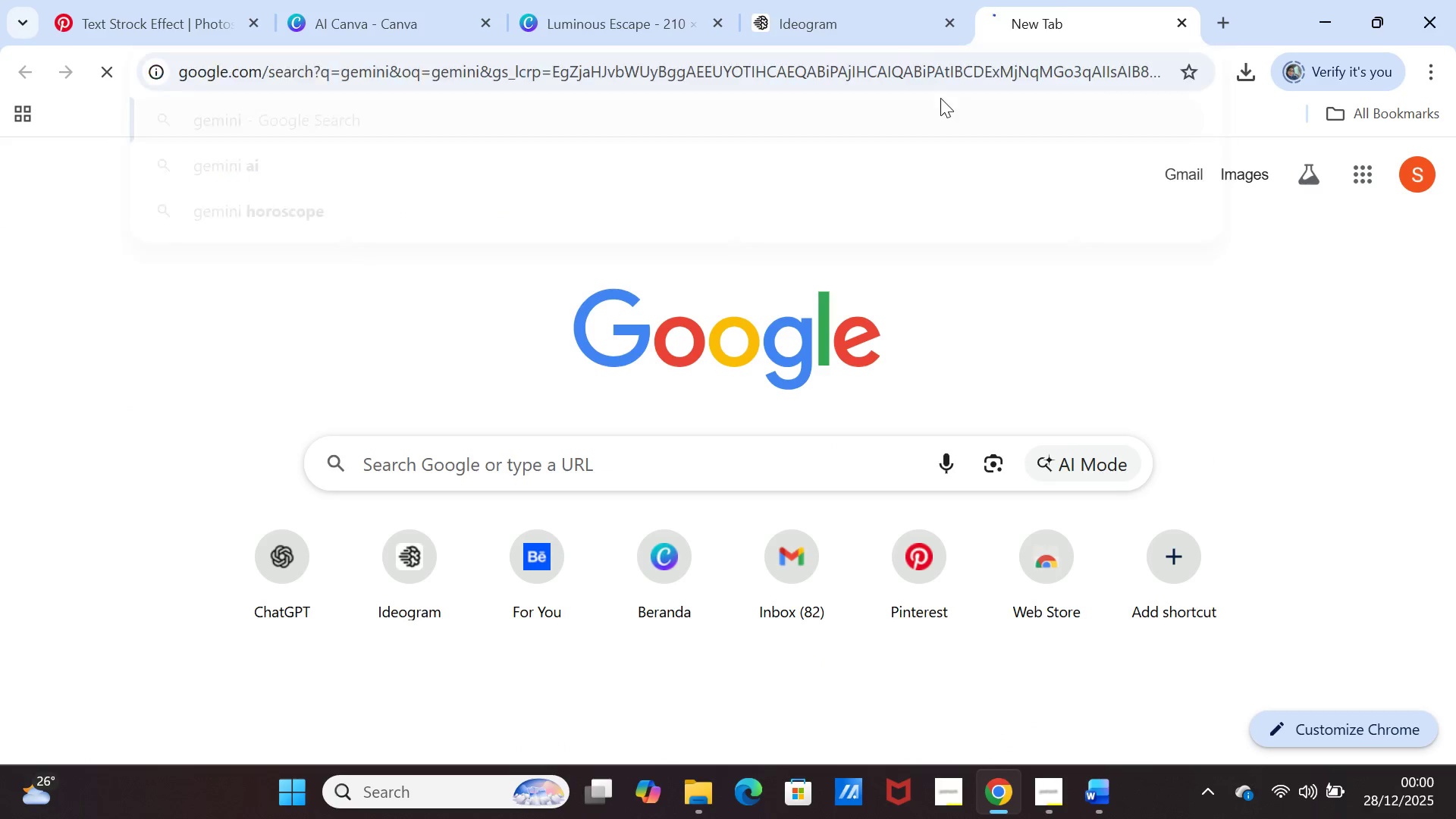 
key(Enter)
 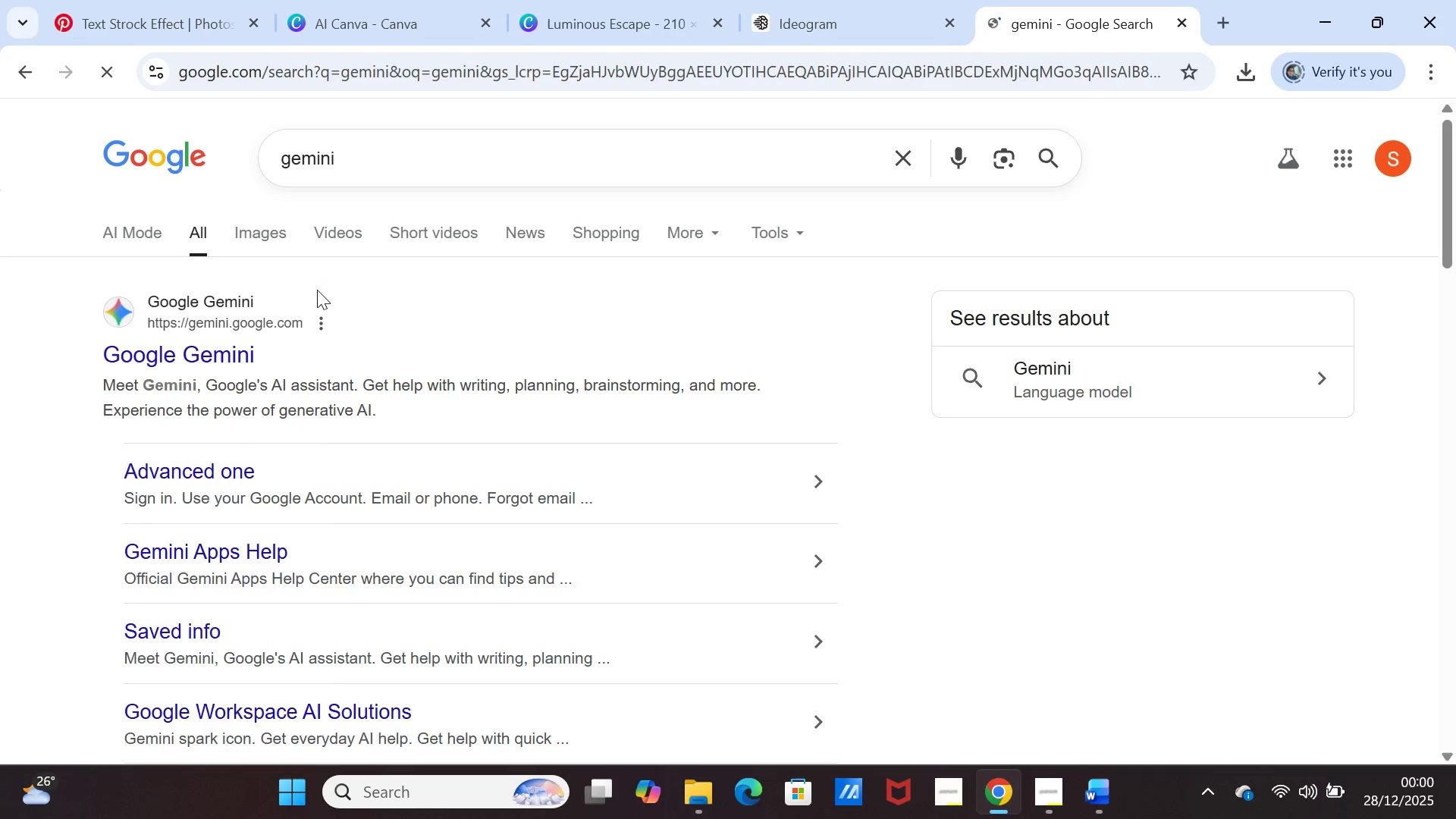 
left_click([143, 361])
 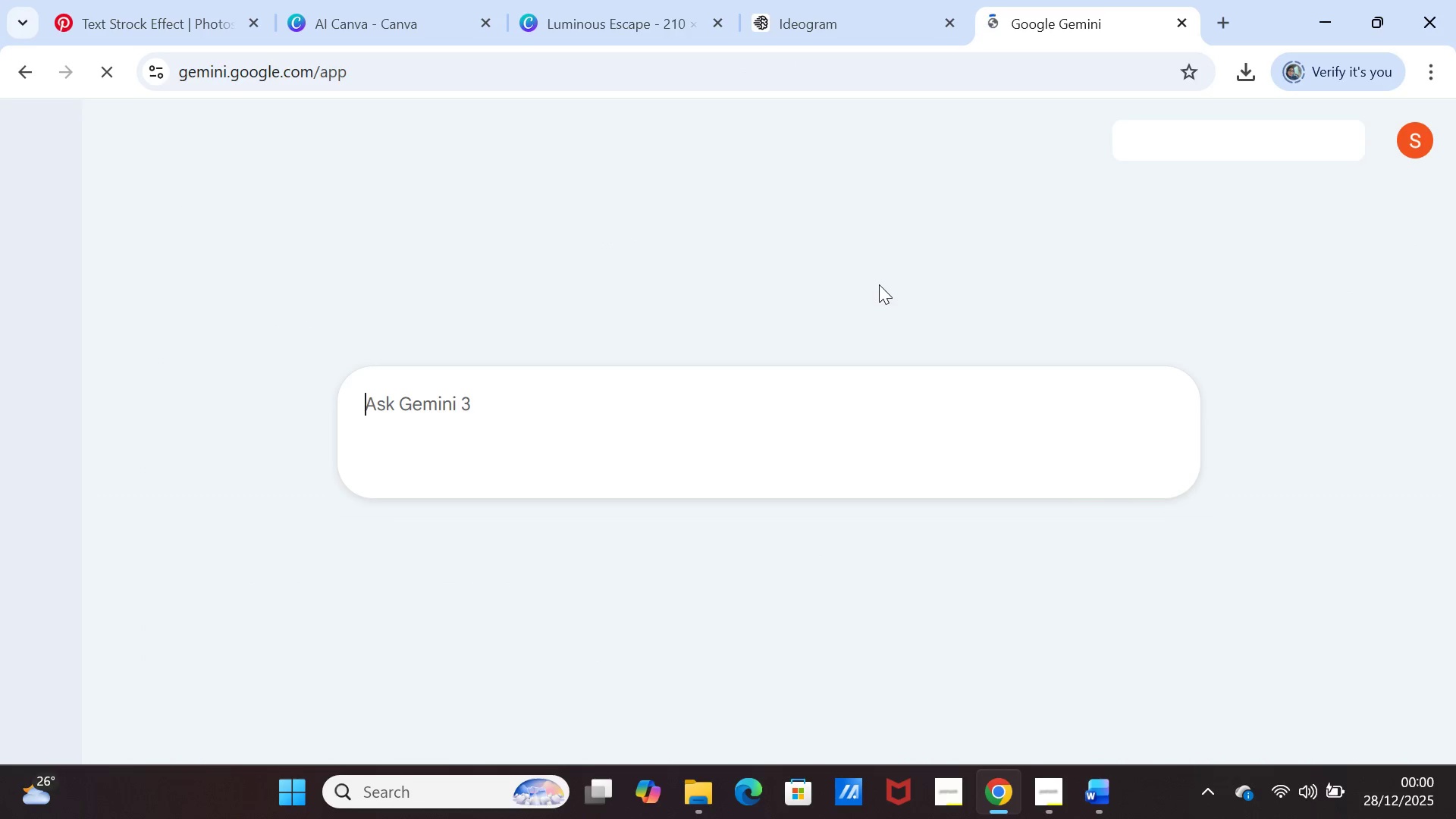 
left_click([590, 405])
 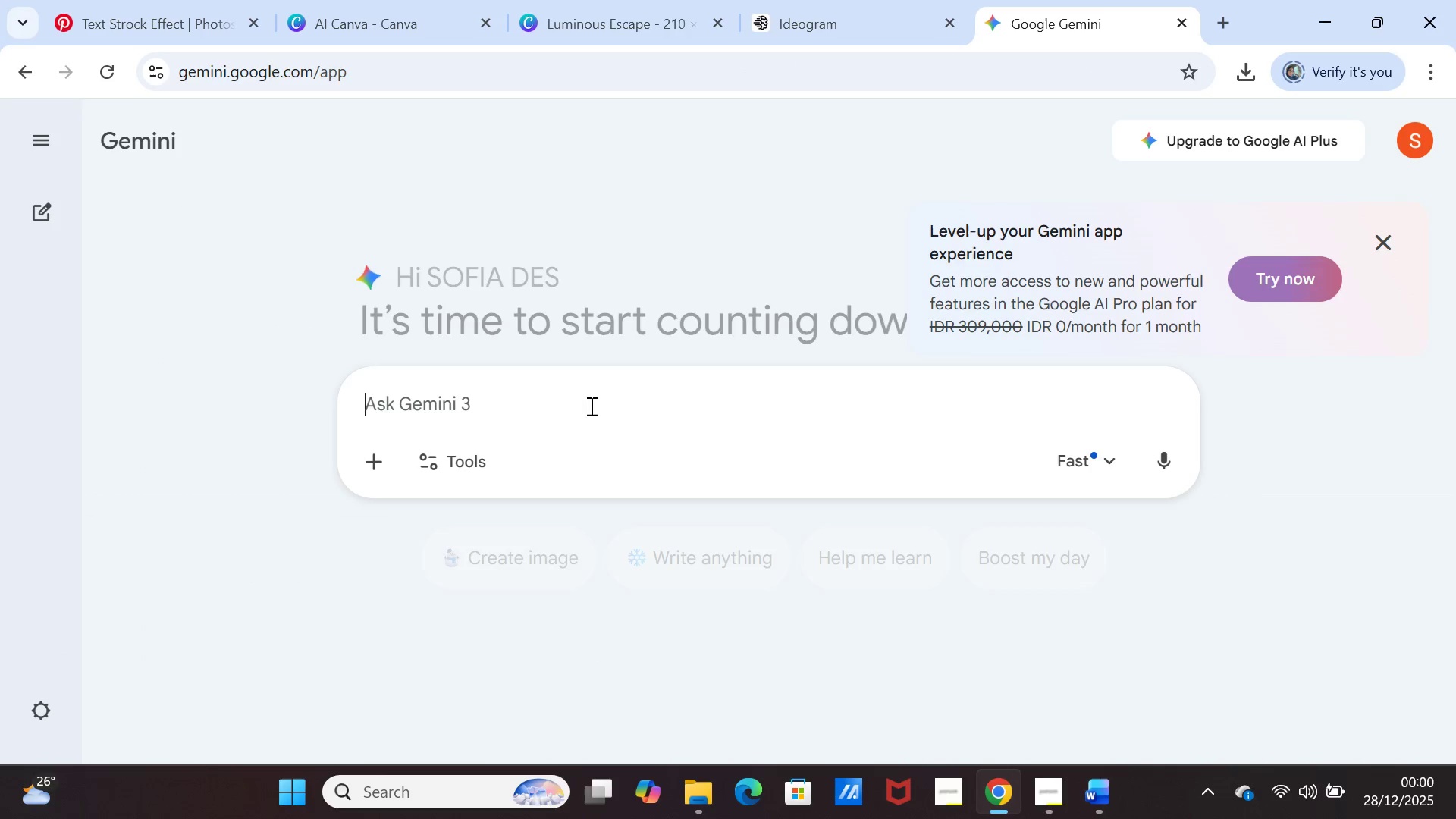 
key(Control+V)
 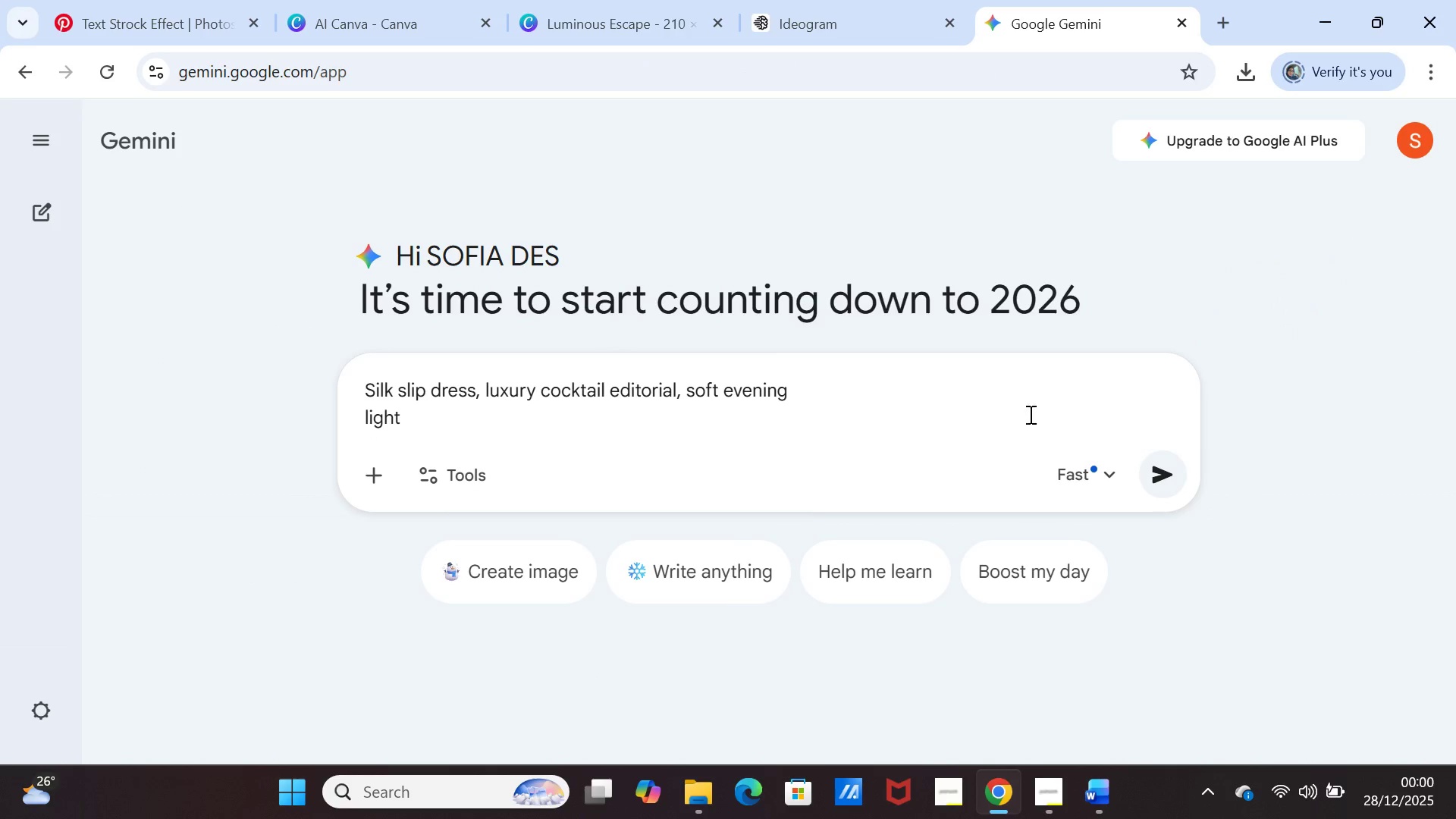 
left_click([1157, 474])
 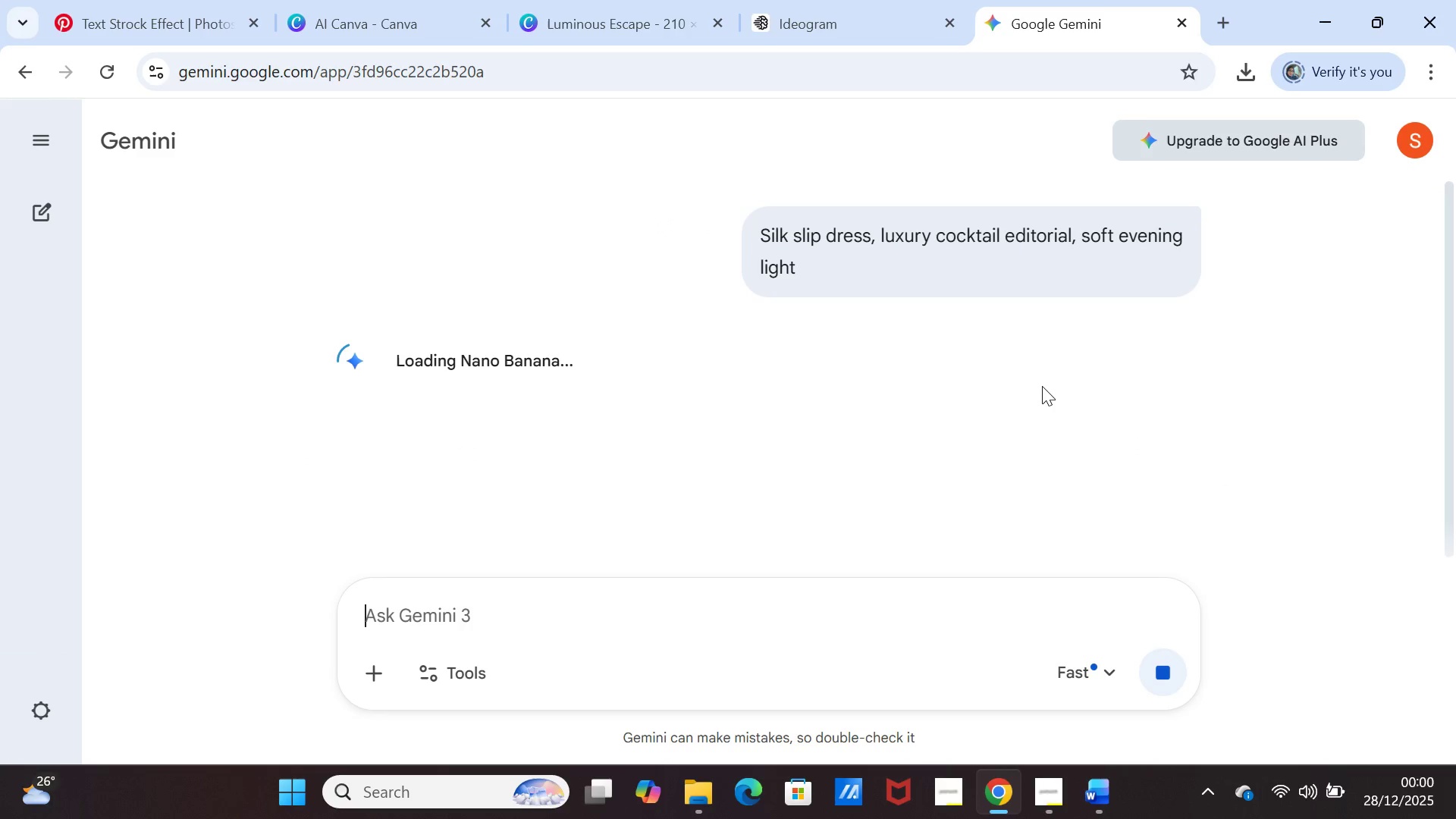 
wait(12.73)
 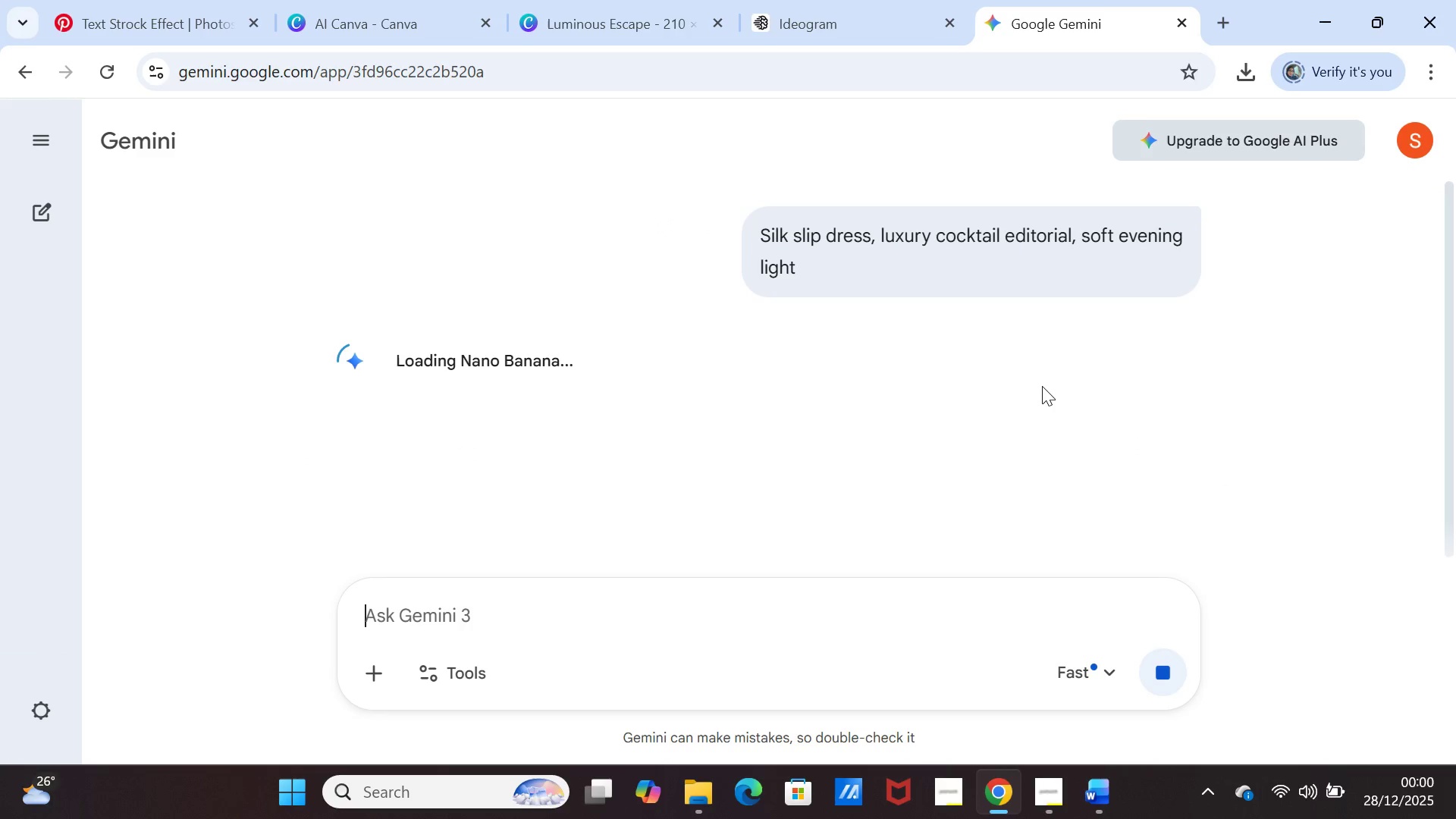 
scroll: coordinate [1046, 386], scroll_direction: down, amount: 2.0
 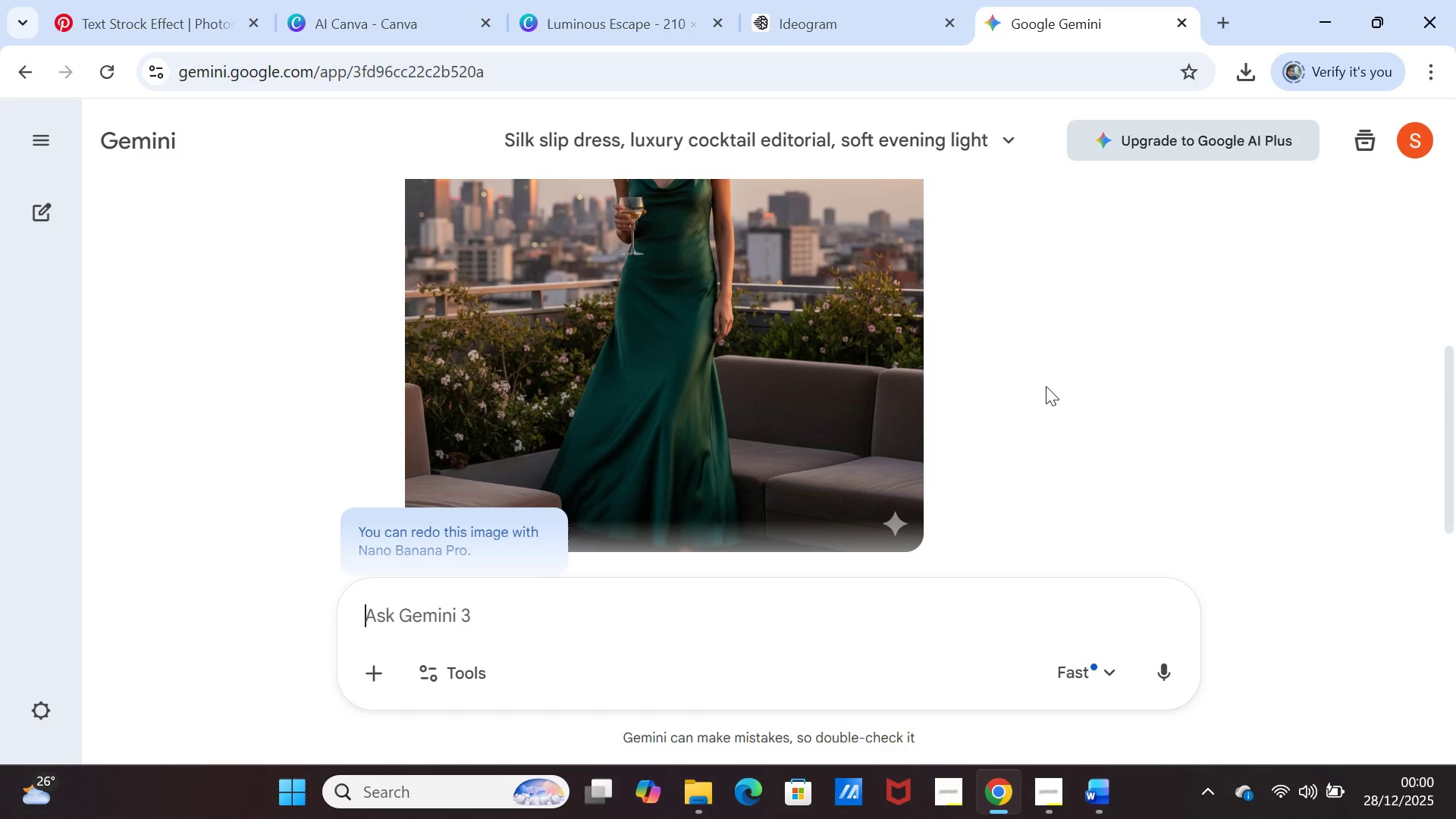 
scroll: coordinate [1046, 386], scroll_direction: up, amount: 3.0
 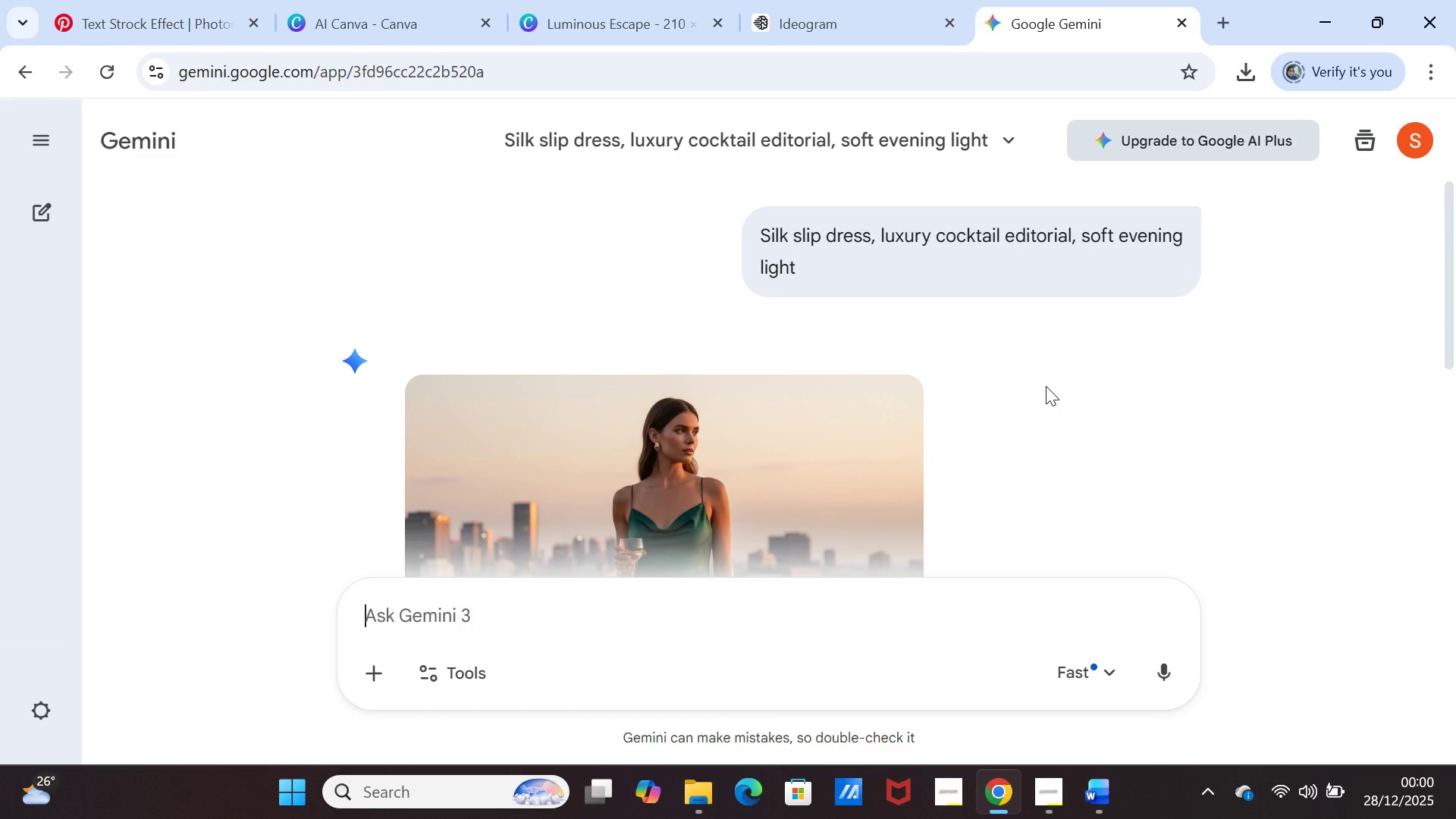 
scroll: coordinate [1046, 386], scroll_direction: down, amount: 1.0
 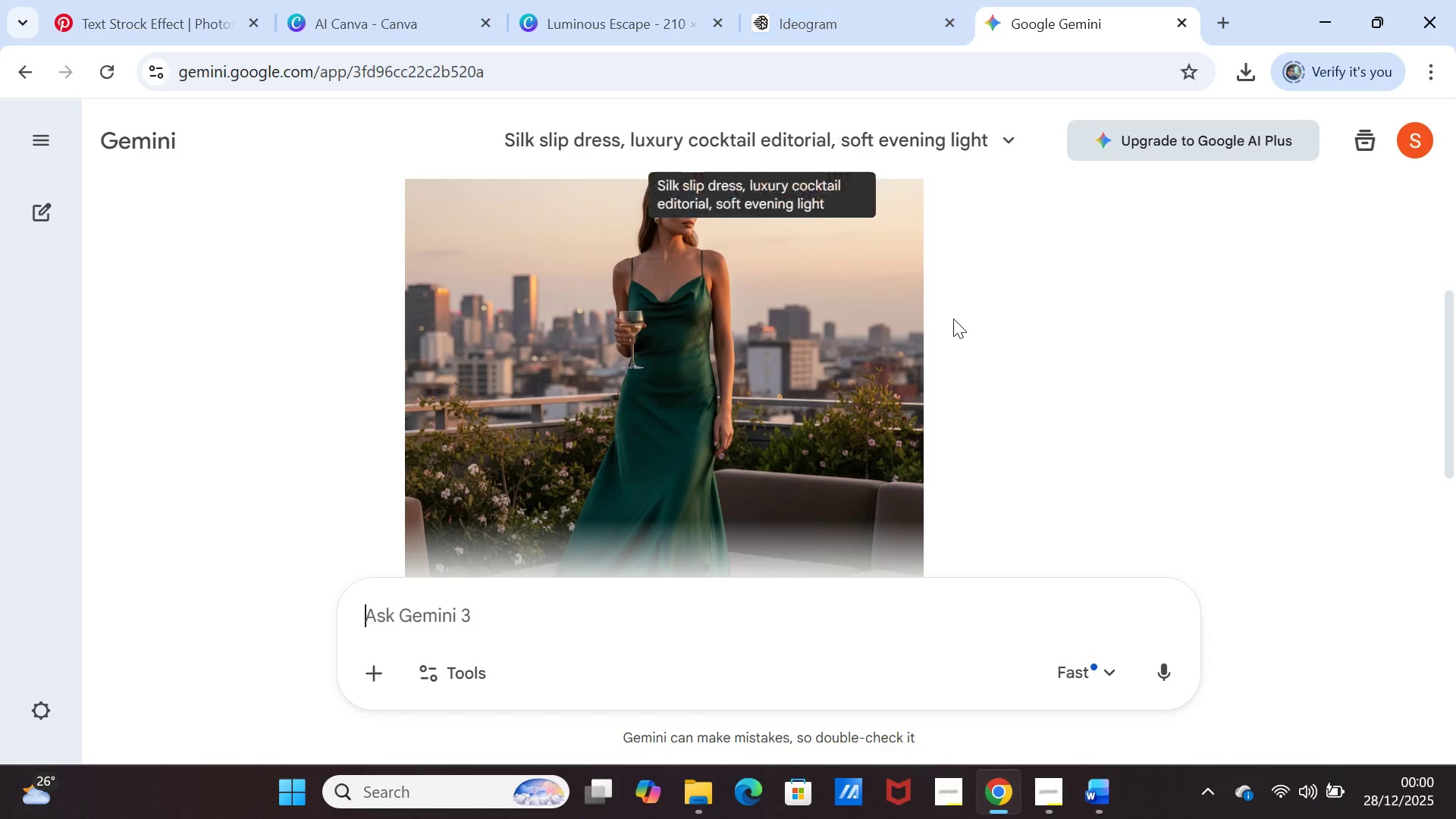 
left_click([1107, 788])
 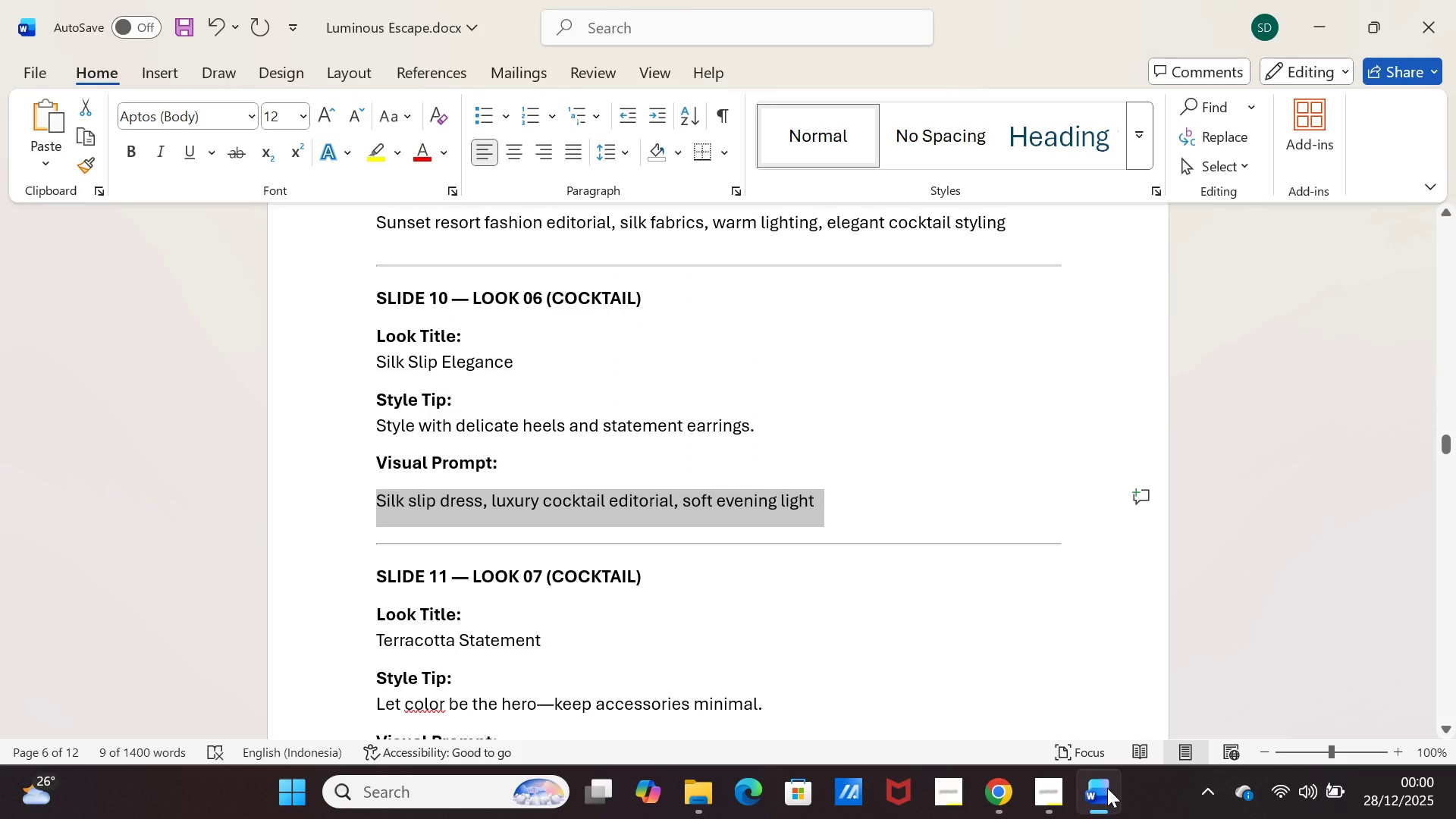 
left_click([1107, 788])
 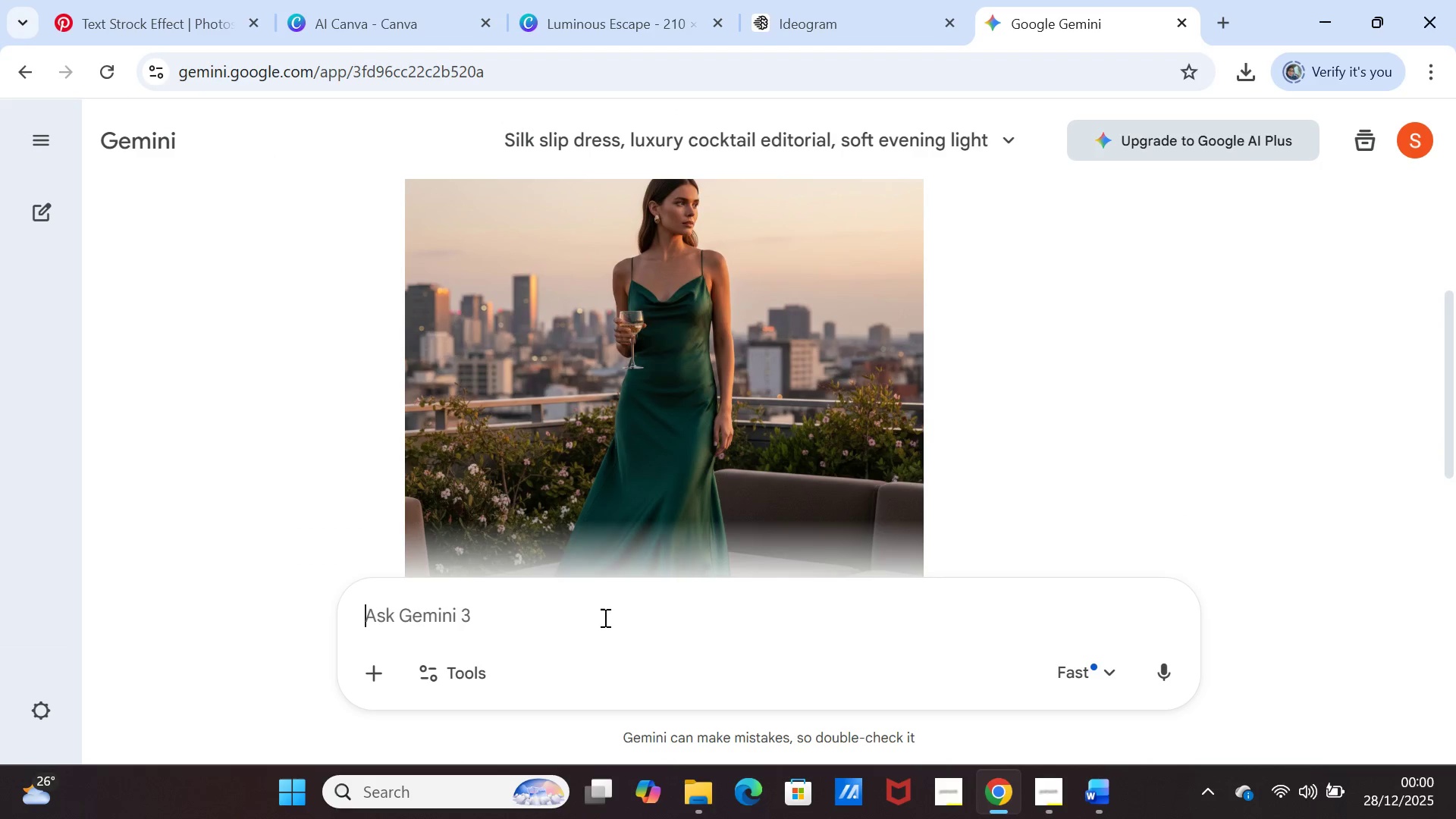 
left_click([581, 602])
 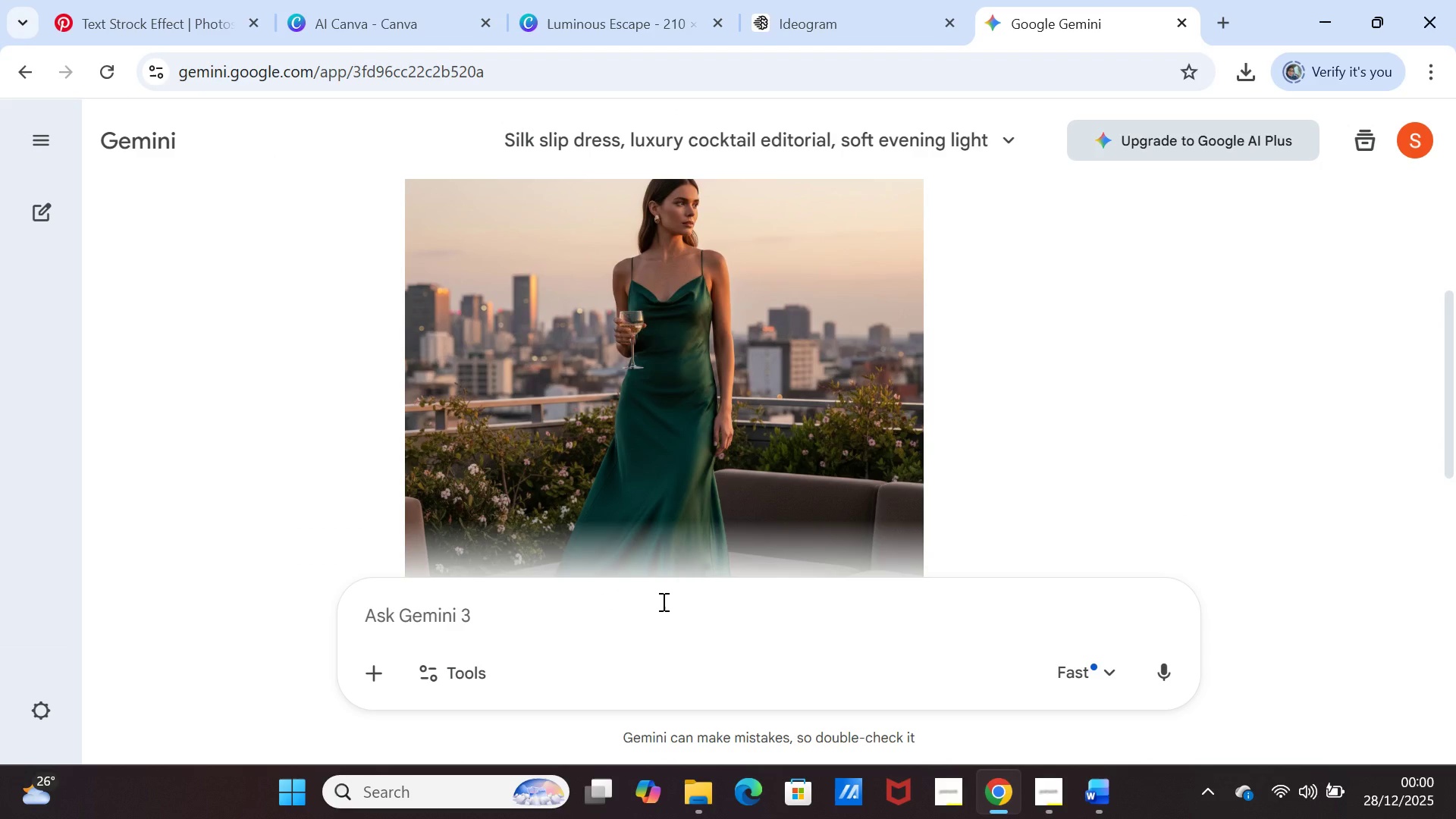 
key(Control+V)
 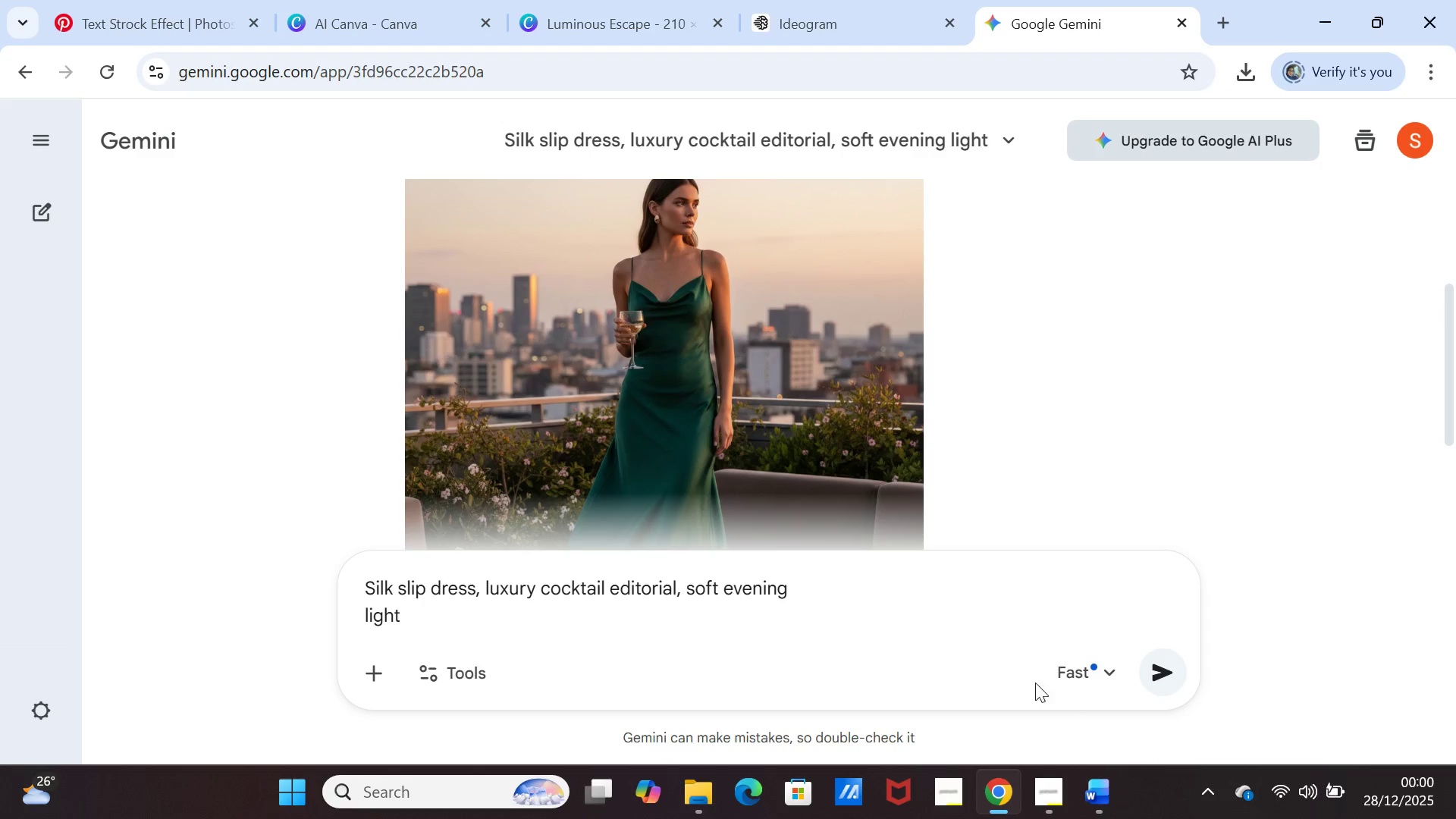 
left_click([1098, 776])
 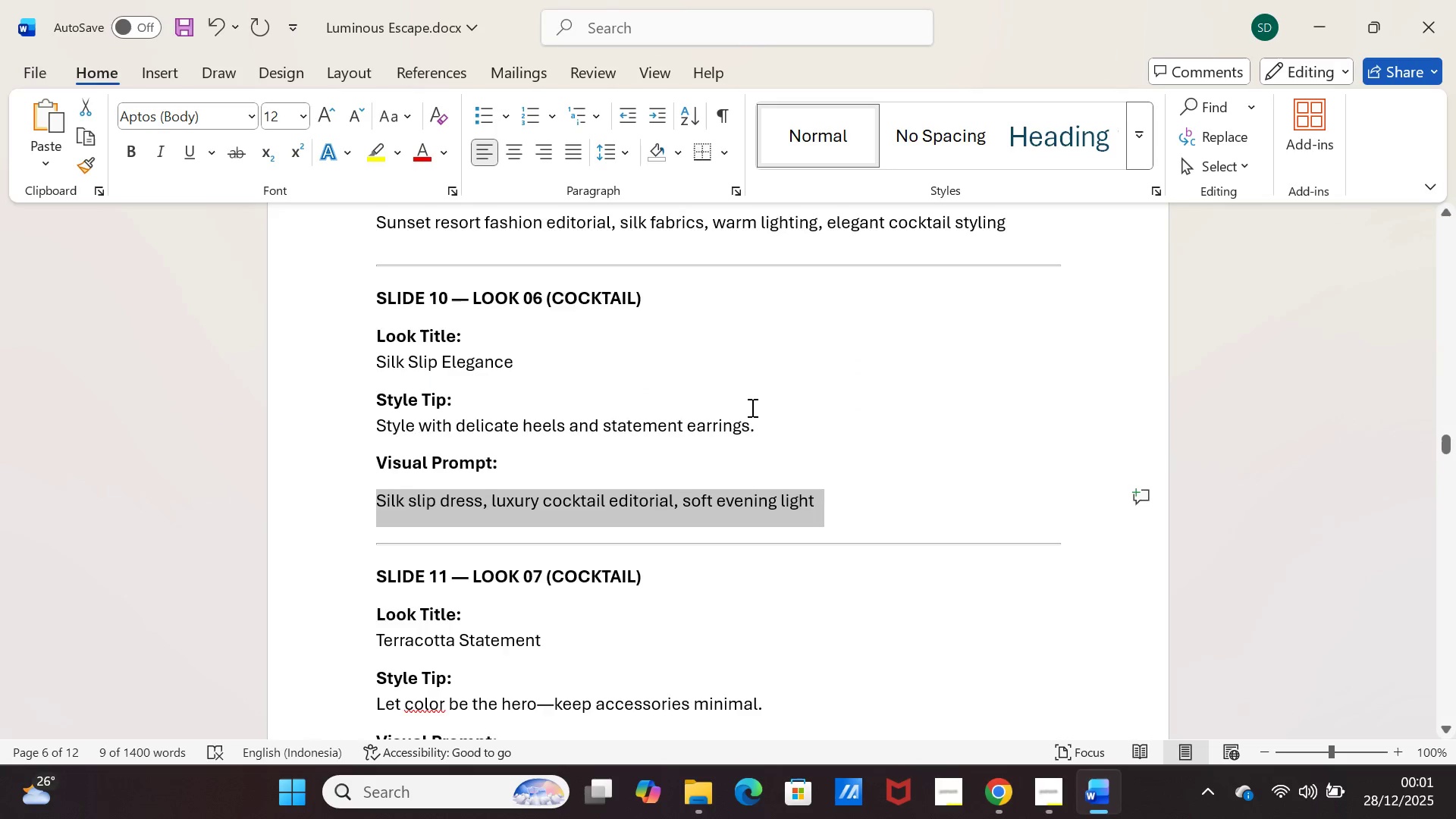 
scroll: coordinate [754, 407], scroll_direction: up, amount: 3.0
 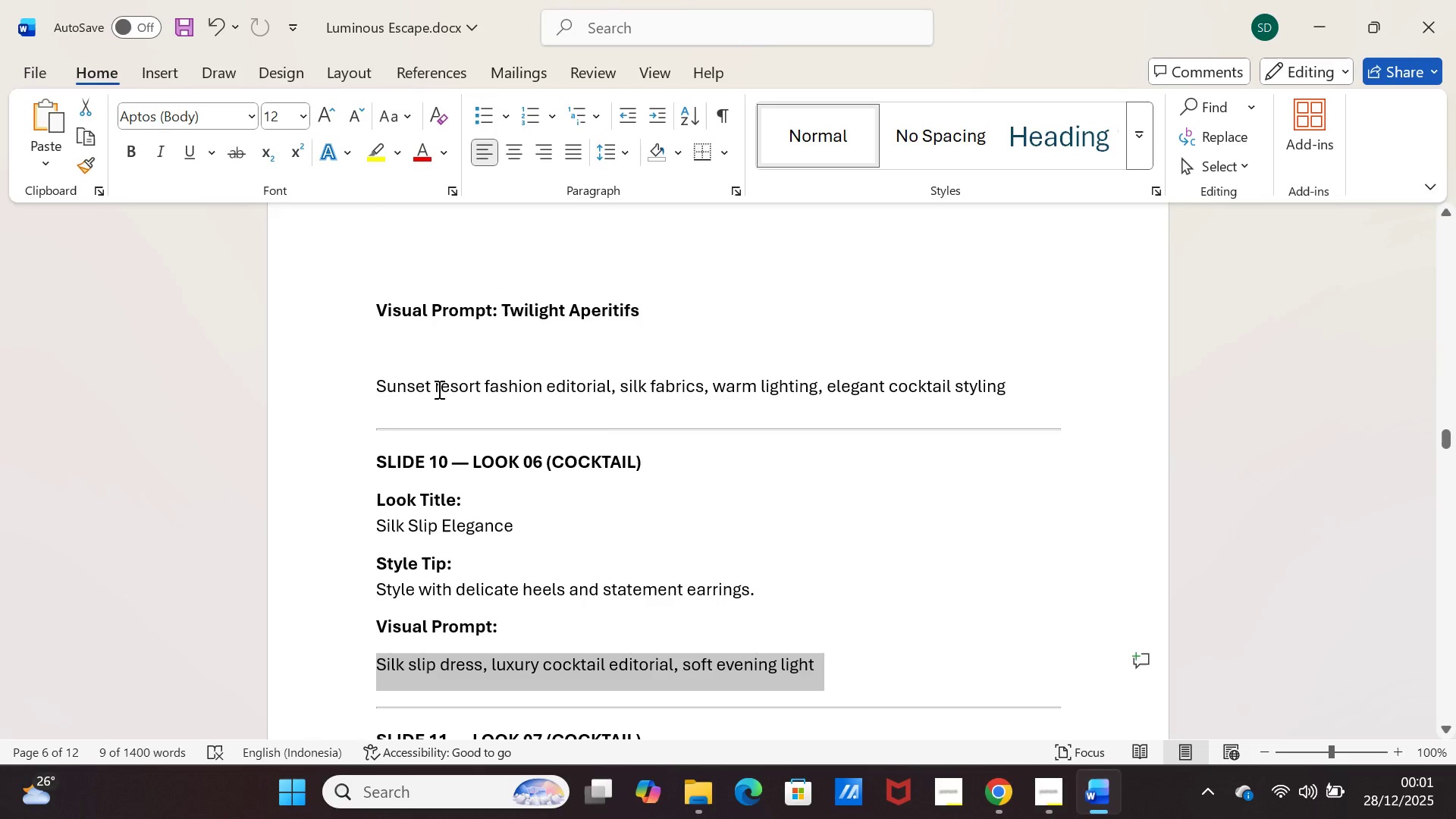 
left_click_drag(start_coordinate=[435, 387], to_coordinate=[580, 381])
 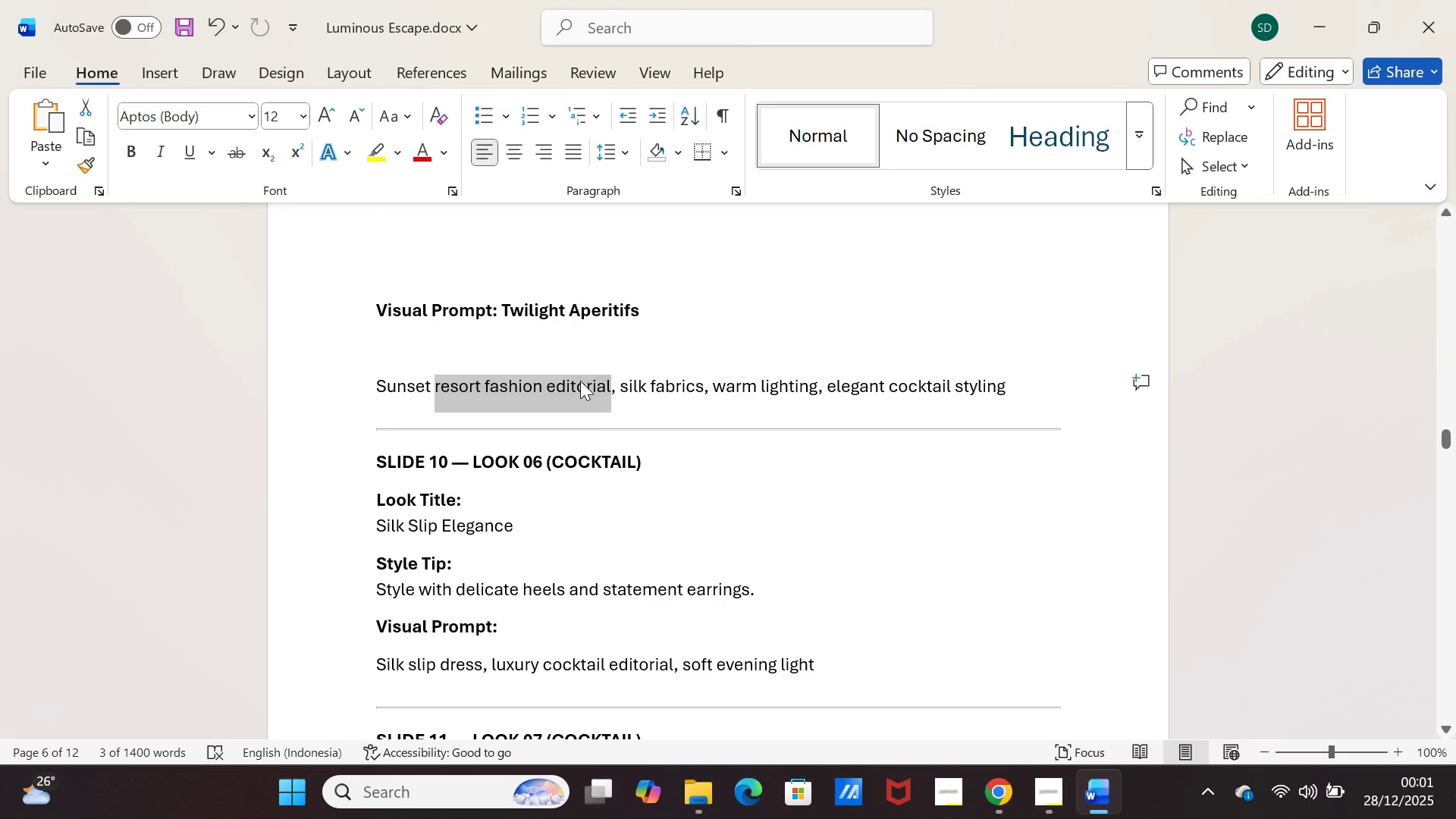 
key(Control+C)
 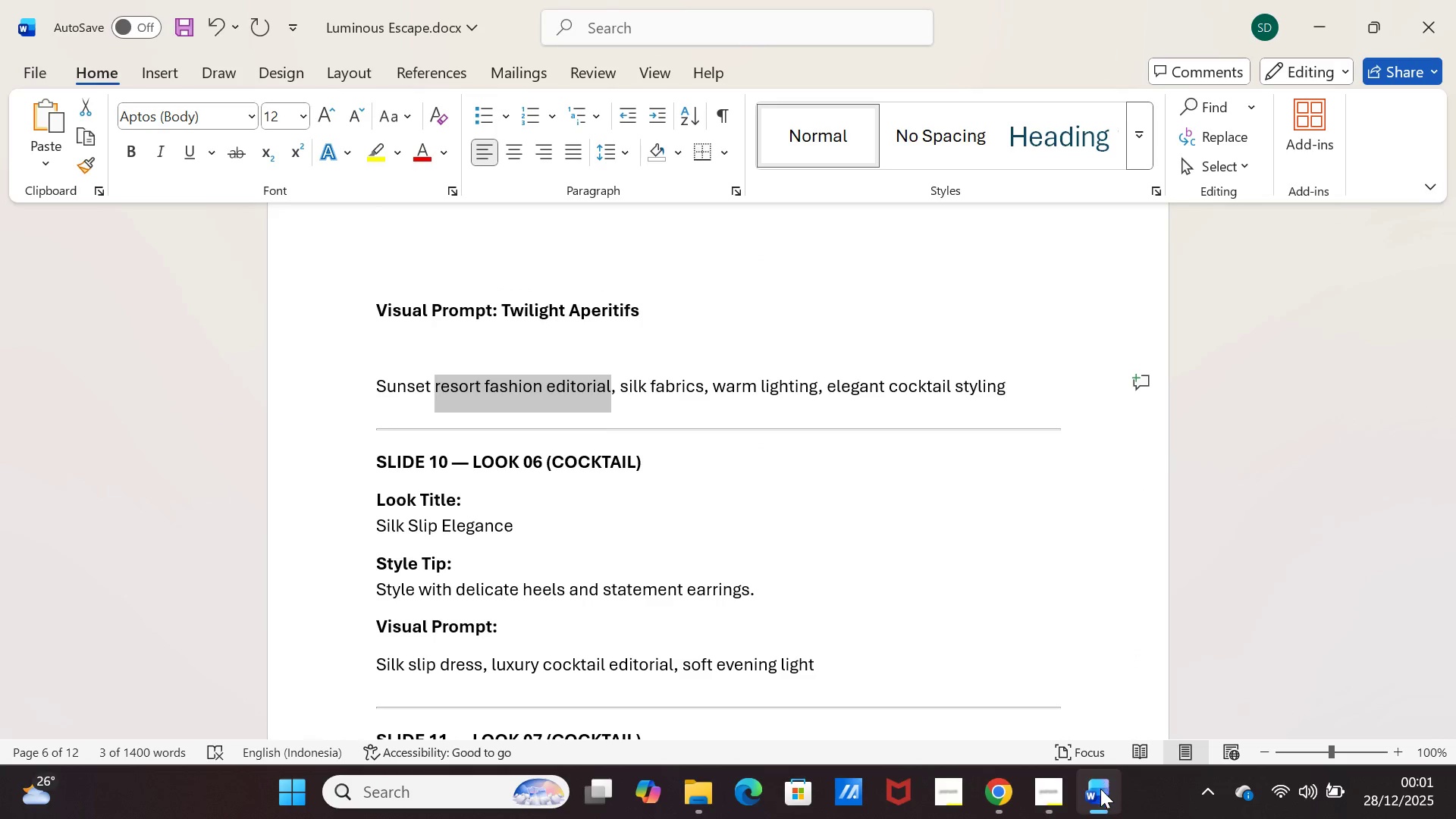 
left_click([1100, 790])
 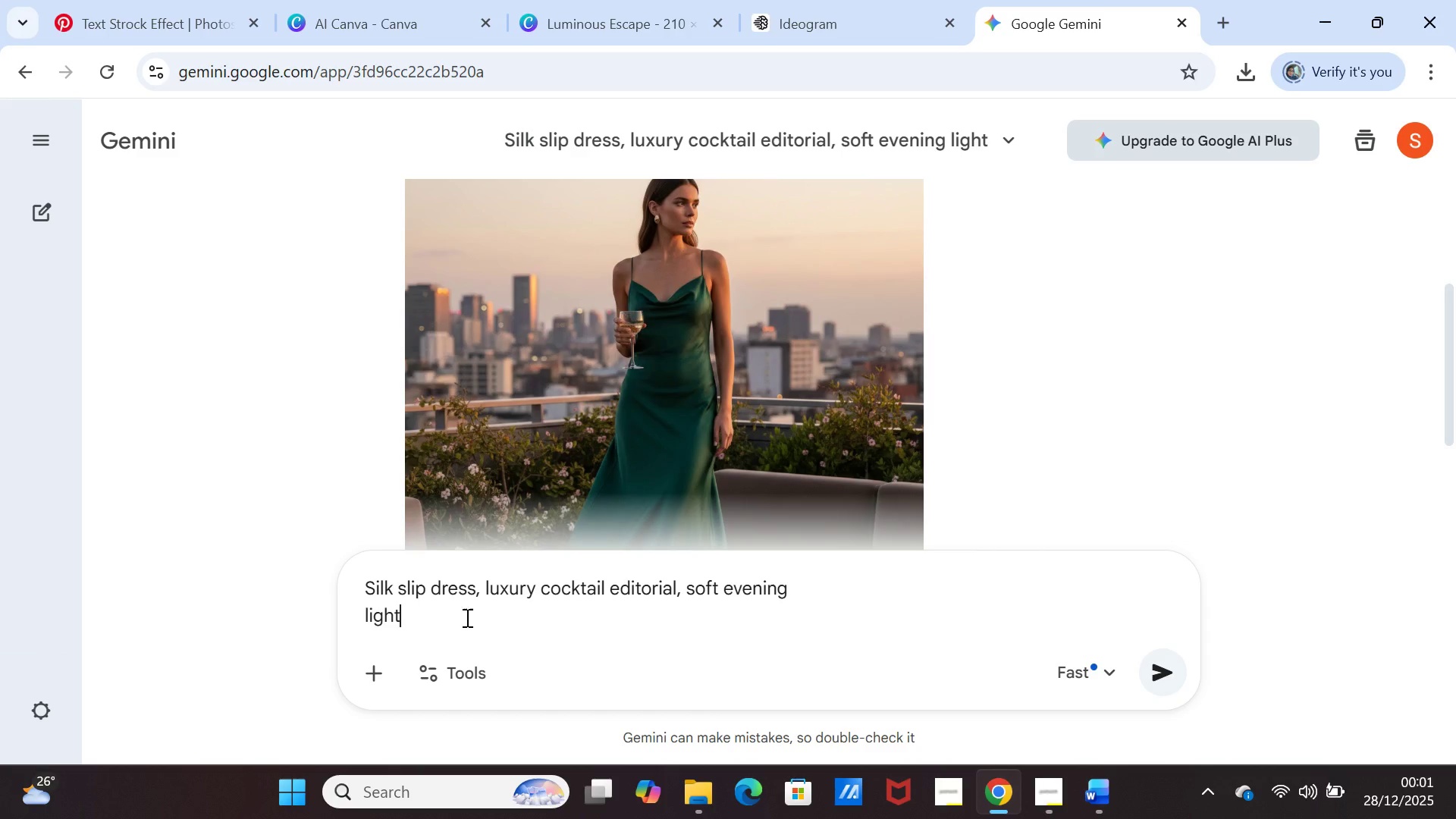 
key(Comma)
 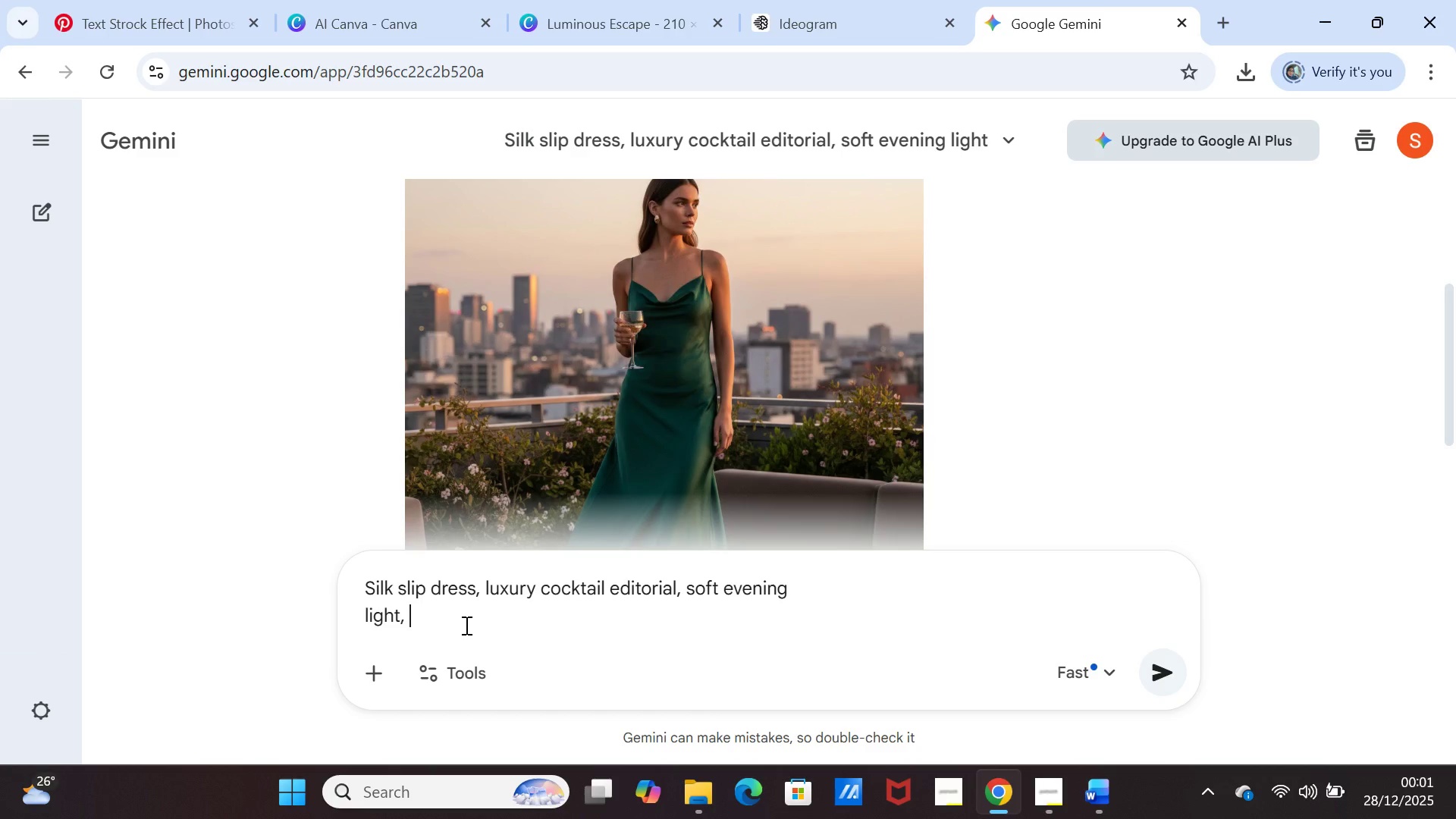 
key(Space)
 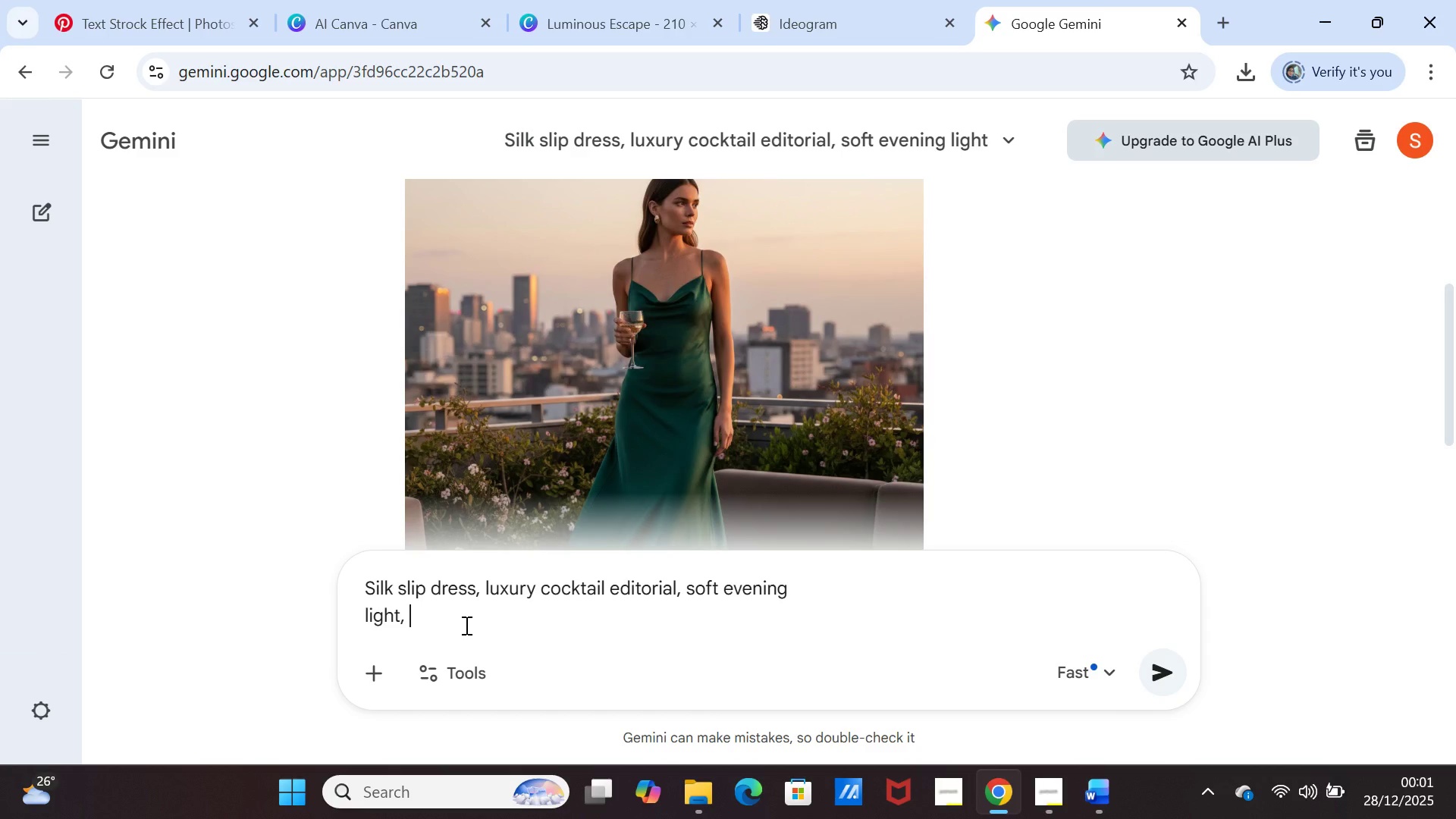 
key(Control+V)
 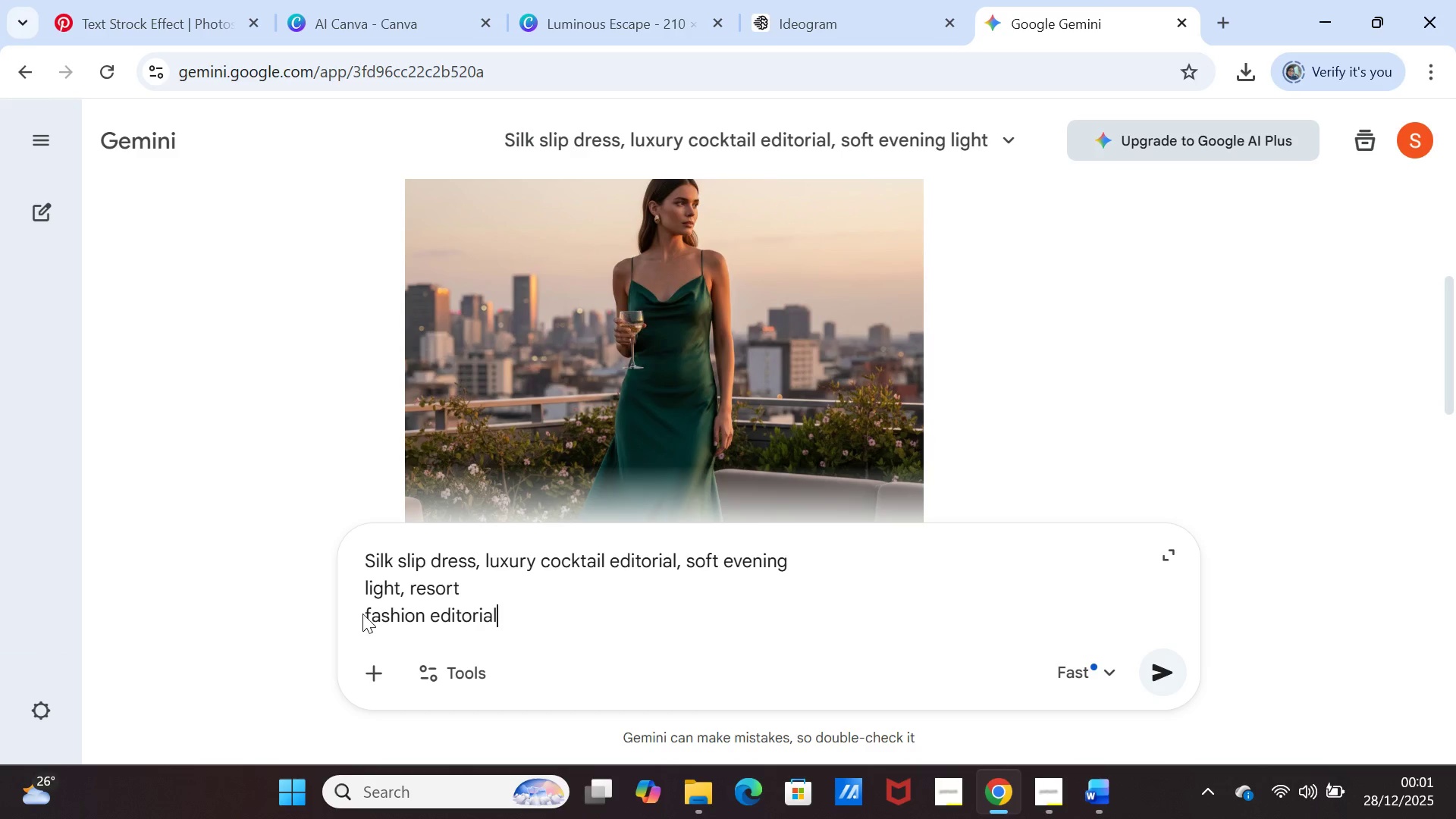 
left_click([365, 613])
 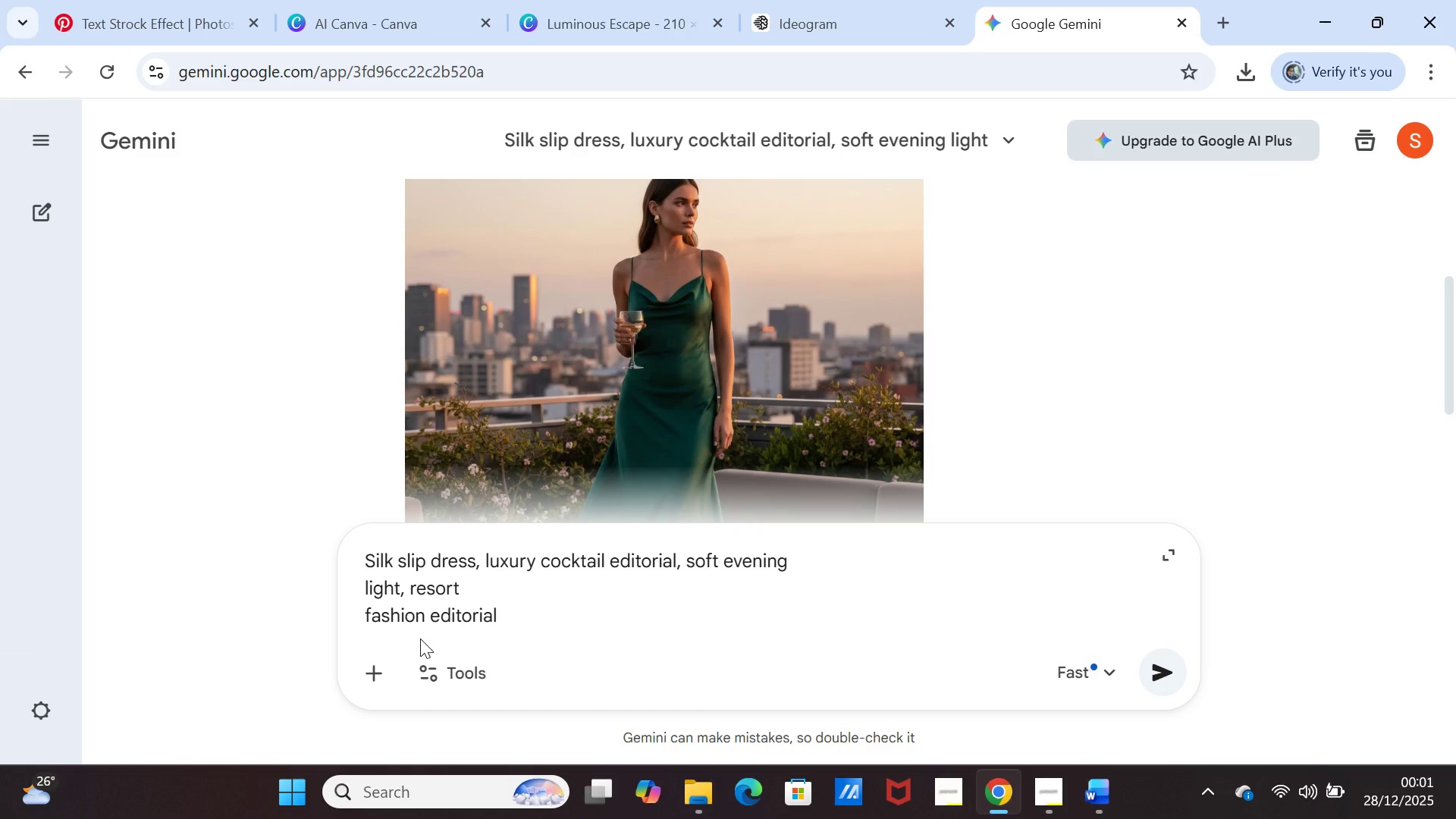 
key(Backspace)
 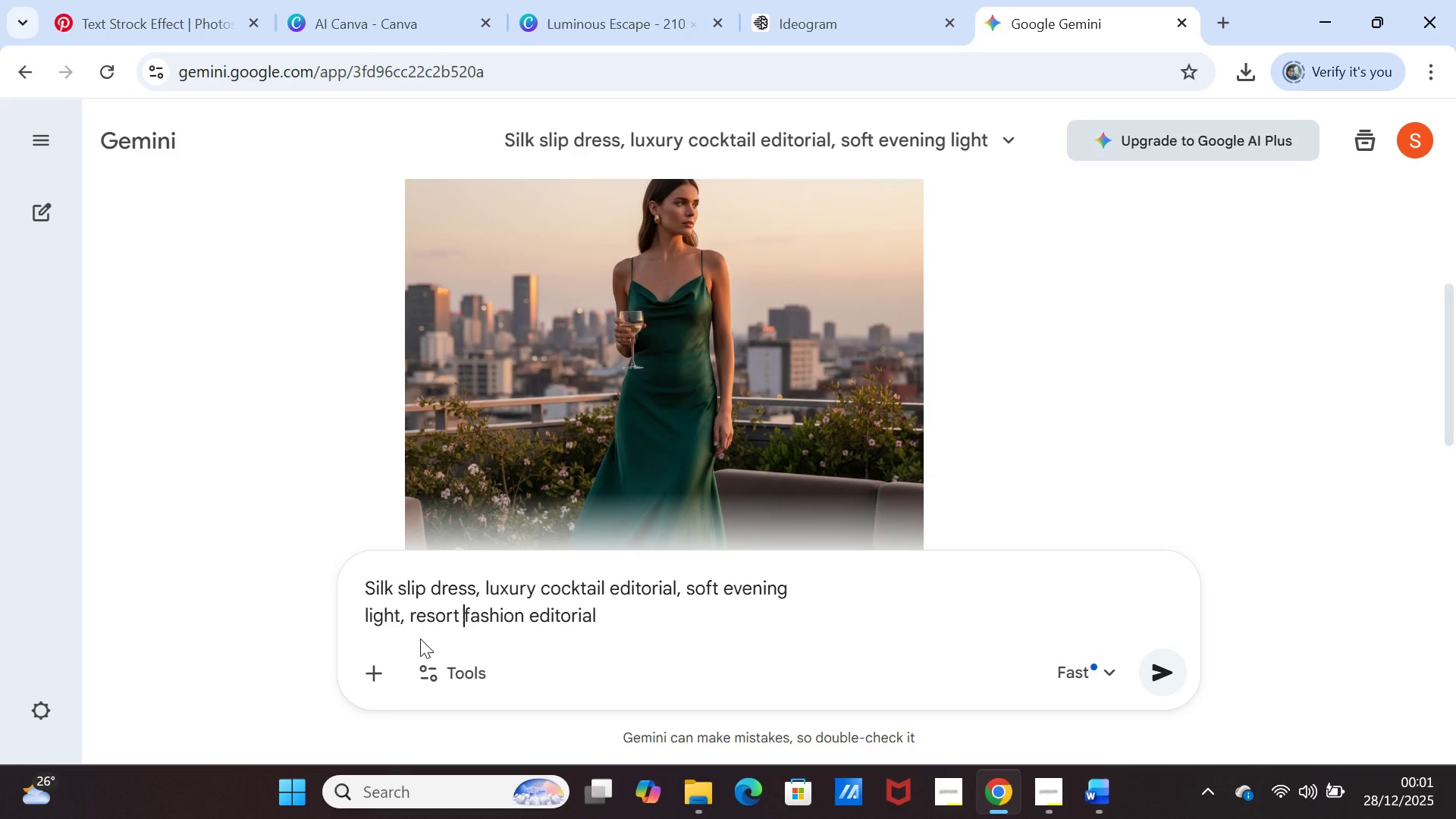 
key(Space)
 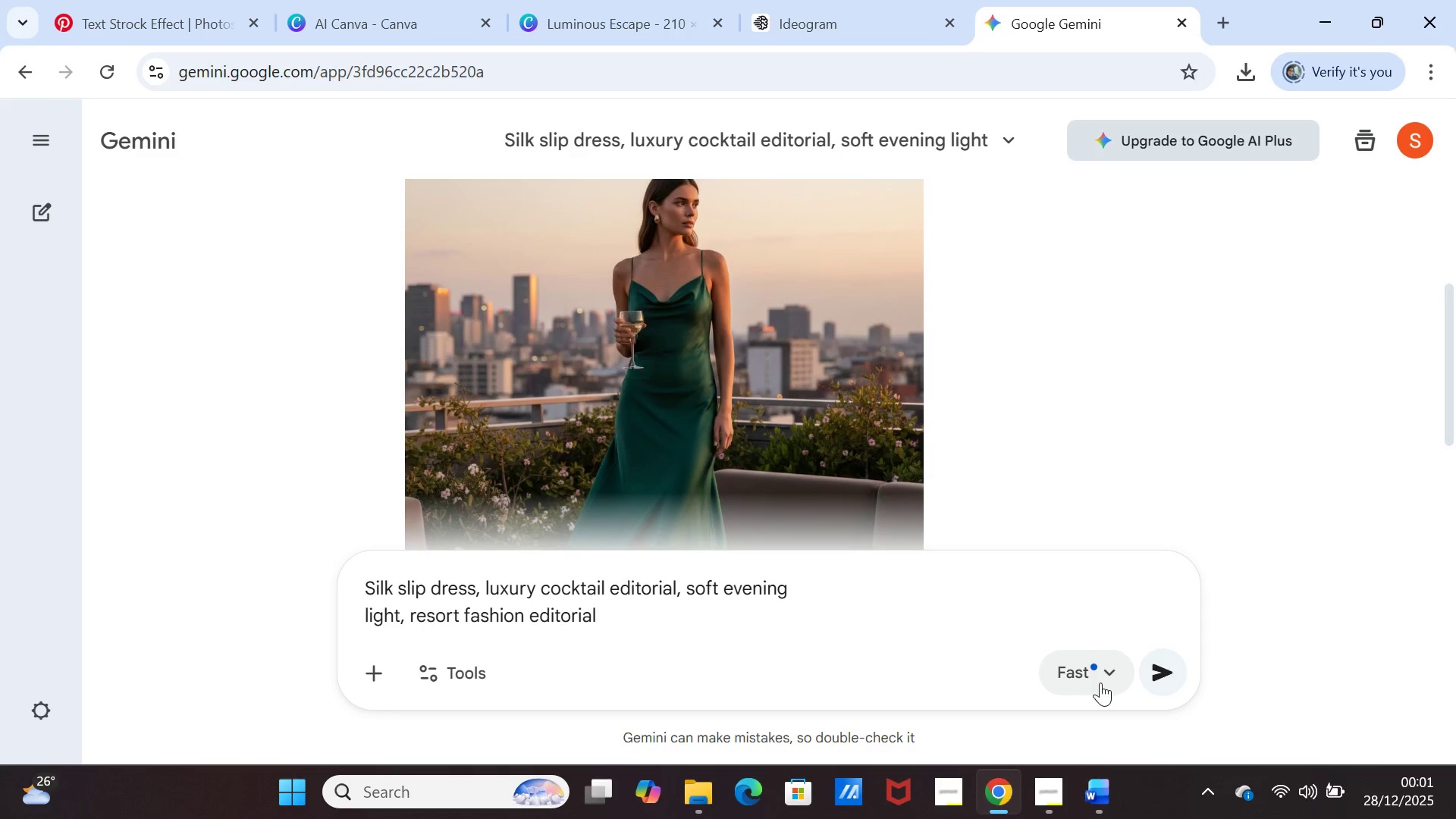 
left_click([1102, 672])
 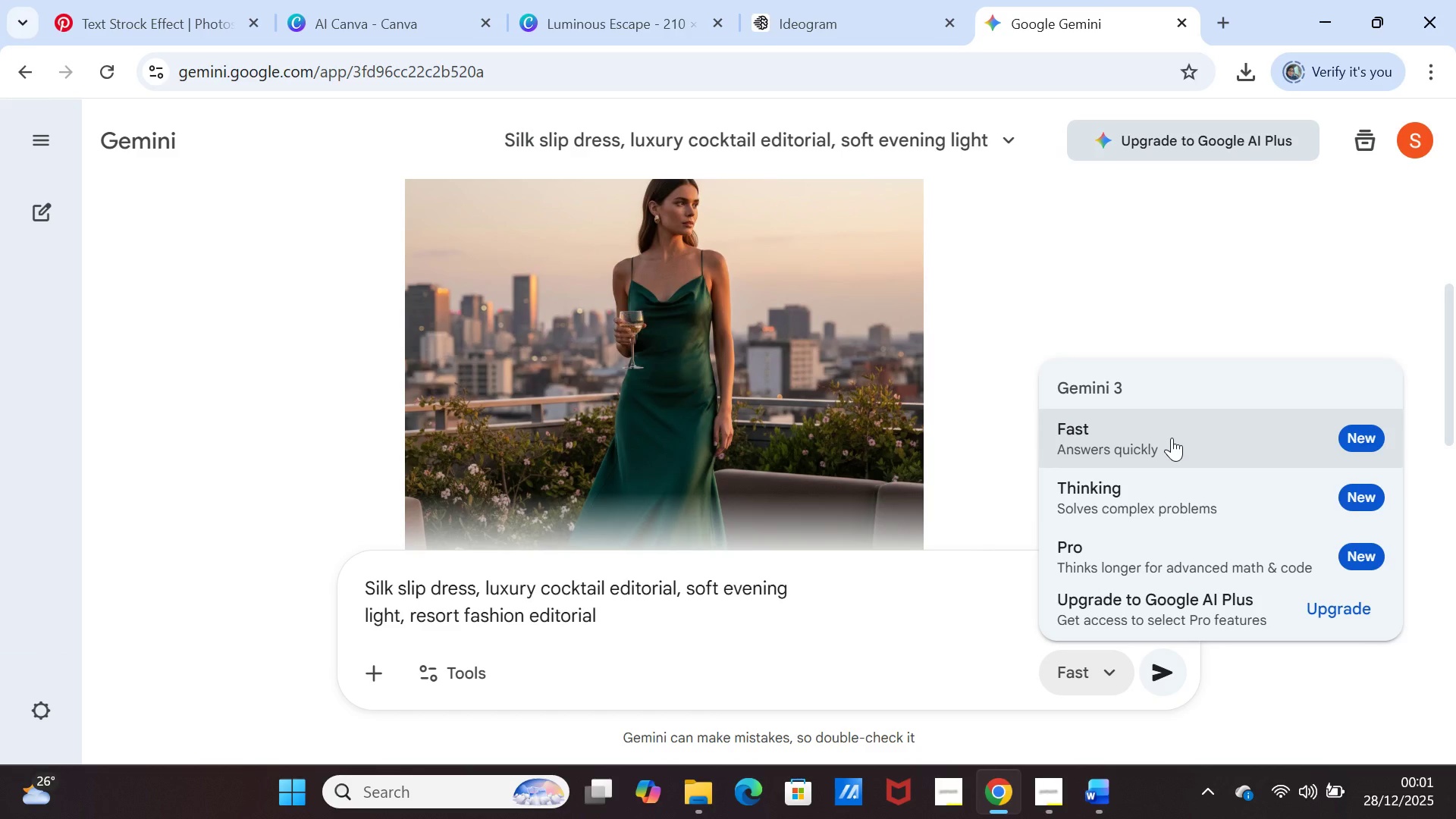 
wait(7.55)
 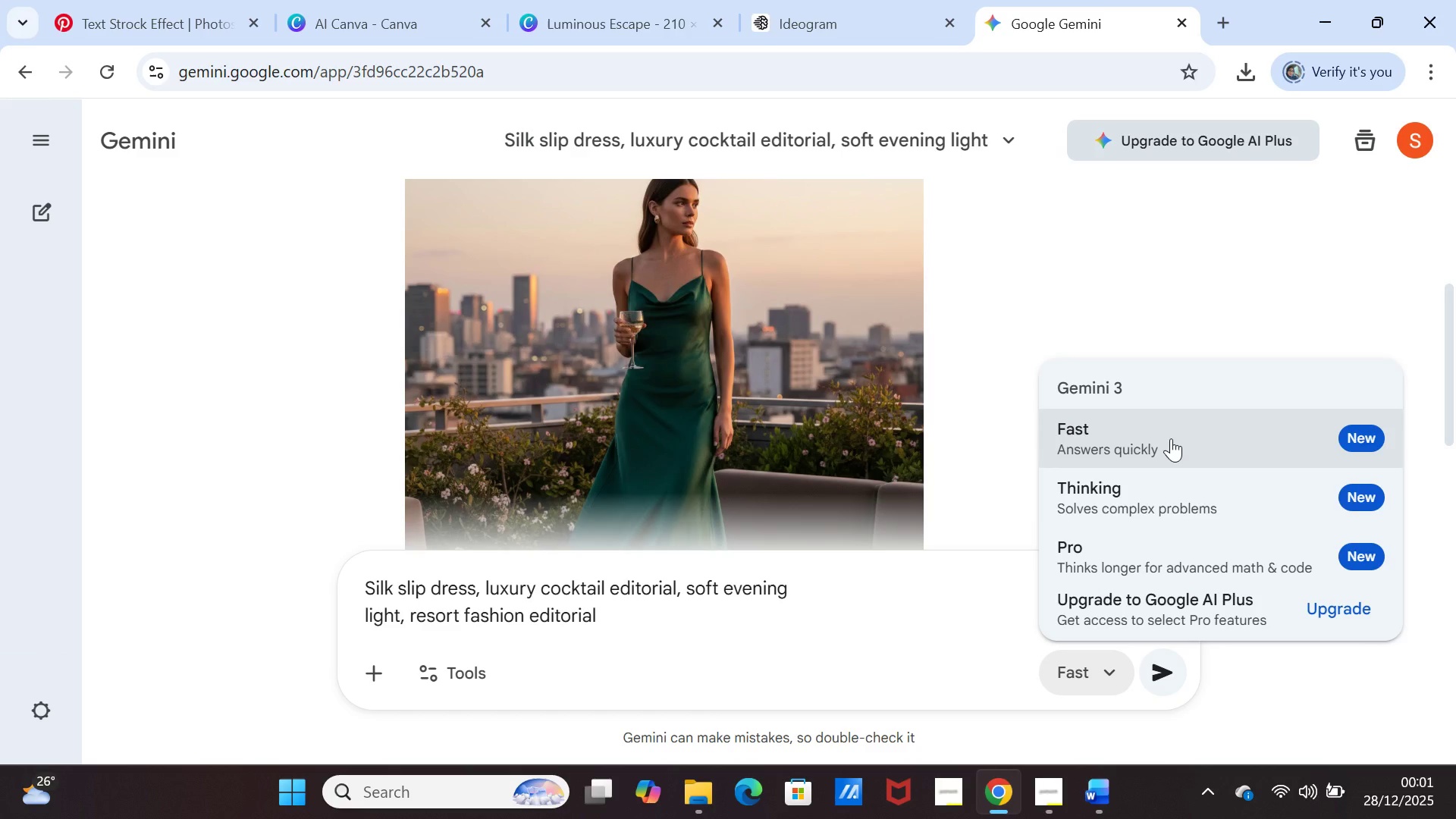 
left_click([1223, 292])
 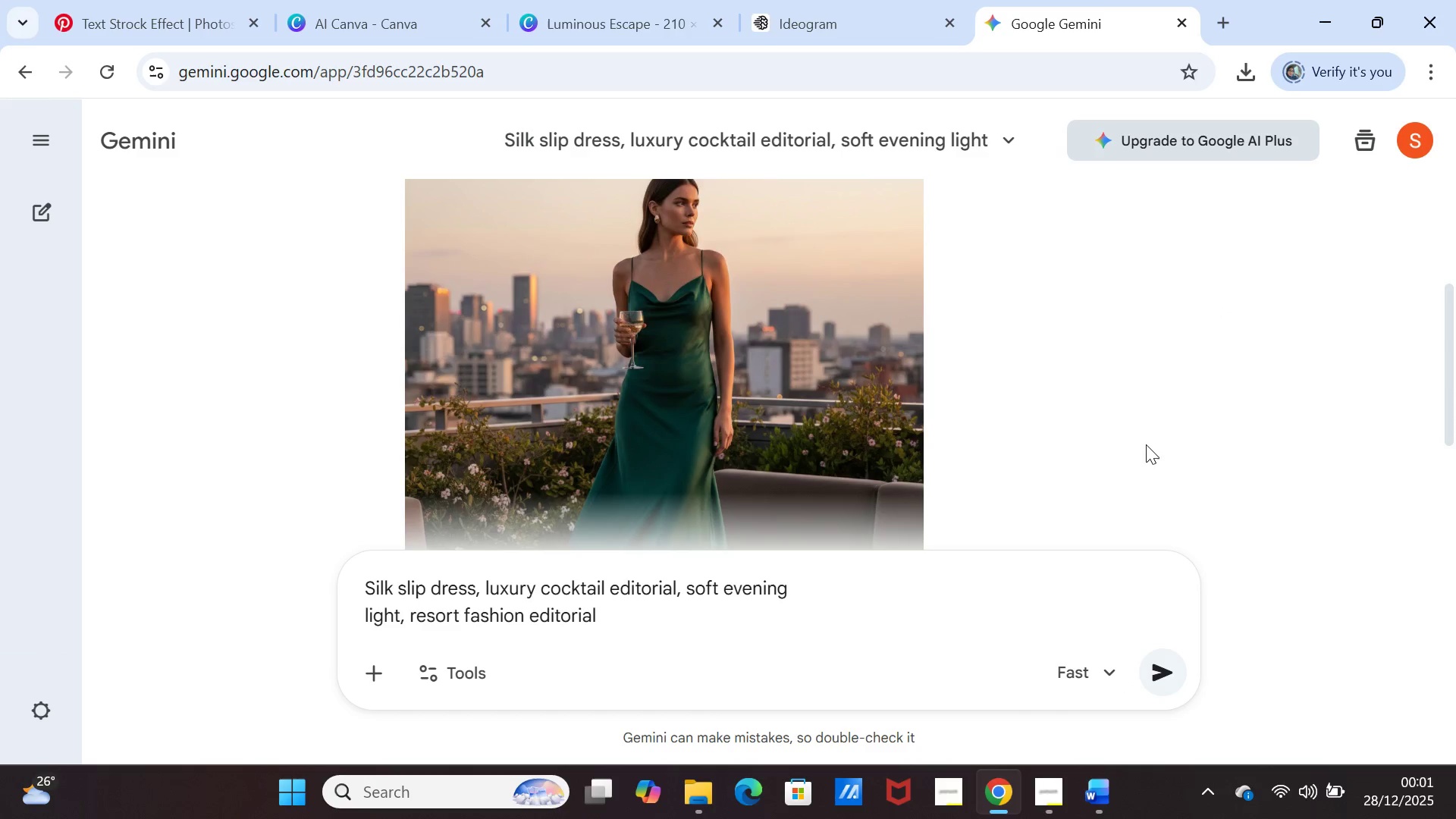 
scroll: coordinate [1146, 449], scroll_direction: down, amount: 1.0
 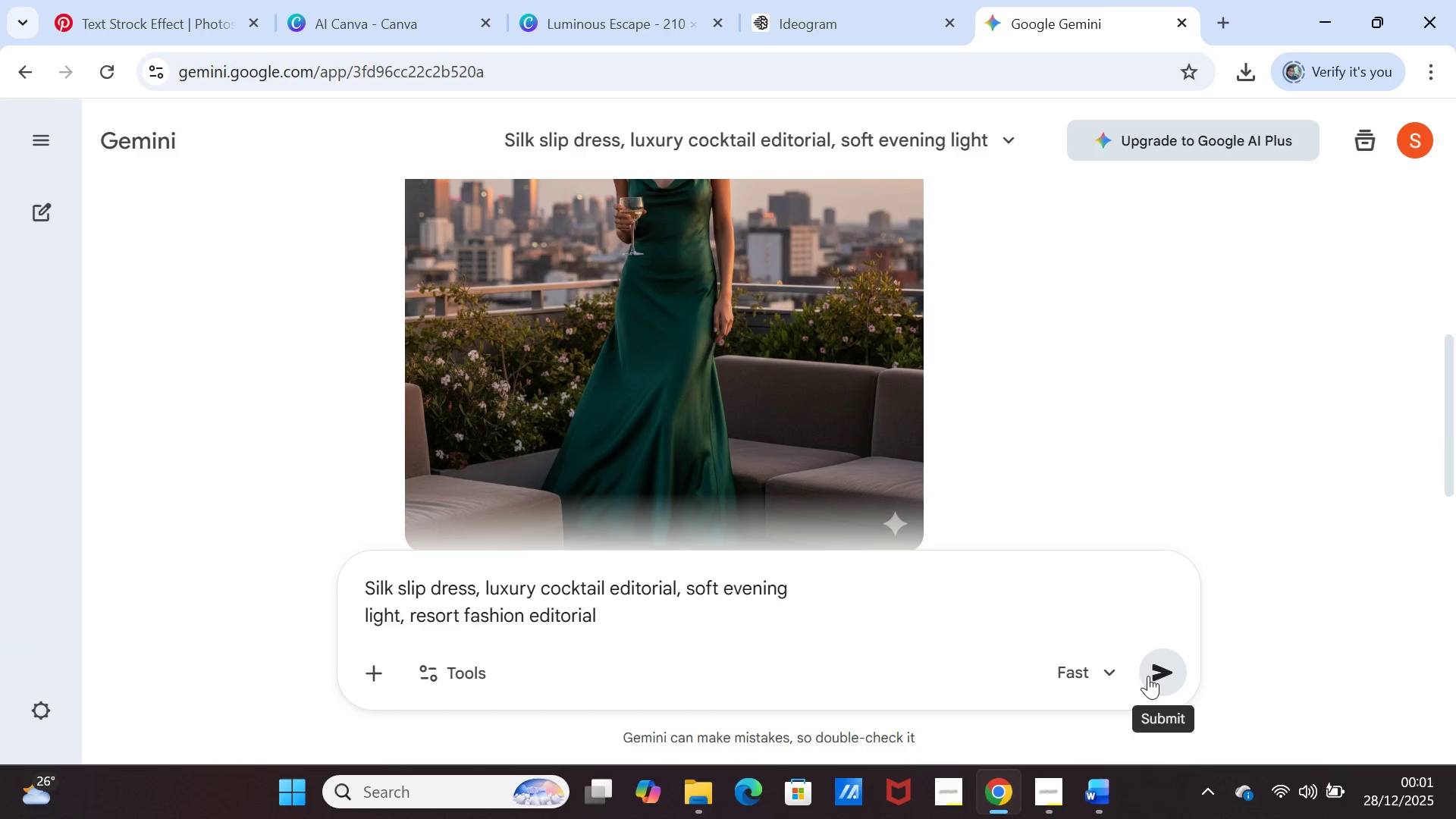 
left_click([1150, 675])
 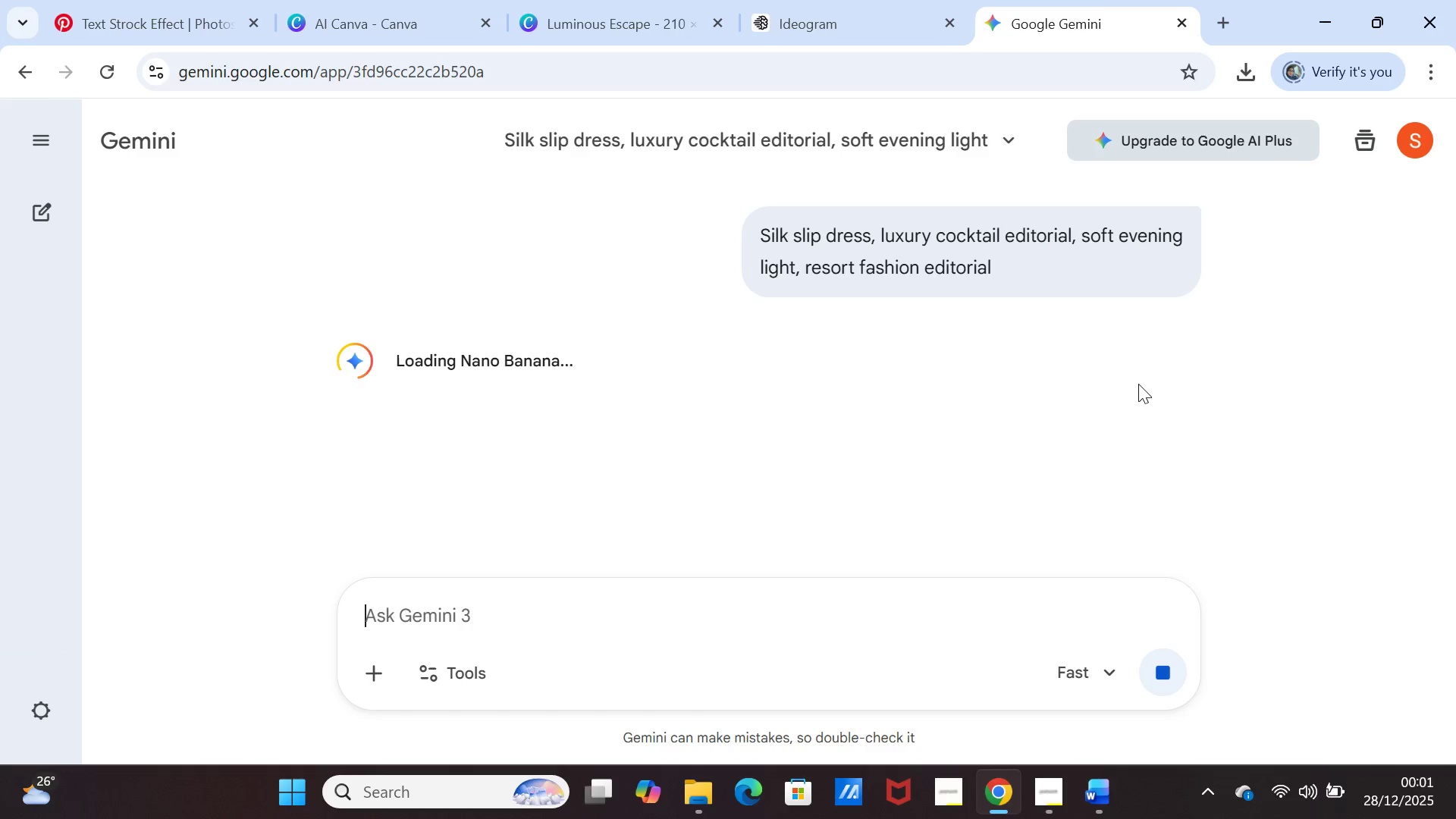 
wait(7.59)
 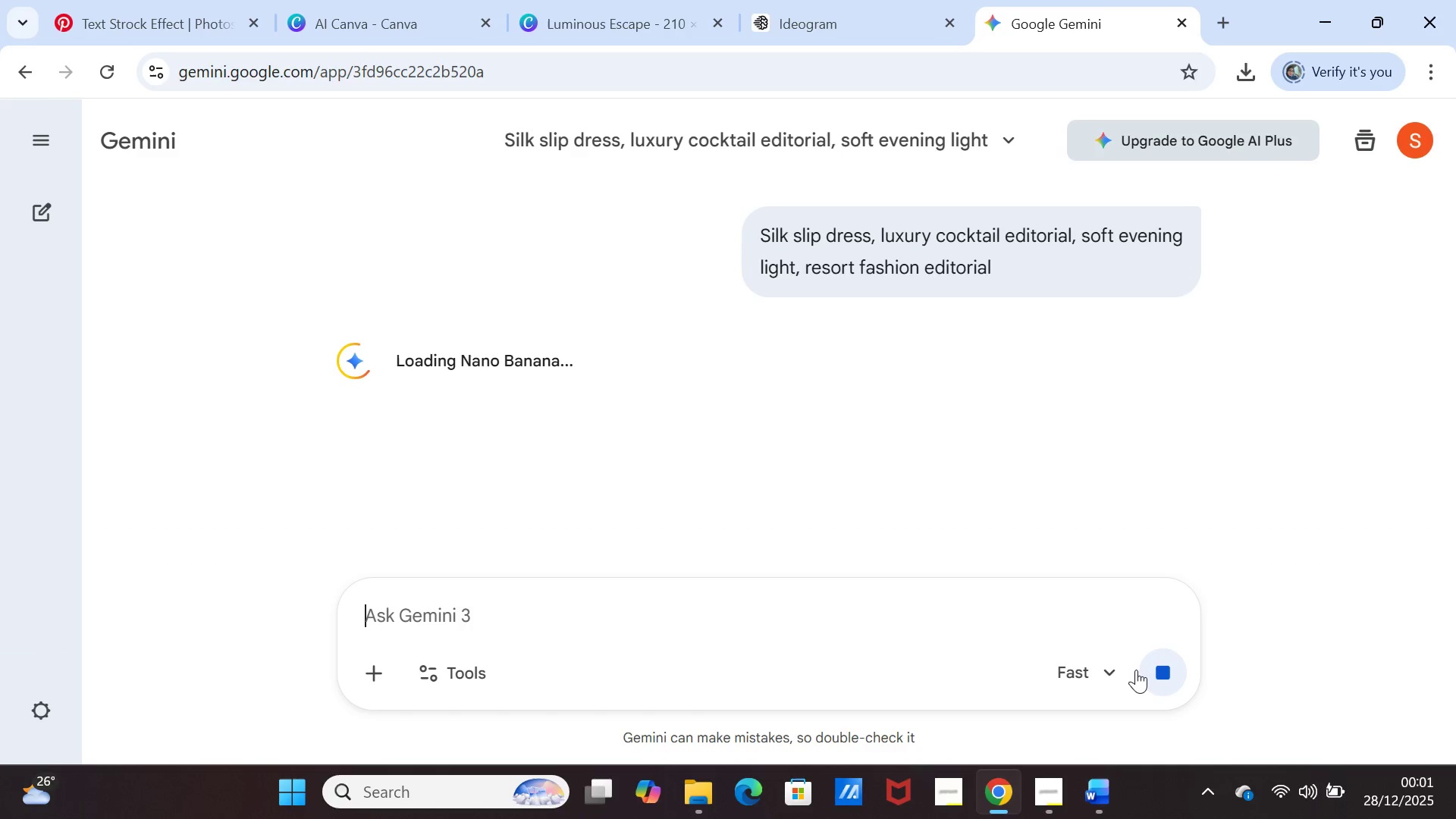 
left_click([826, 28])
 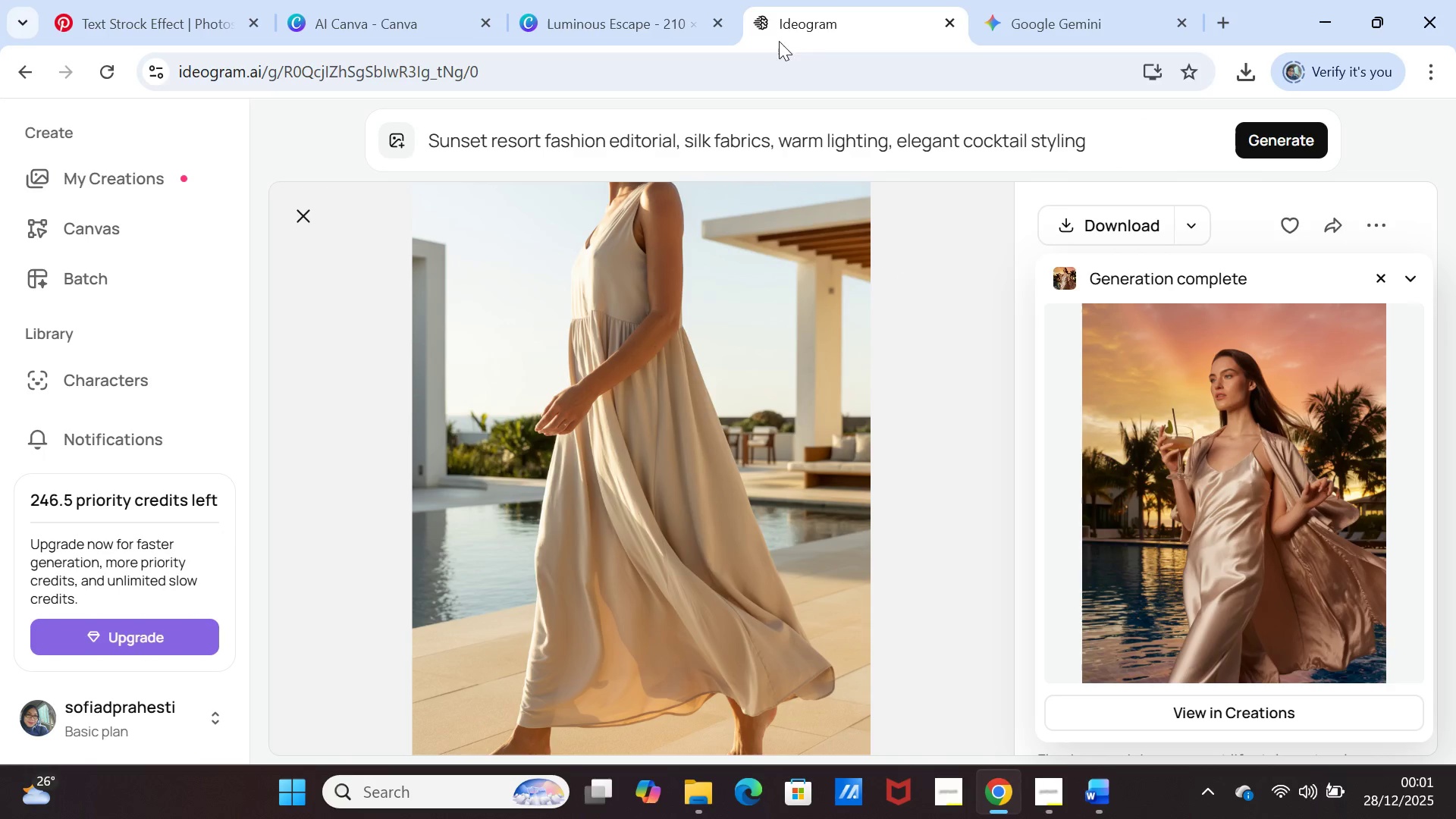 
left_click([617, 14])
 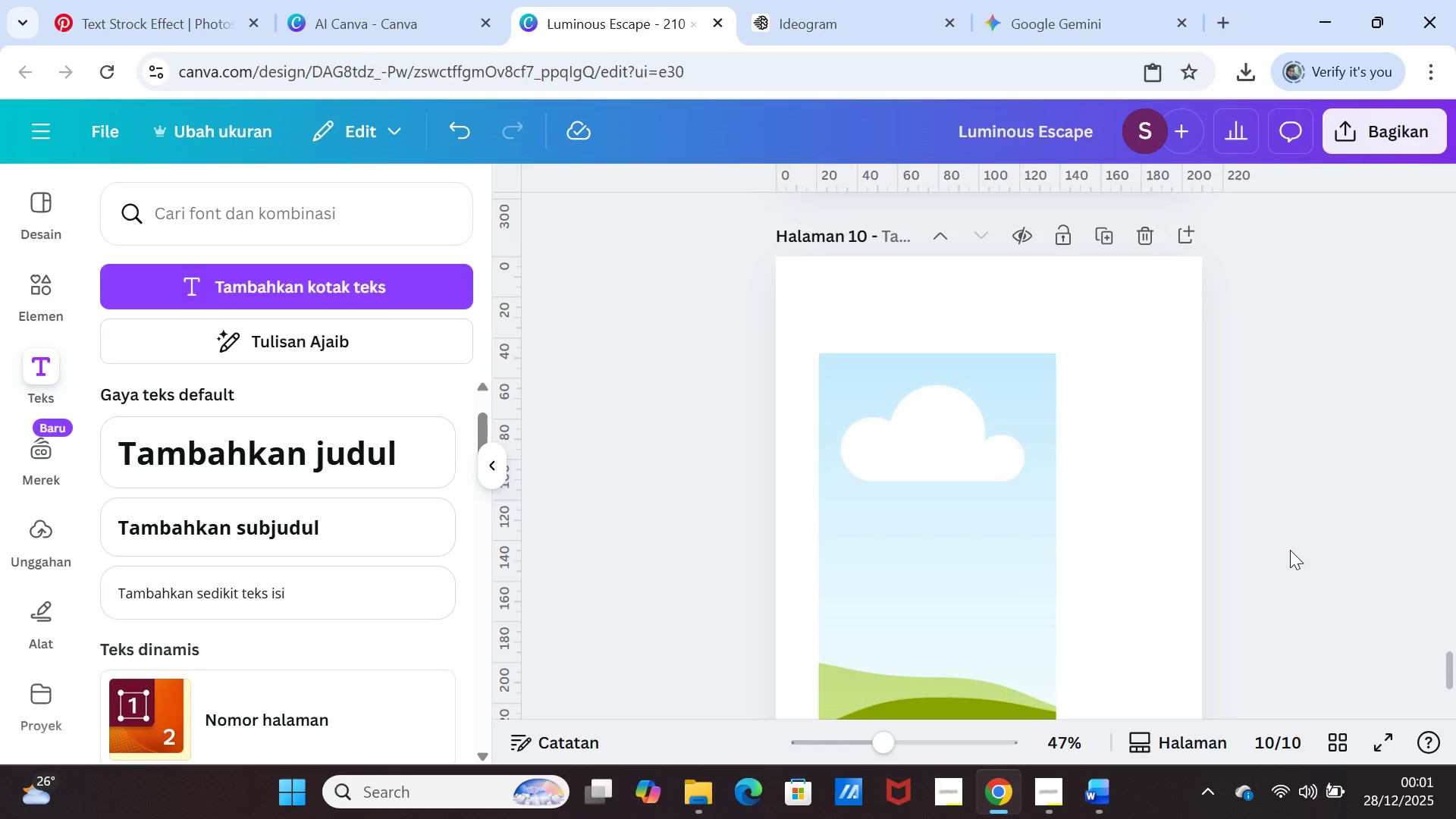 
scroll: coordinate [1291, 550], scroll_direction: up, amount: 19.0
 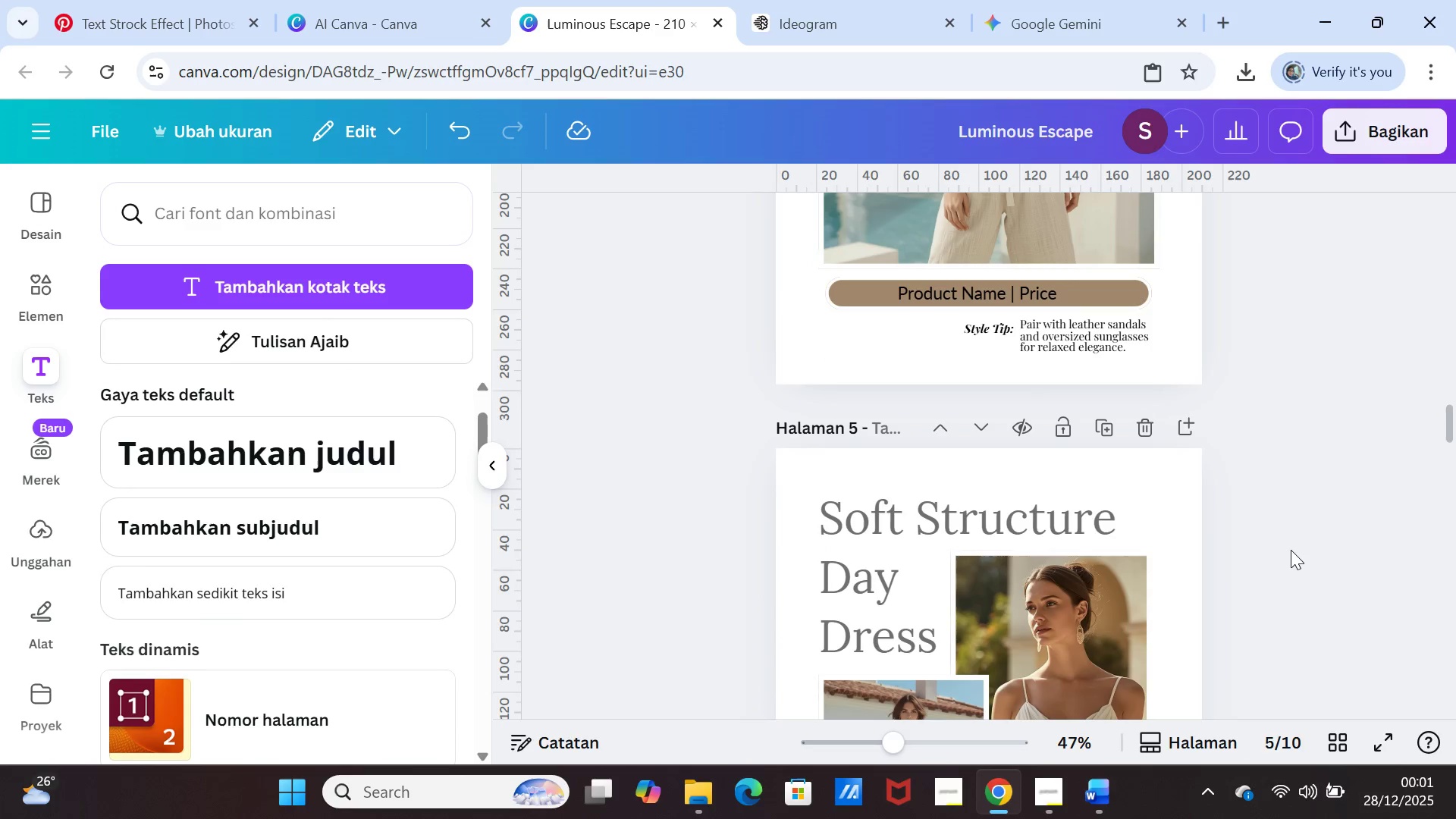 
scroll: coordinate [1291, 550], scroll_direction: down, amount: 32.0
 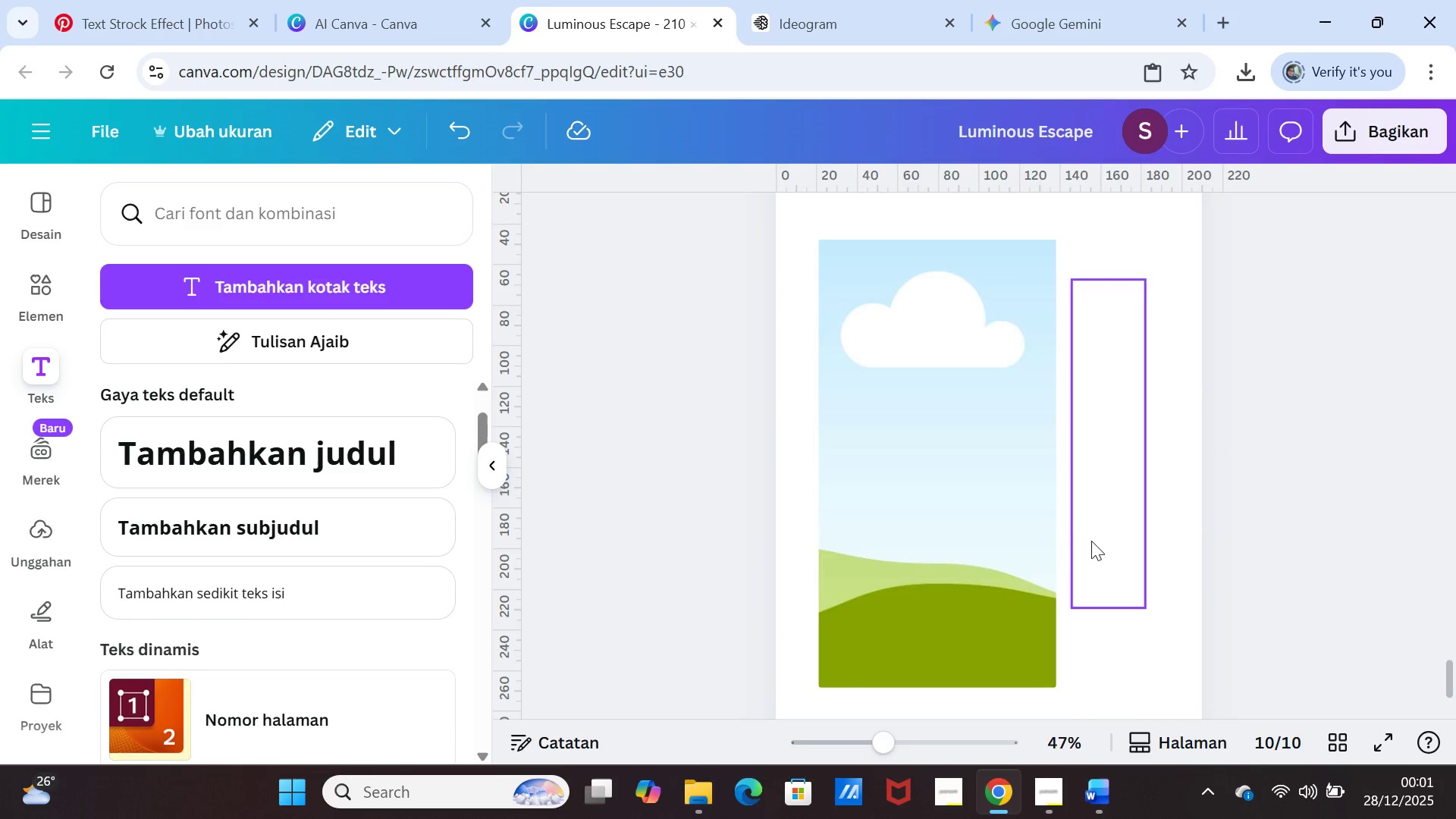 
left_click([1015, 534])
 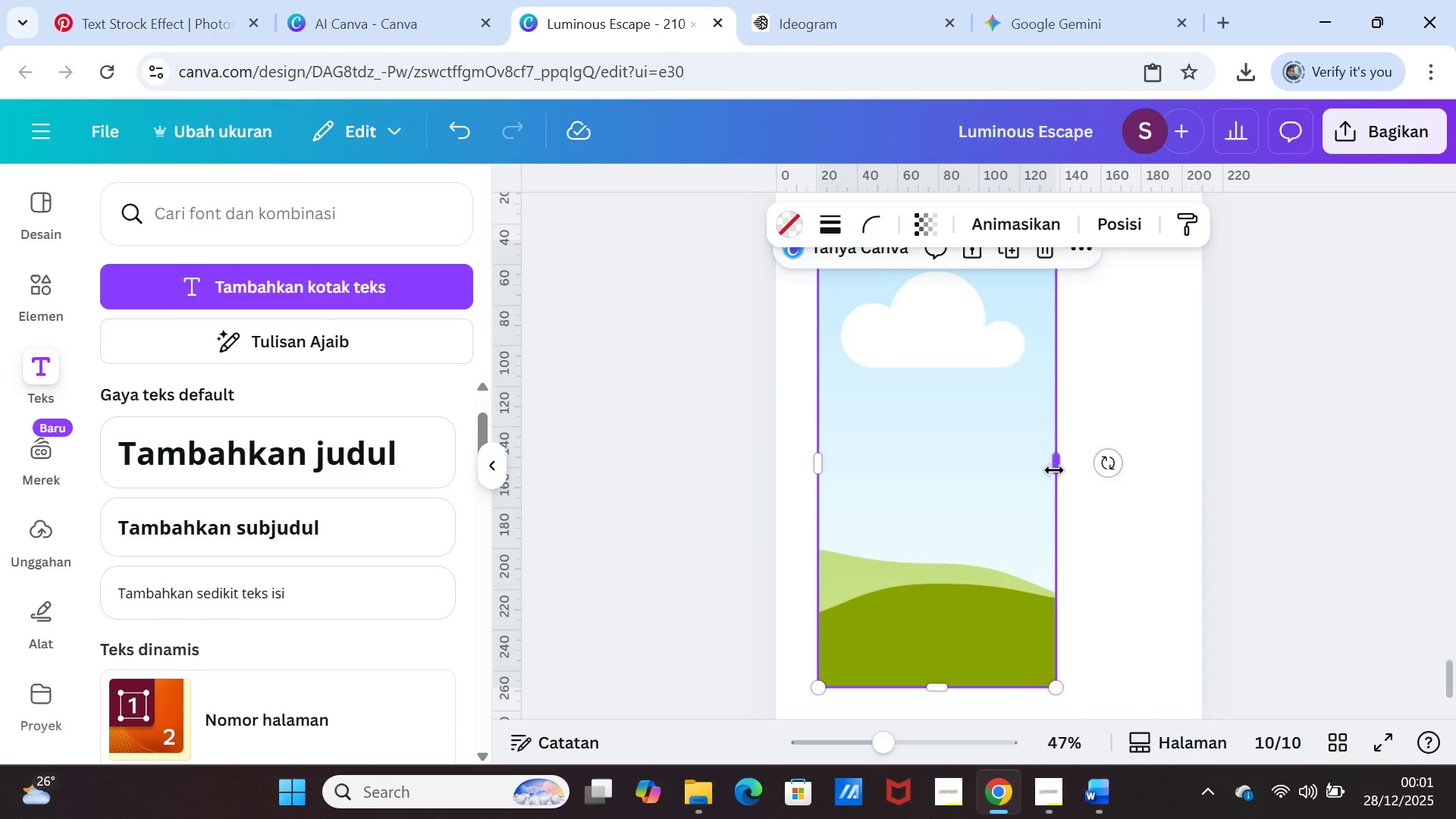 
left_click_drag(start_coordinate=[1053, 466], to_coordinate=[1006, 451])
 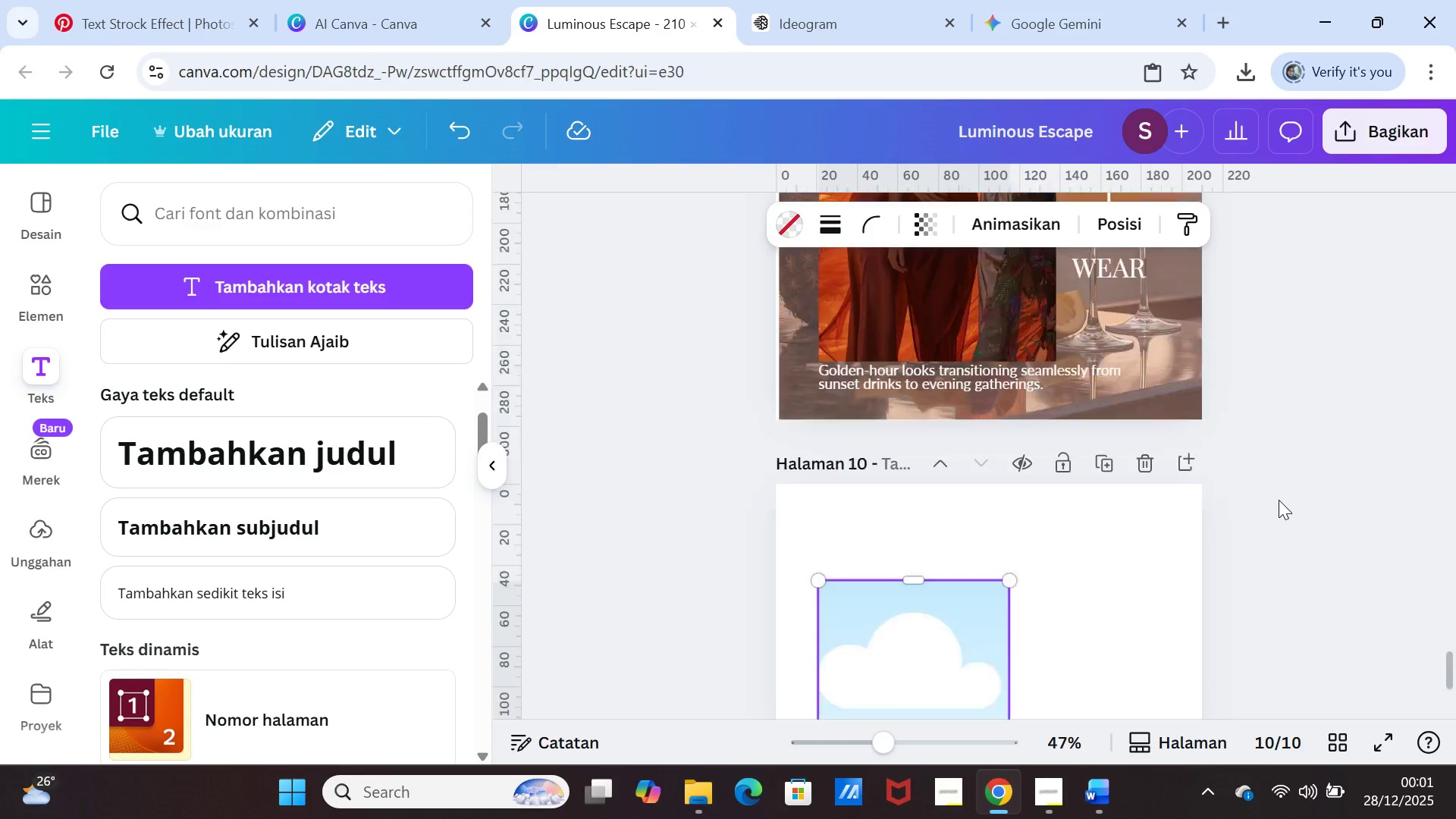 
scroll: coordinate [1279, 500], scroll_direction: up, amount: 30.0
 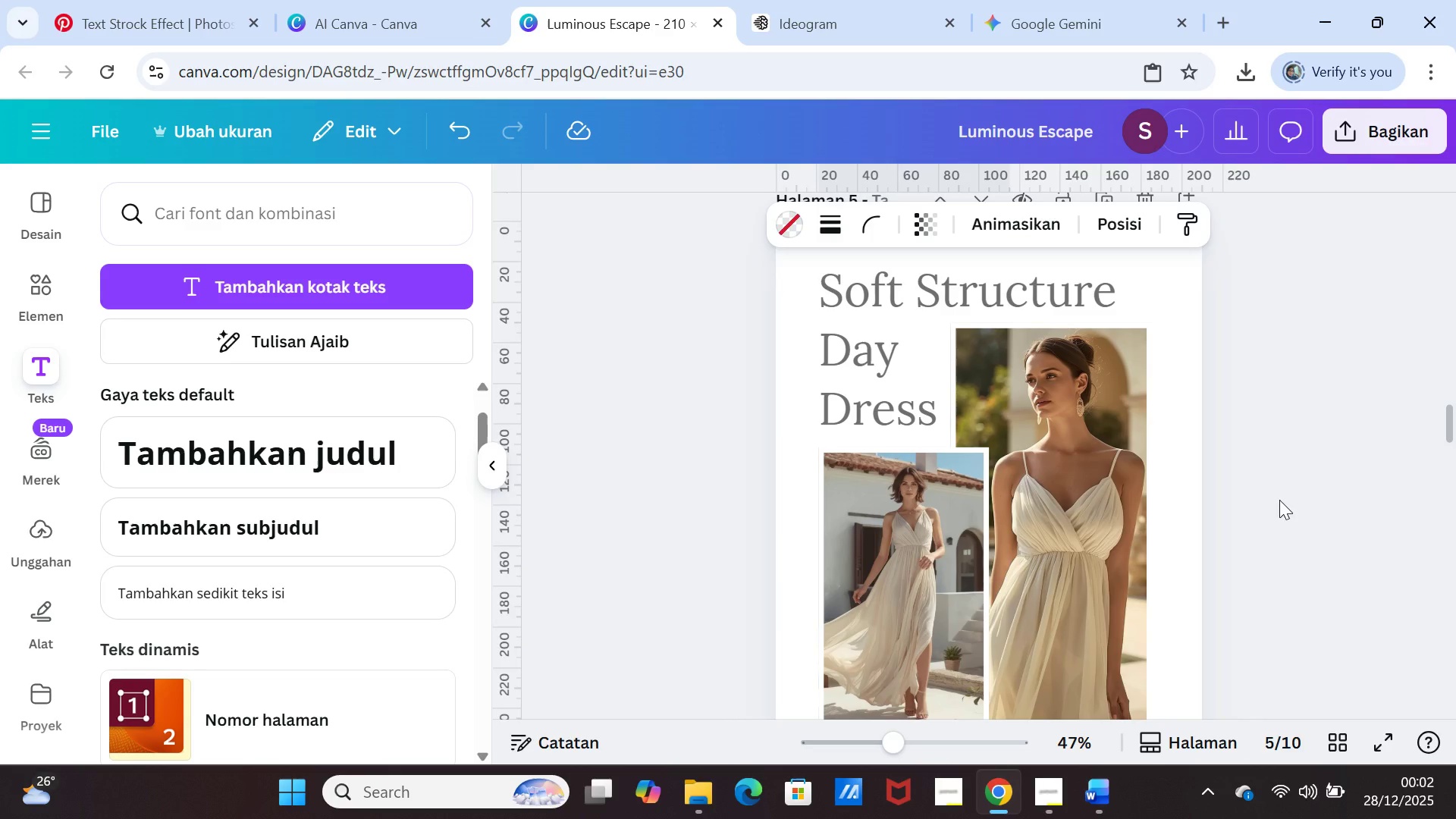 
scroll: coordinate [1280, 499], scroll_direction: down, amount: 33.0
 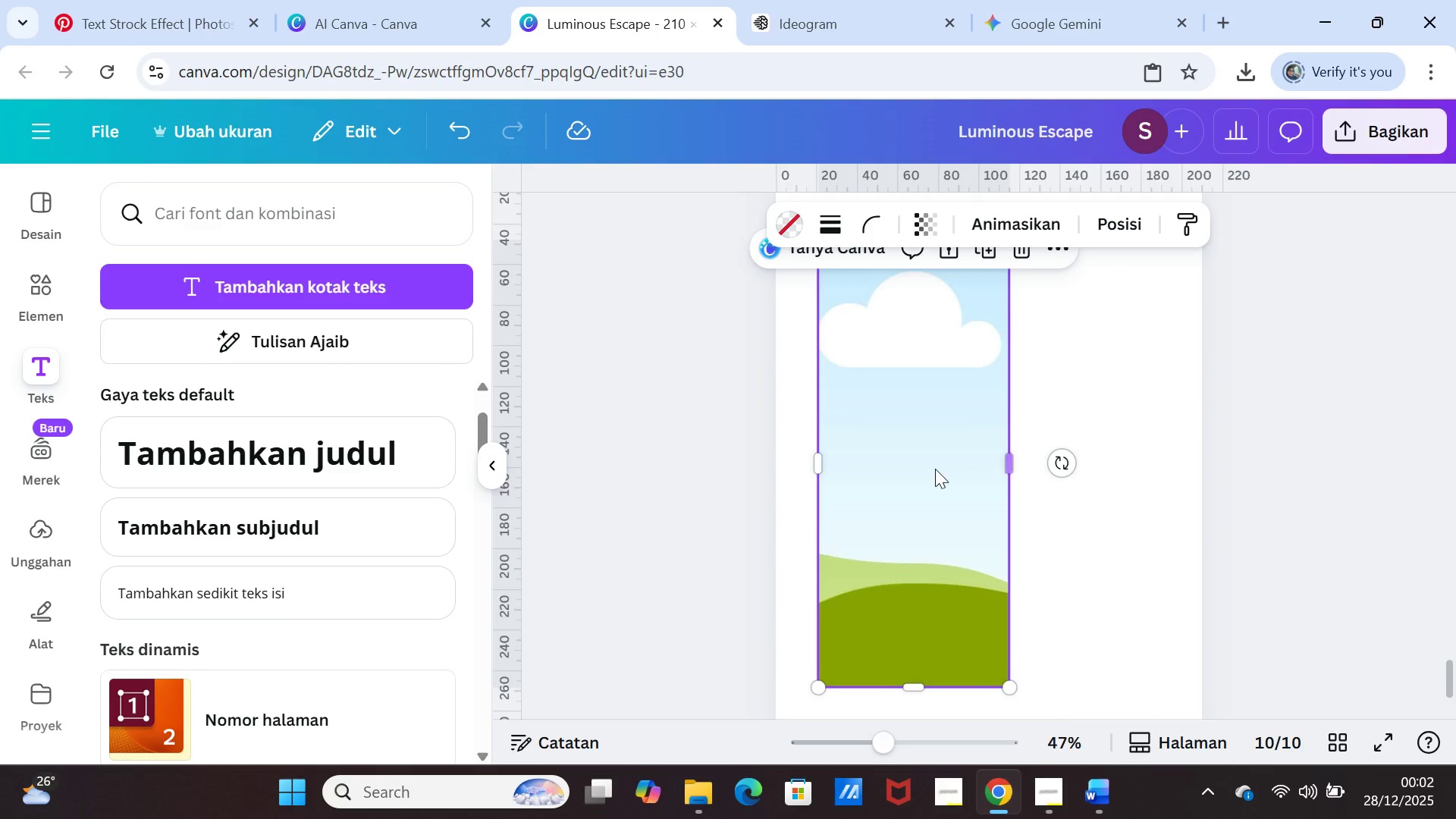 
left_click([935, 469])
 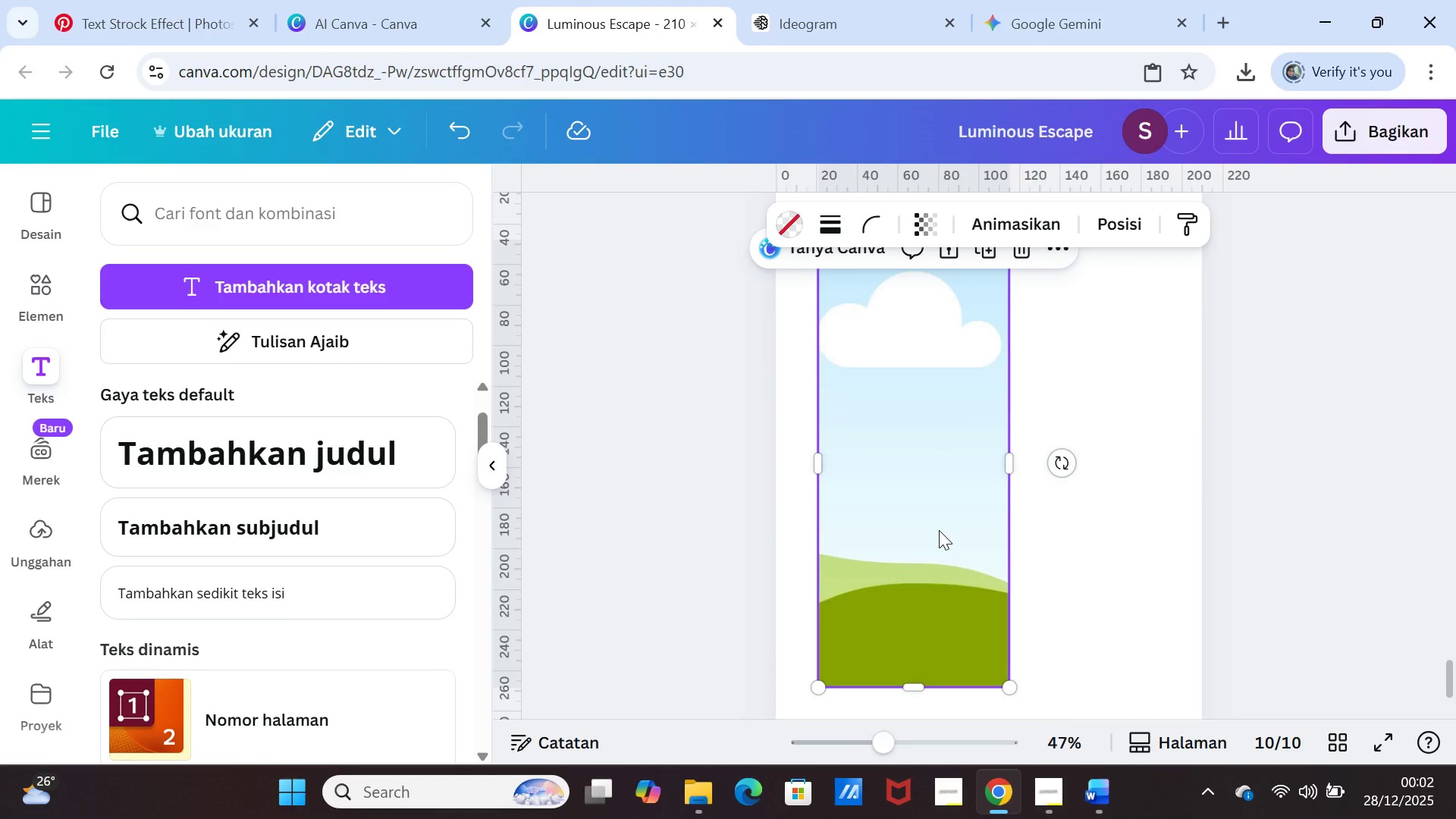 
key(Delete)
 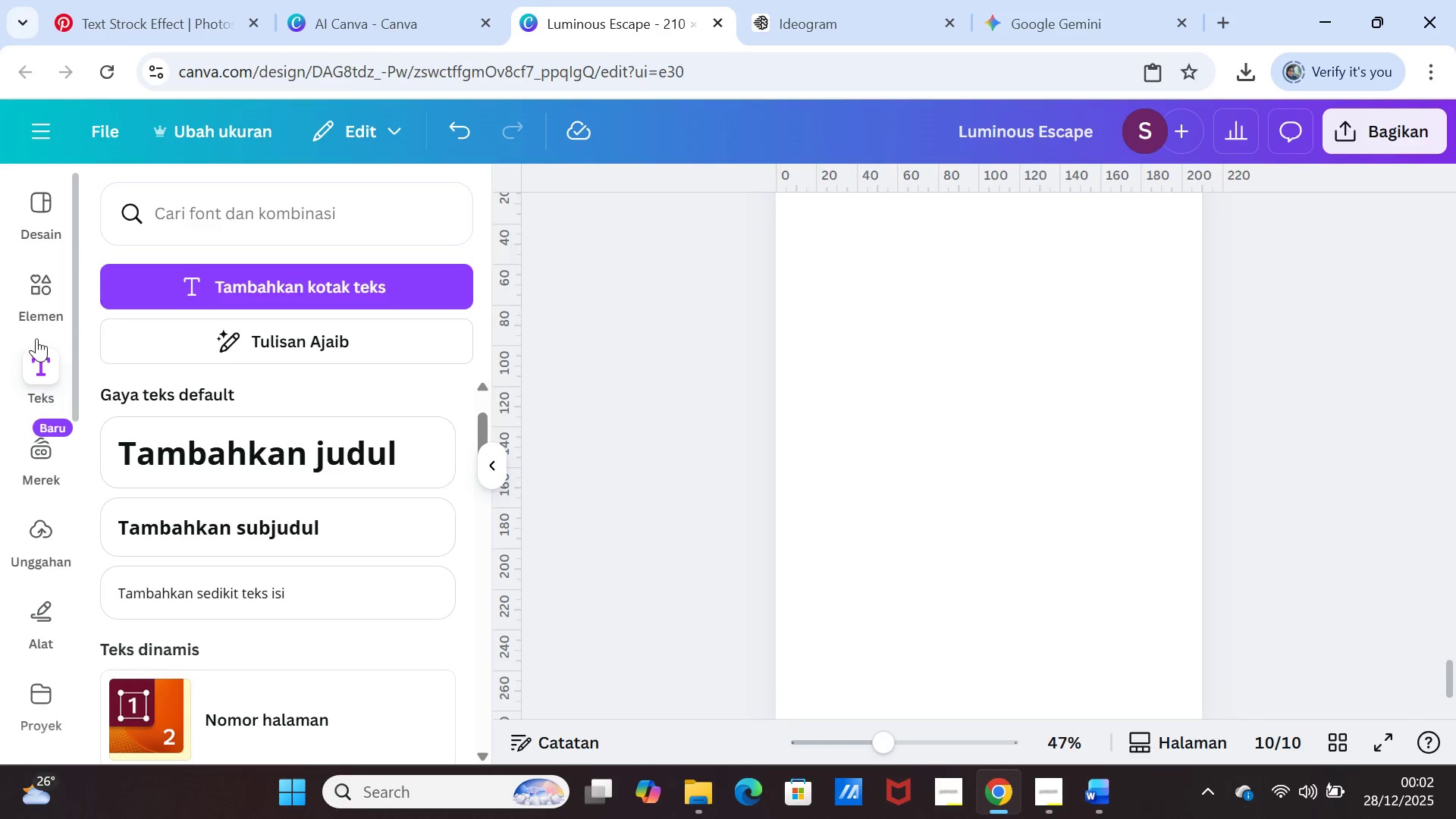 
left_click([36, 288])
 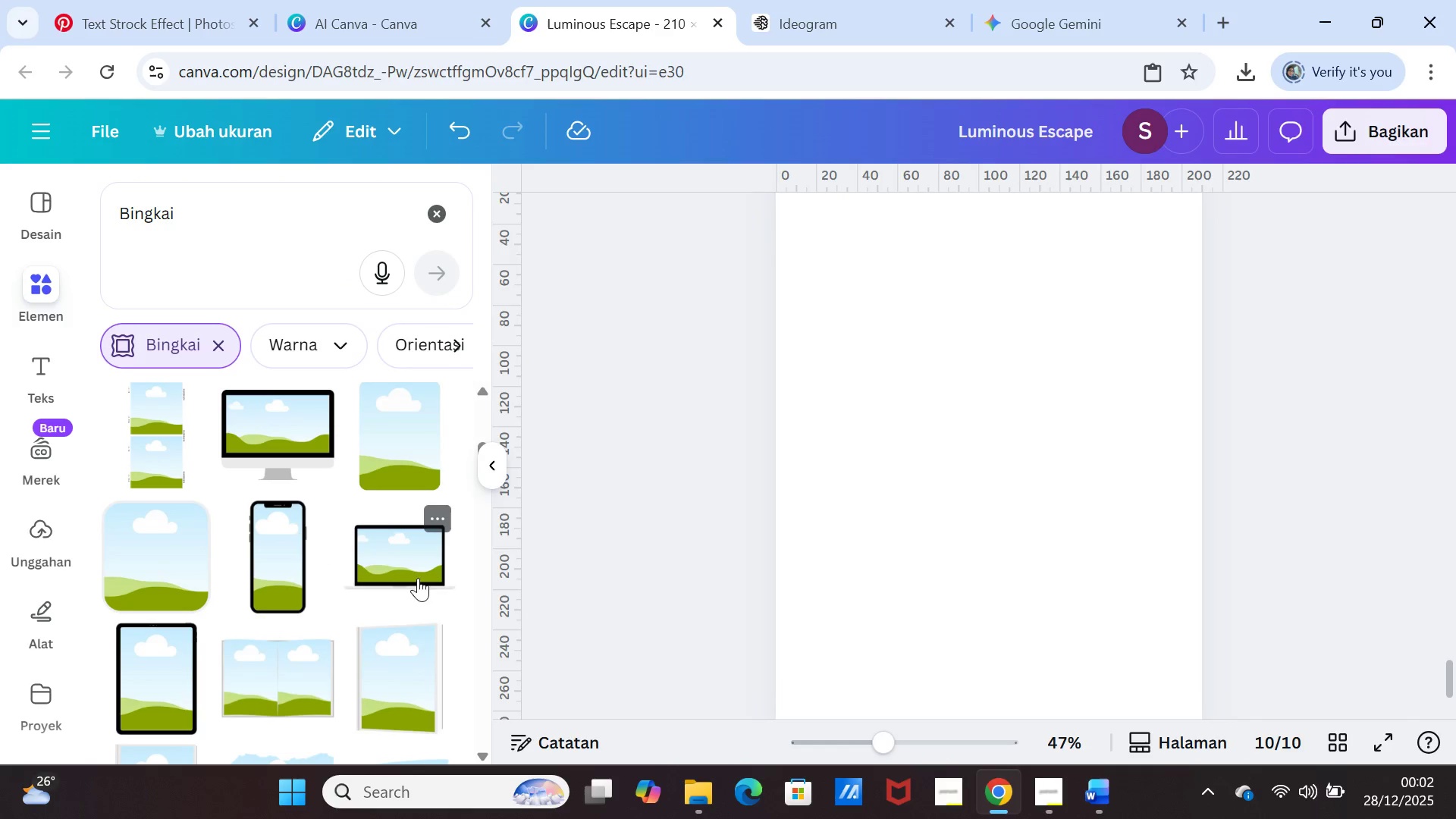 
scroll: coordinate [233, 473], scroll_direction: up, amount: 37.0
 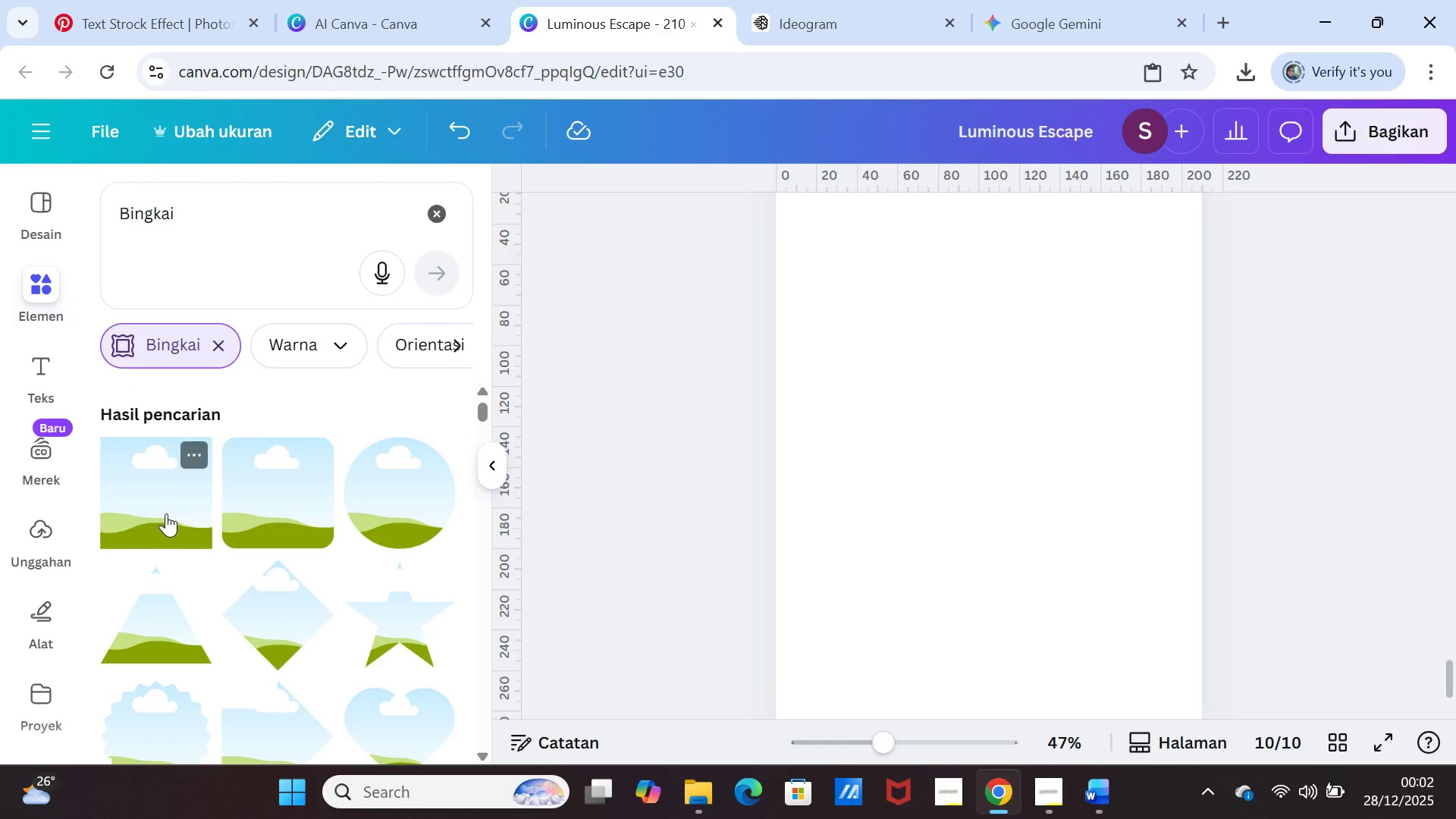 
left_click([166, 513])
 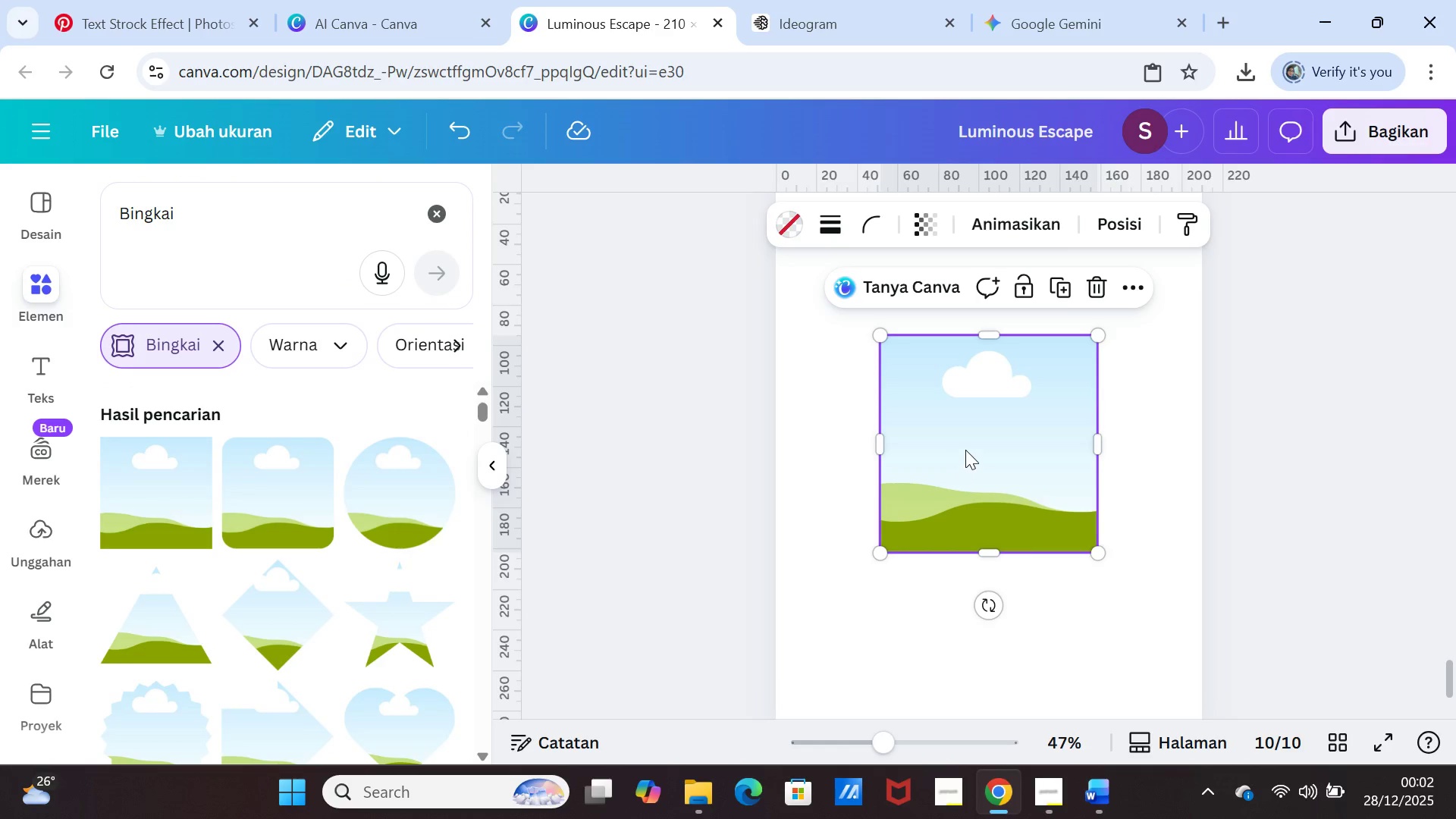 
left_click_drag(start_coordinate=[965, 448], to_coordinate=[907, 417])
 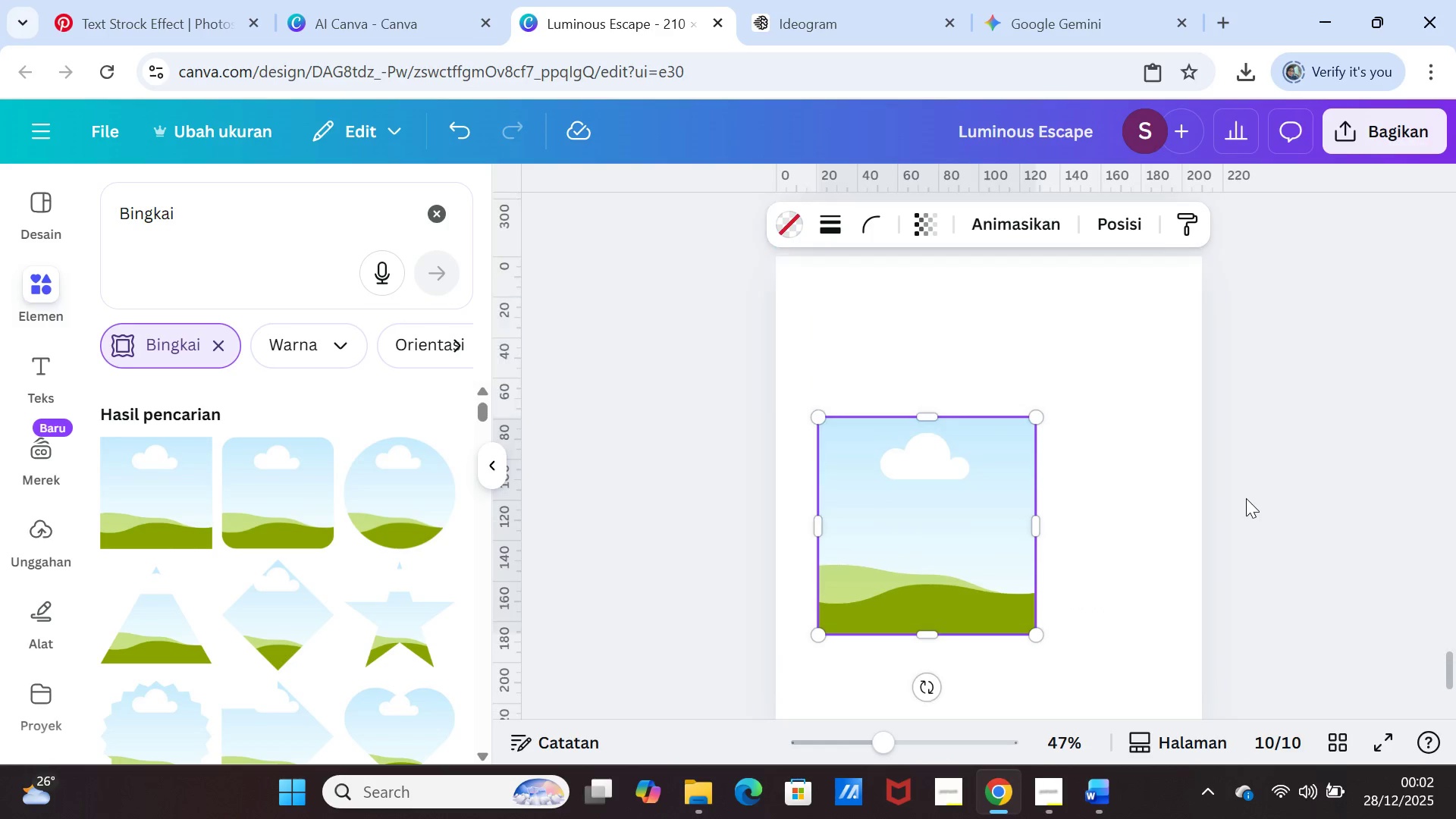 
scroll: coordinate [1246, 498], scroll_direction: up, amount: 1.0
 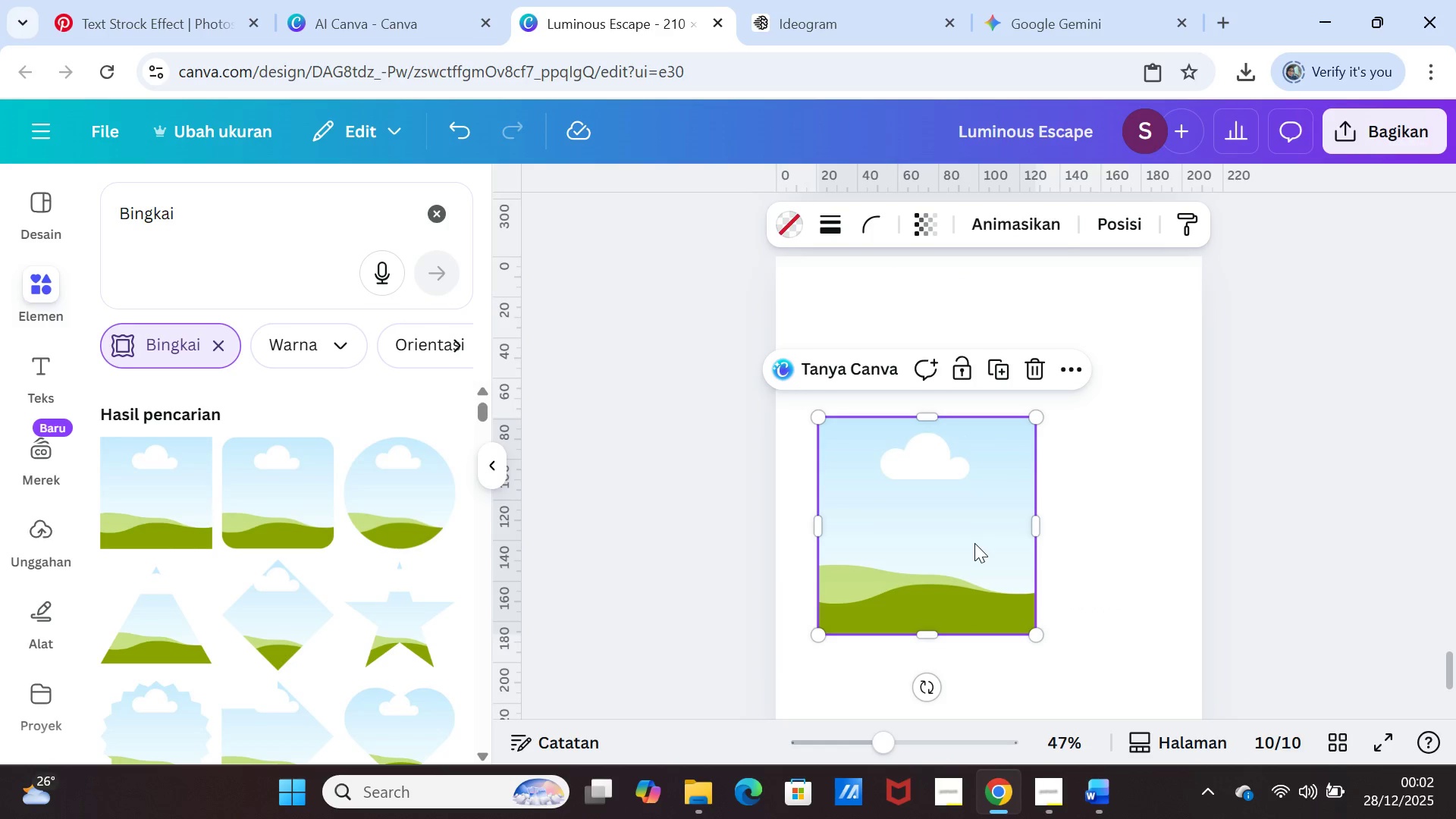 
left_click_drag(start_coordinate=[974, 543], to_coordinate=[972, 538])
 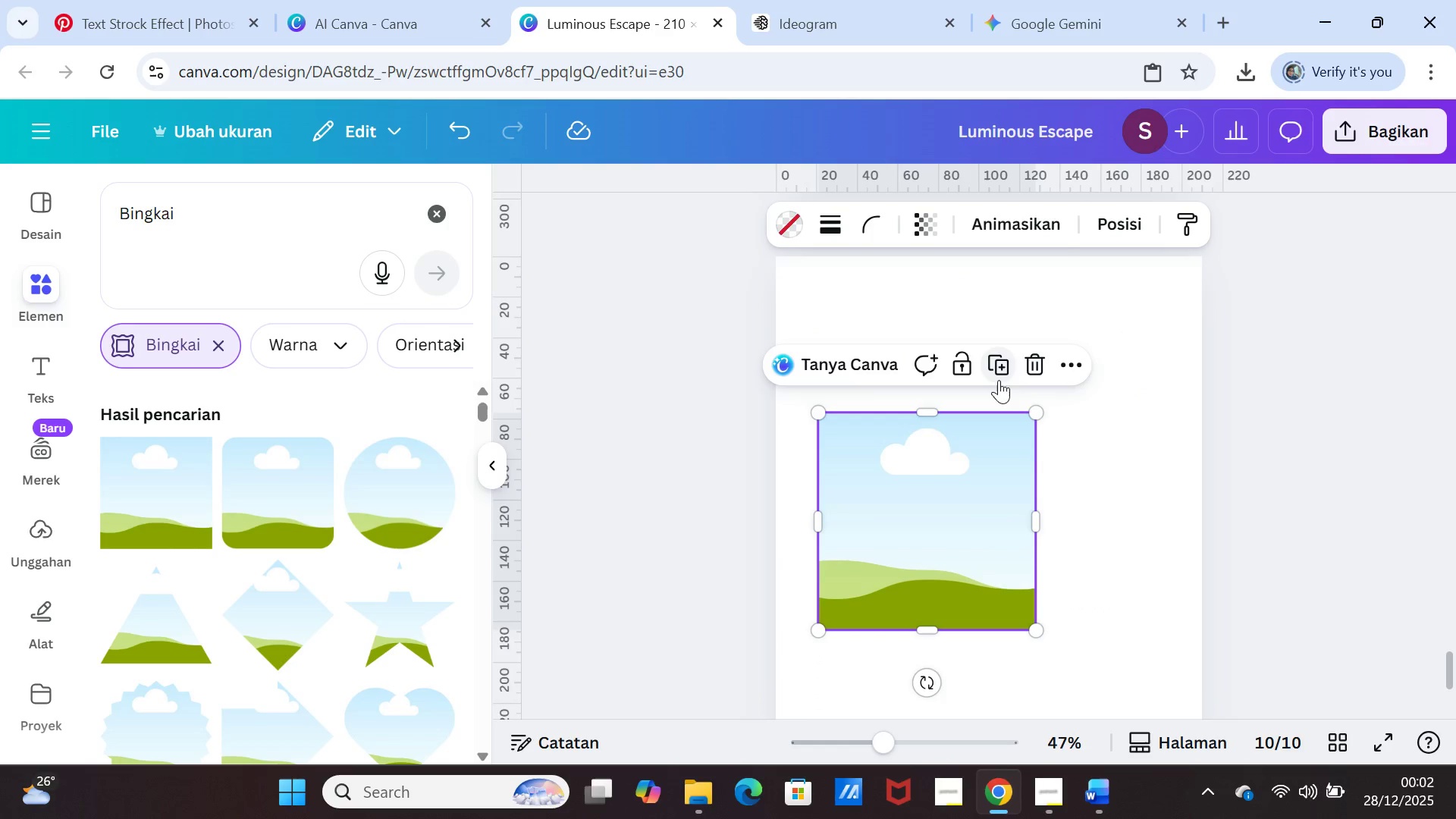 
left_click([1003, 367])
 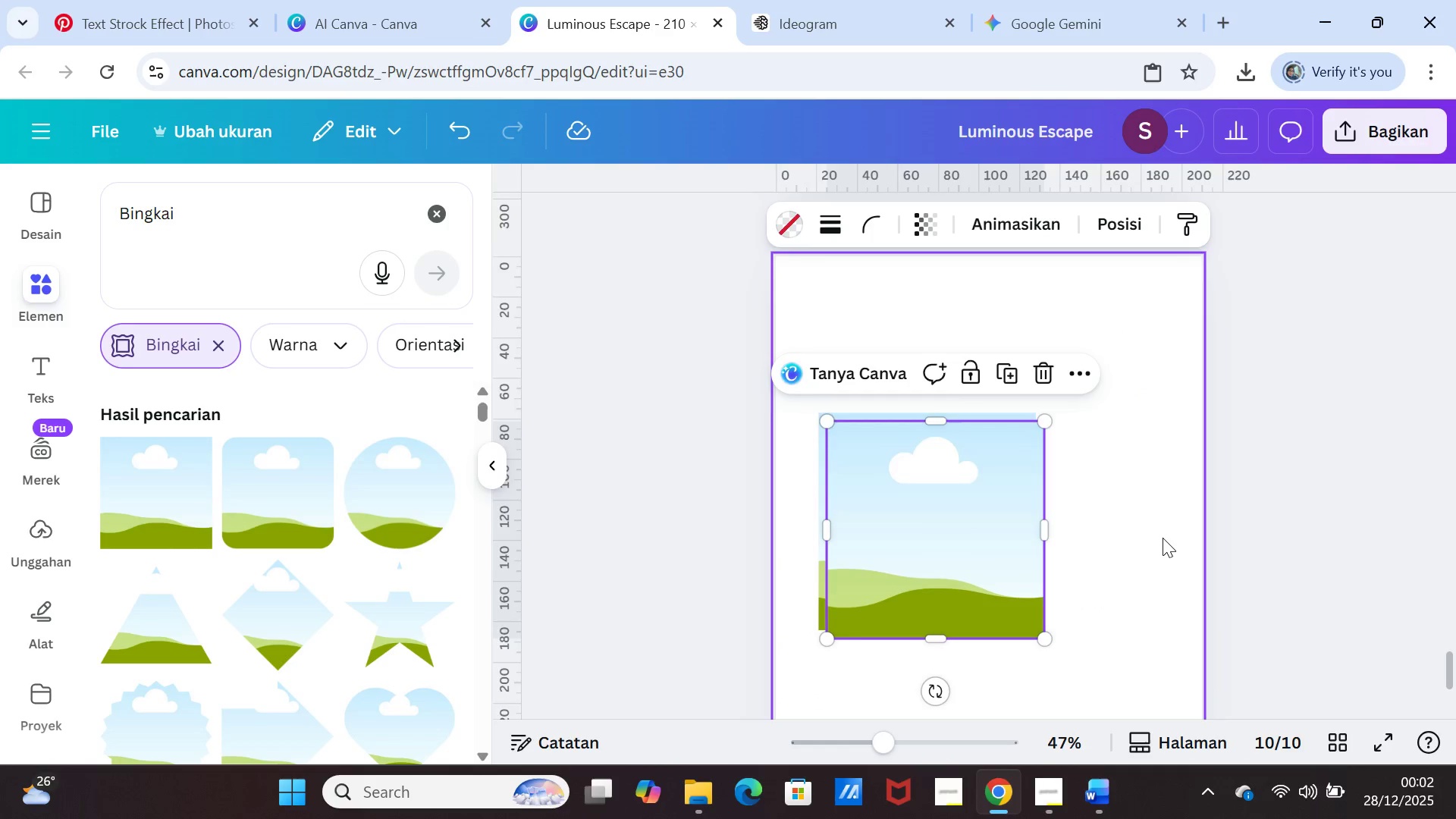 
scroll: coordinate [1163, 538], scroll_direction: down, amount: 1.0
 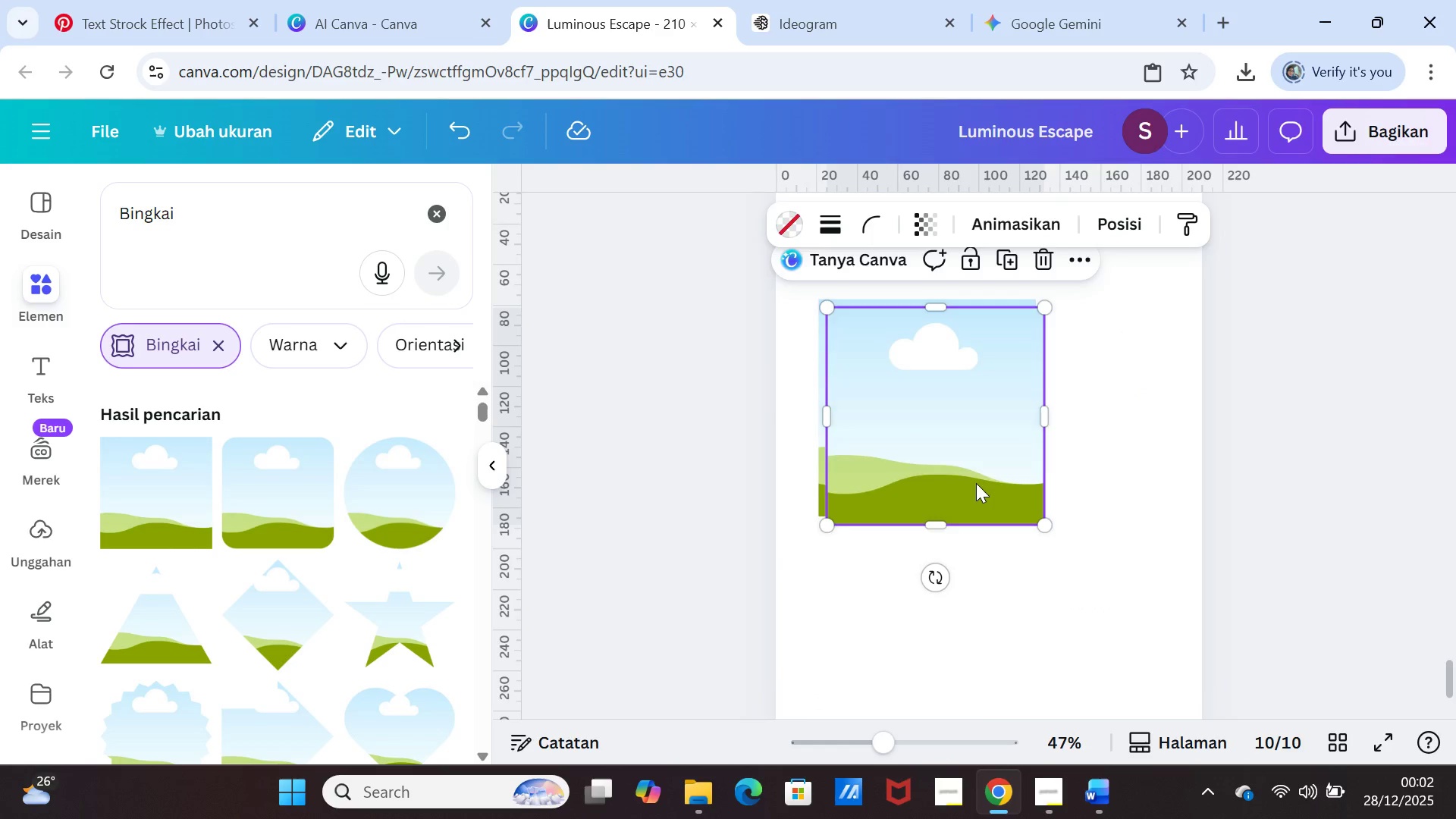 
left_click_drag(start_coordinate=[971, 473], to_coordinate=[1084, 655])
 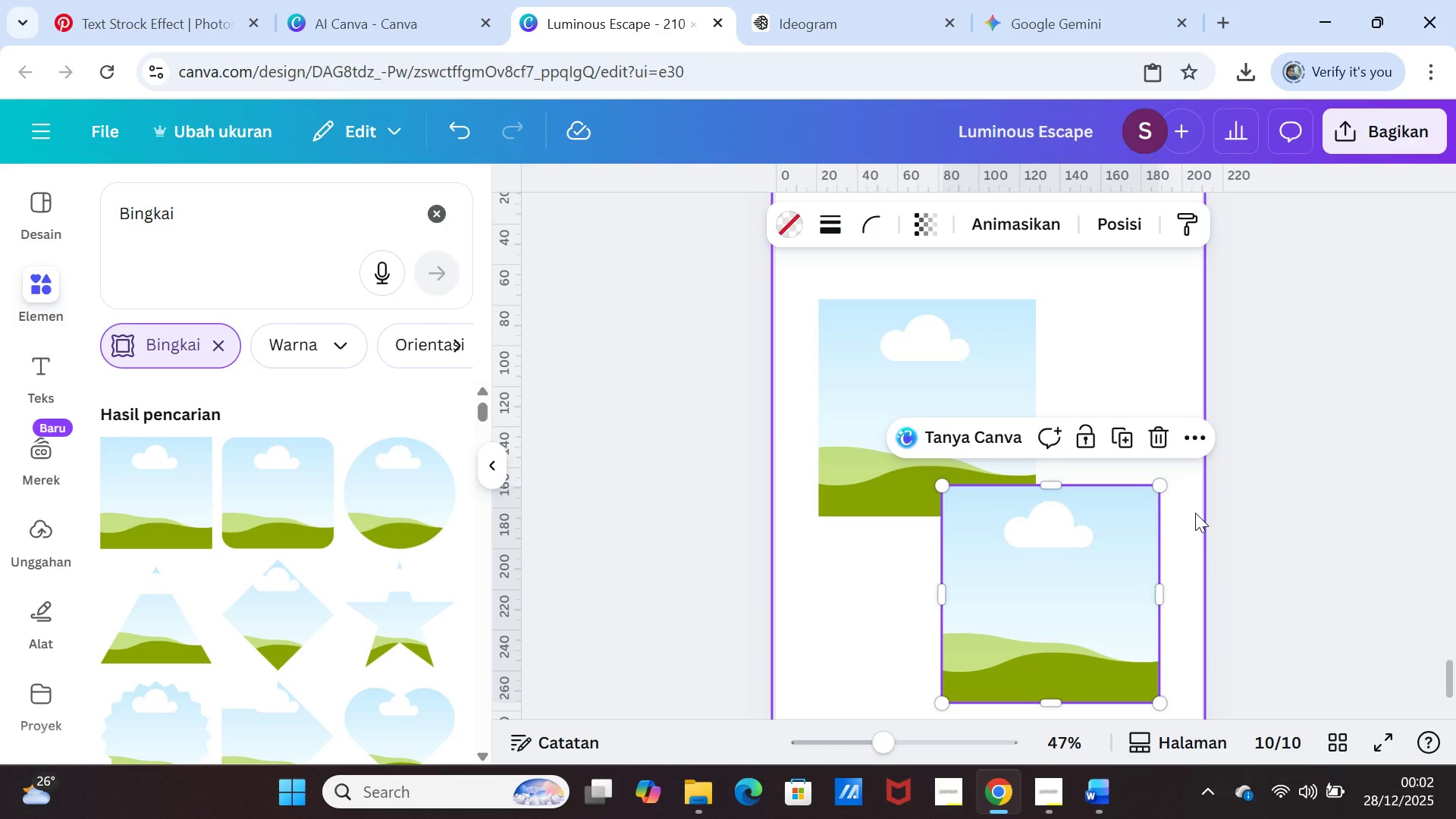 
wait(5.75)
 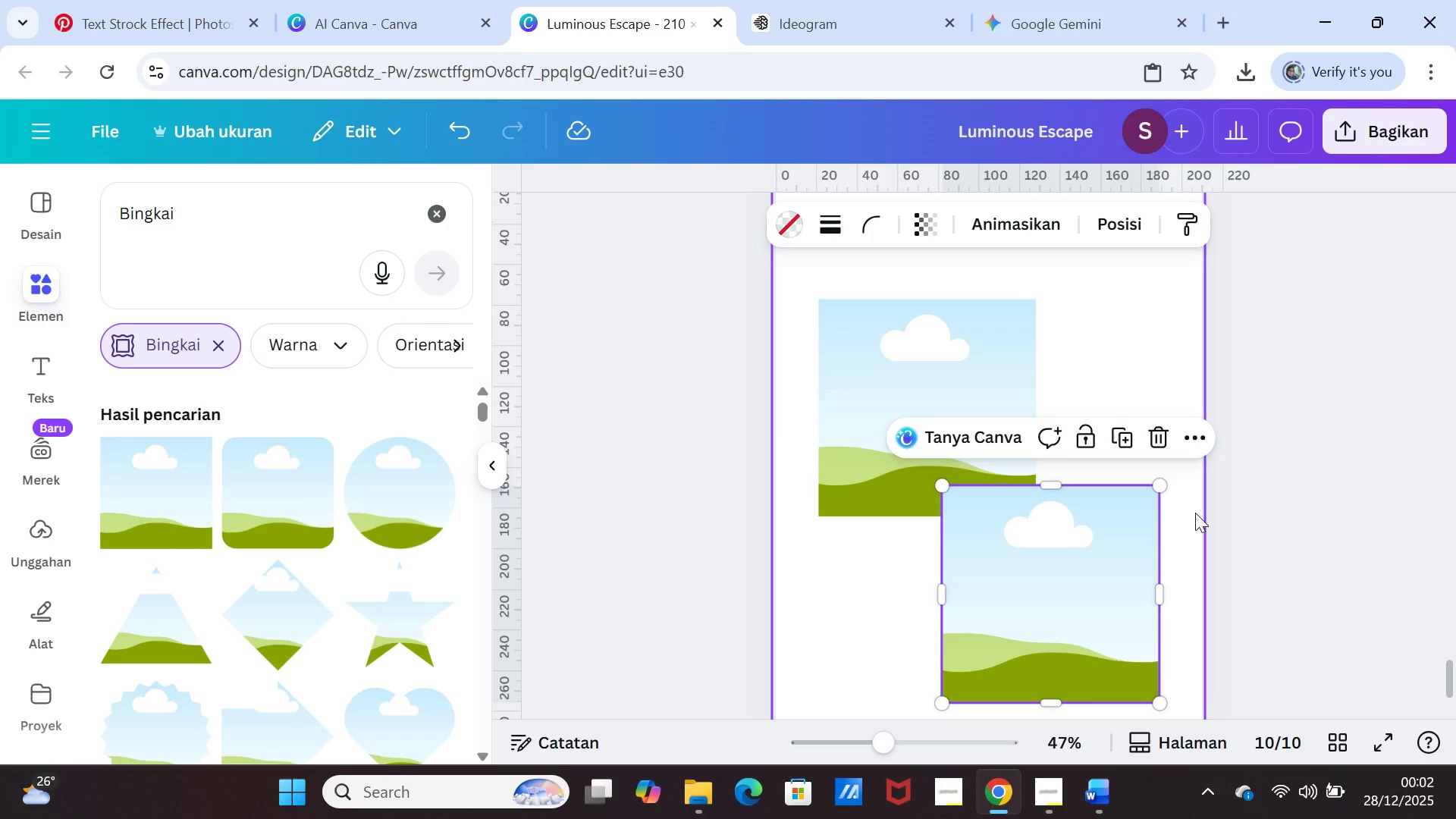 
left_click([895, 496])
 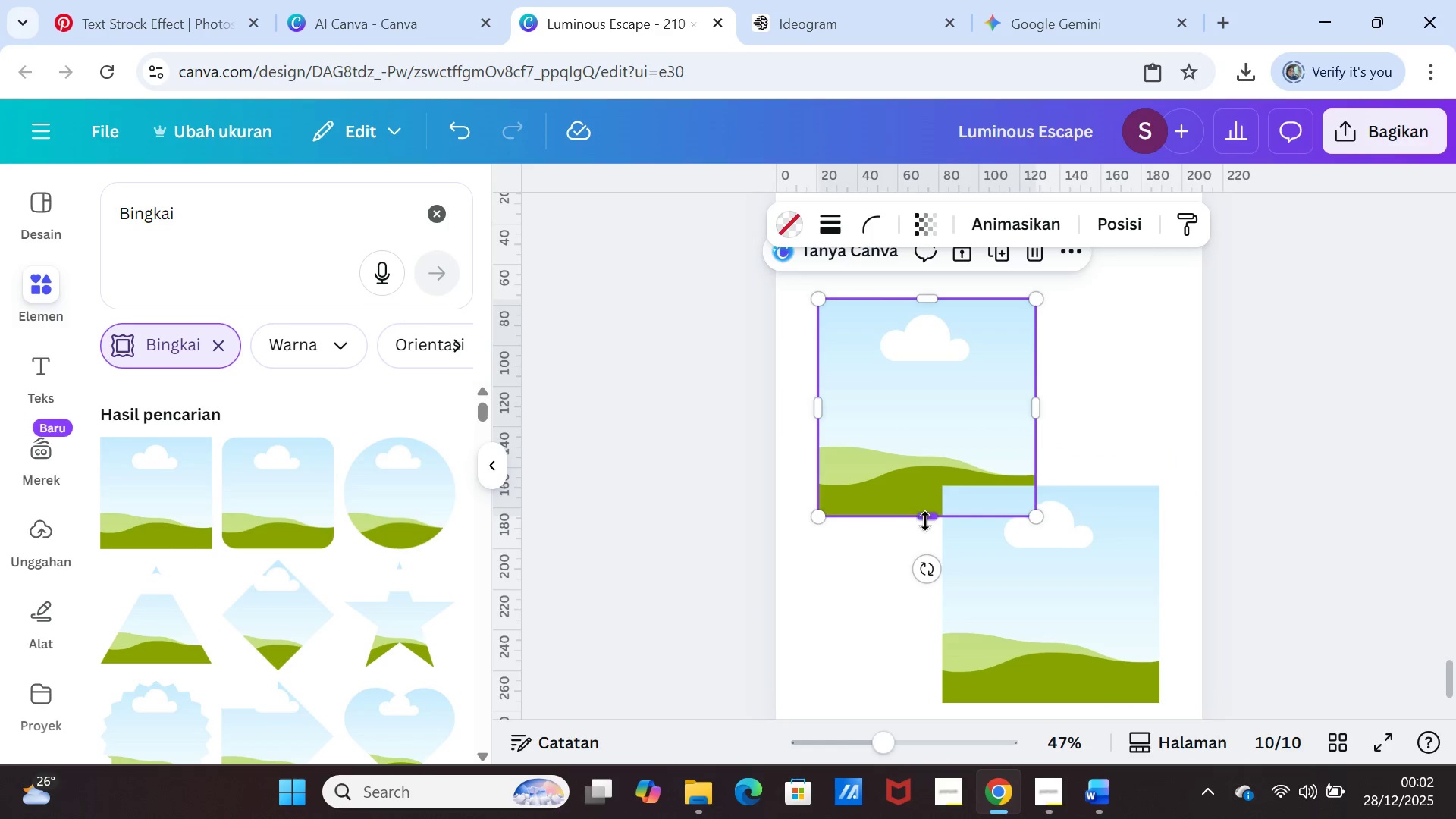 
left_click_drag(start_coordinate=[926, 521], to_coordinate=[925, 714])
 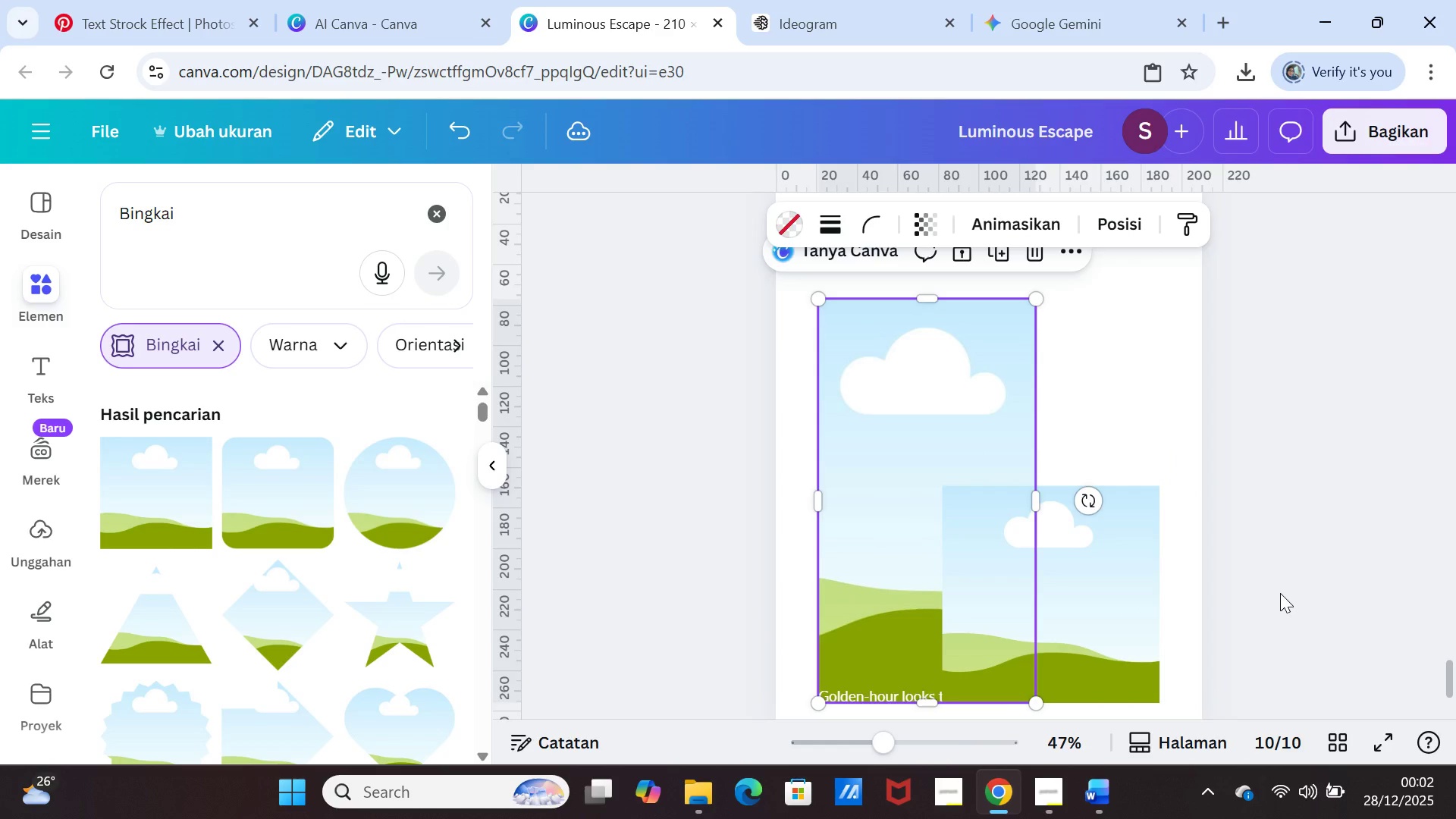 
left_click([1280, 593])
 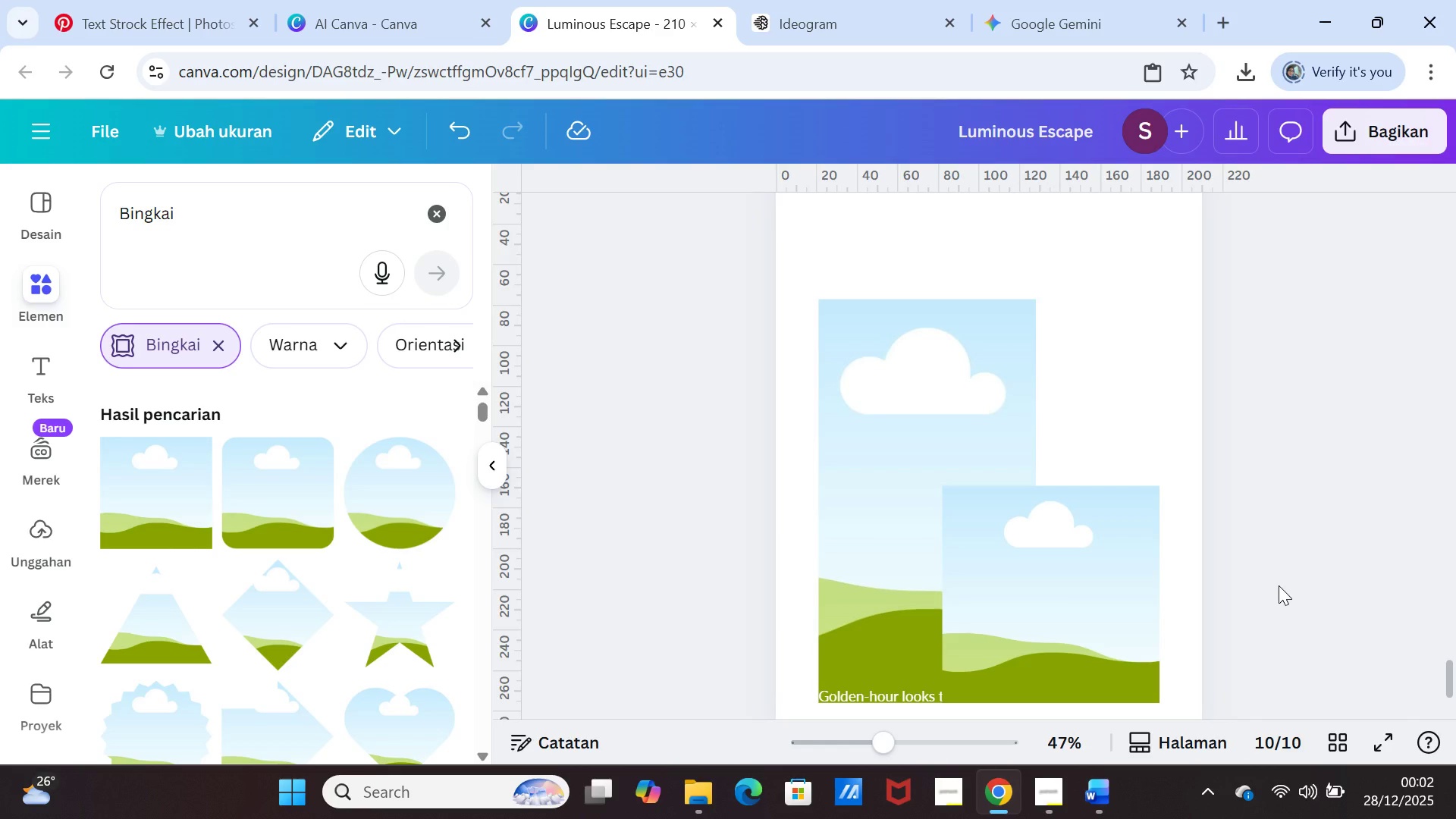 
scroll: coordinate [1283, 568], scroll_direction: up, amount: 34.0
 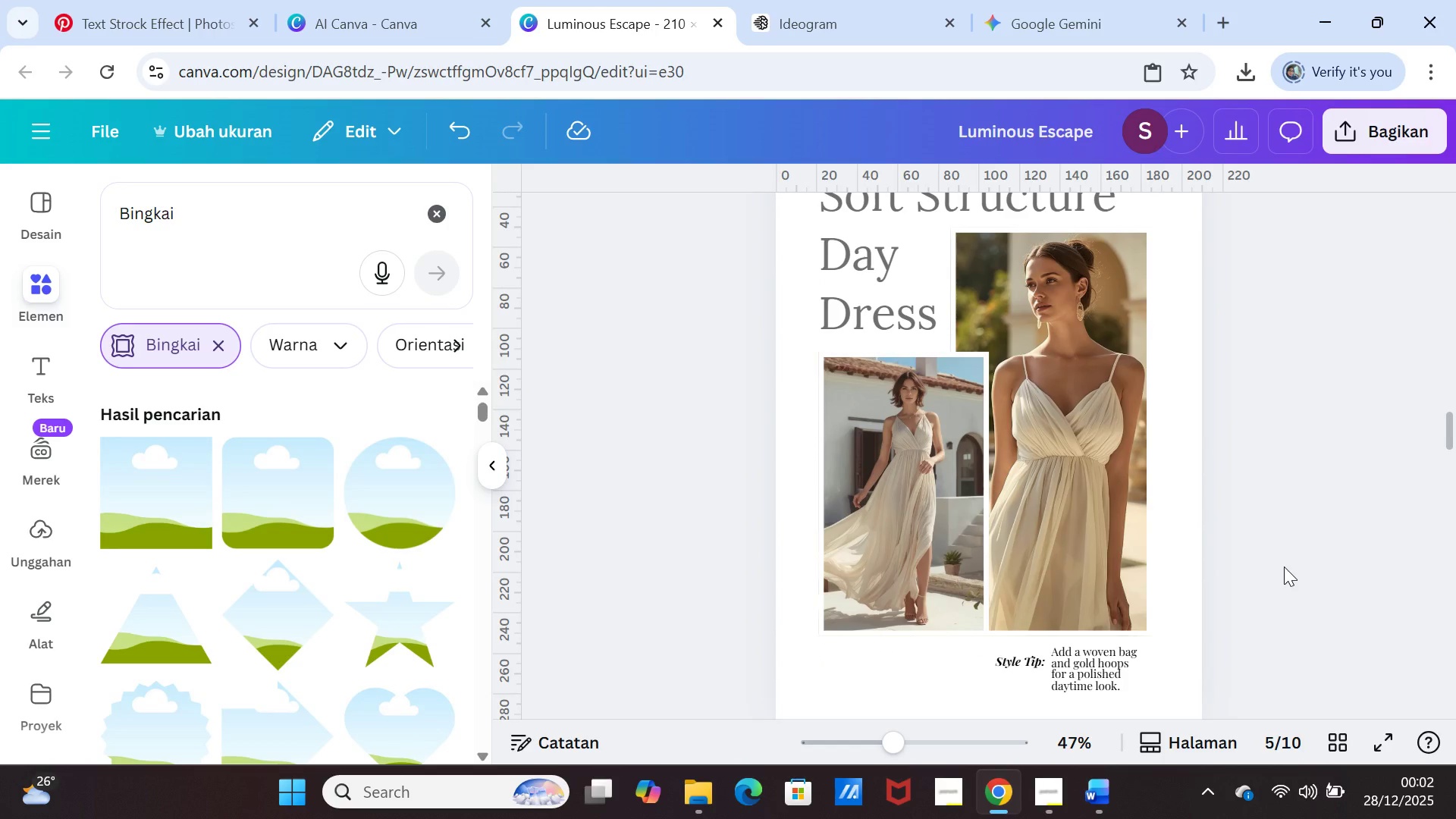 
scroll: coordinate [1294, 548], scroll_direction: down, amount: 24.0
 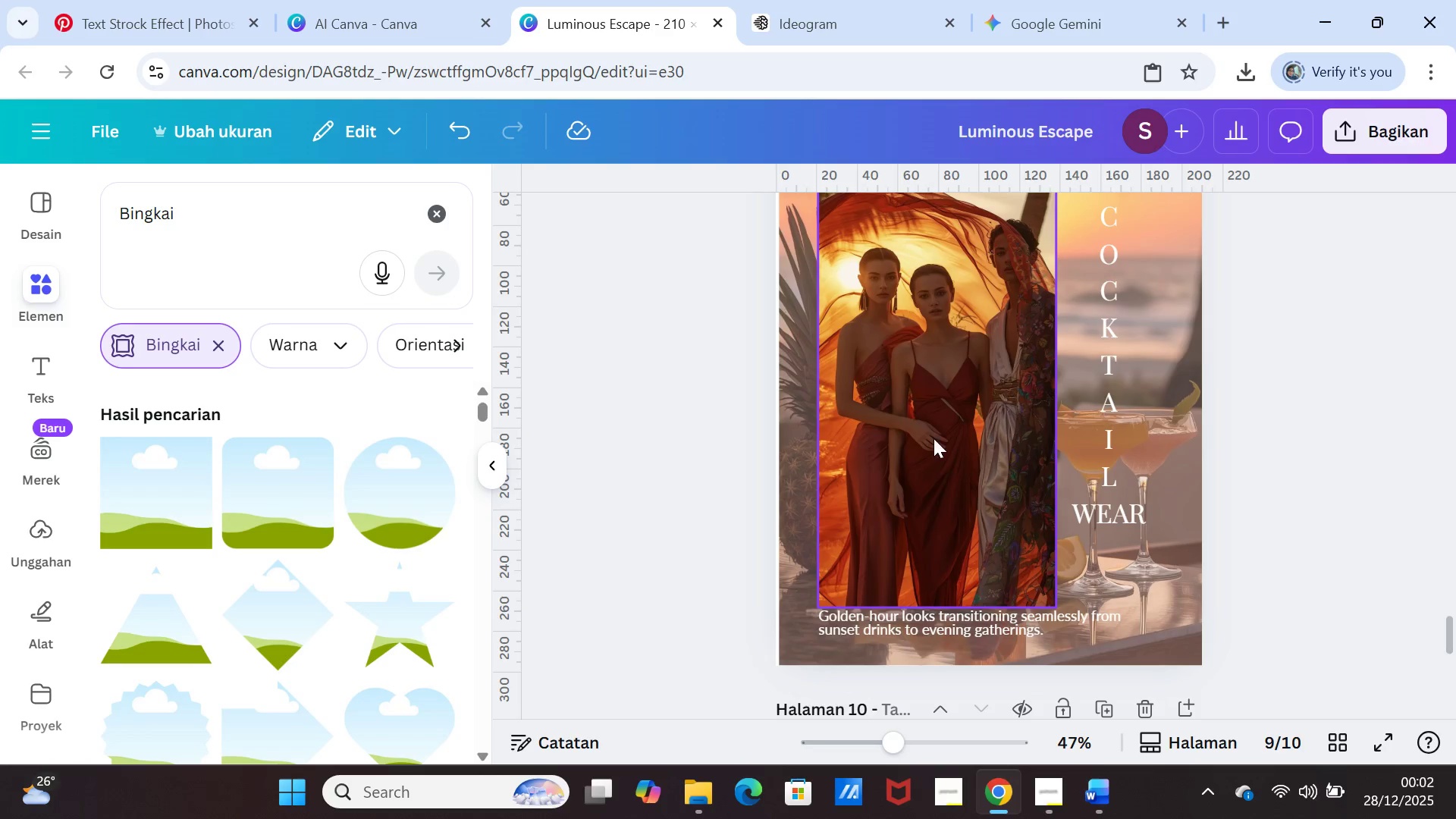 
left_click([933, 437])
 